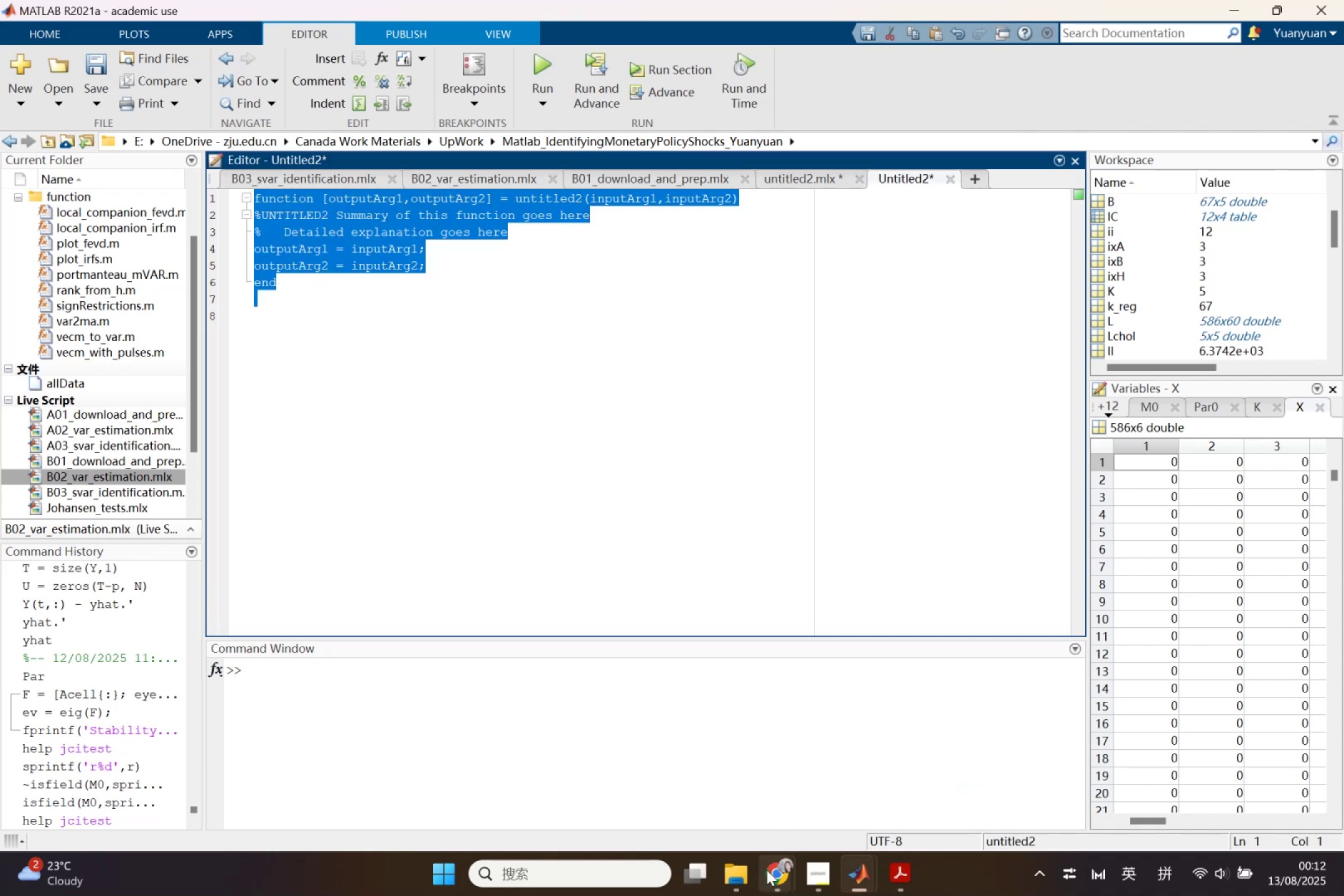 
left_click([767, 870])
 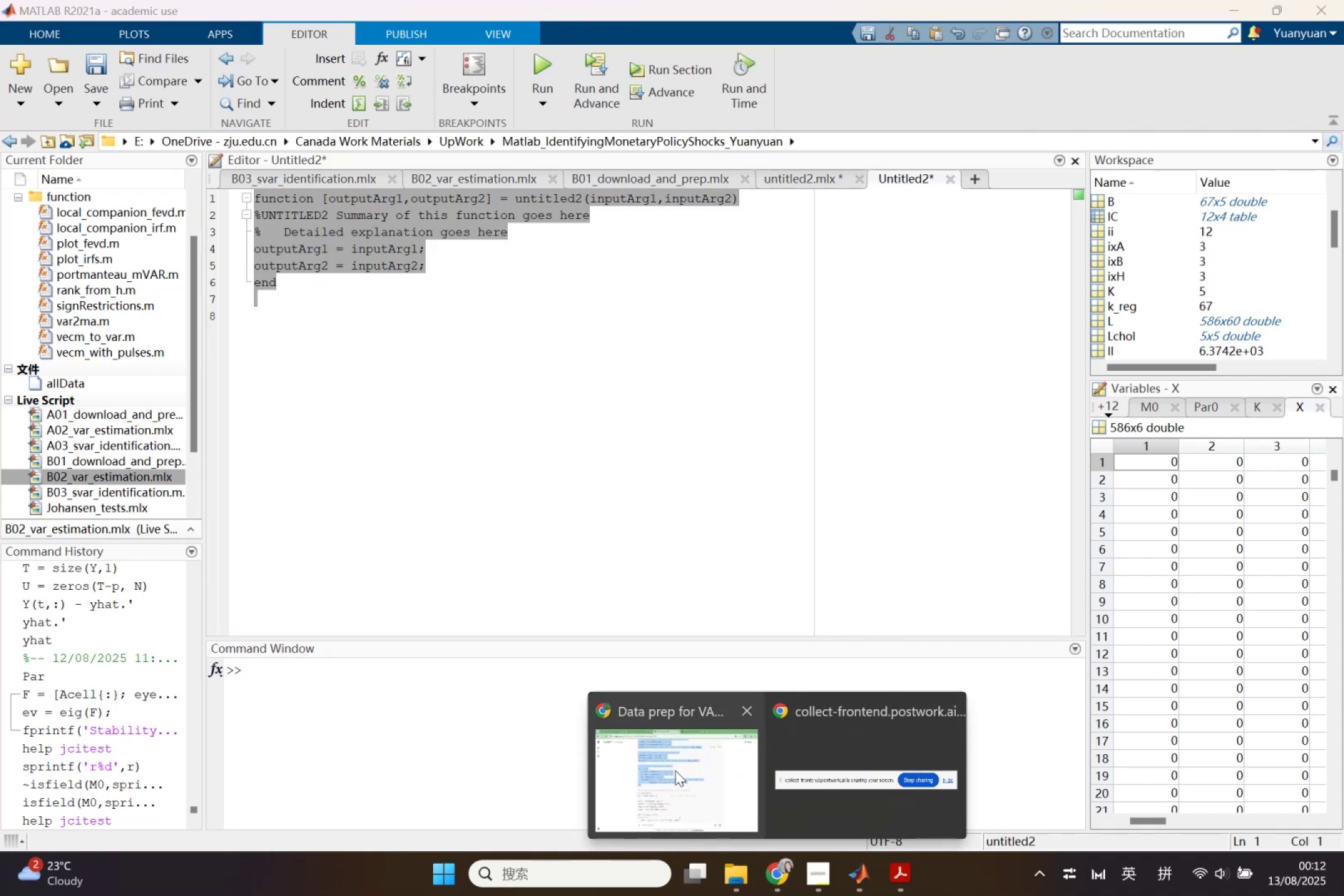 
left_click([675, 770])
 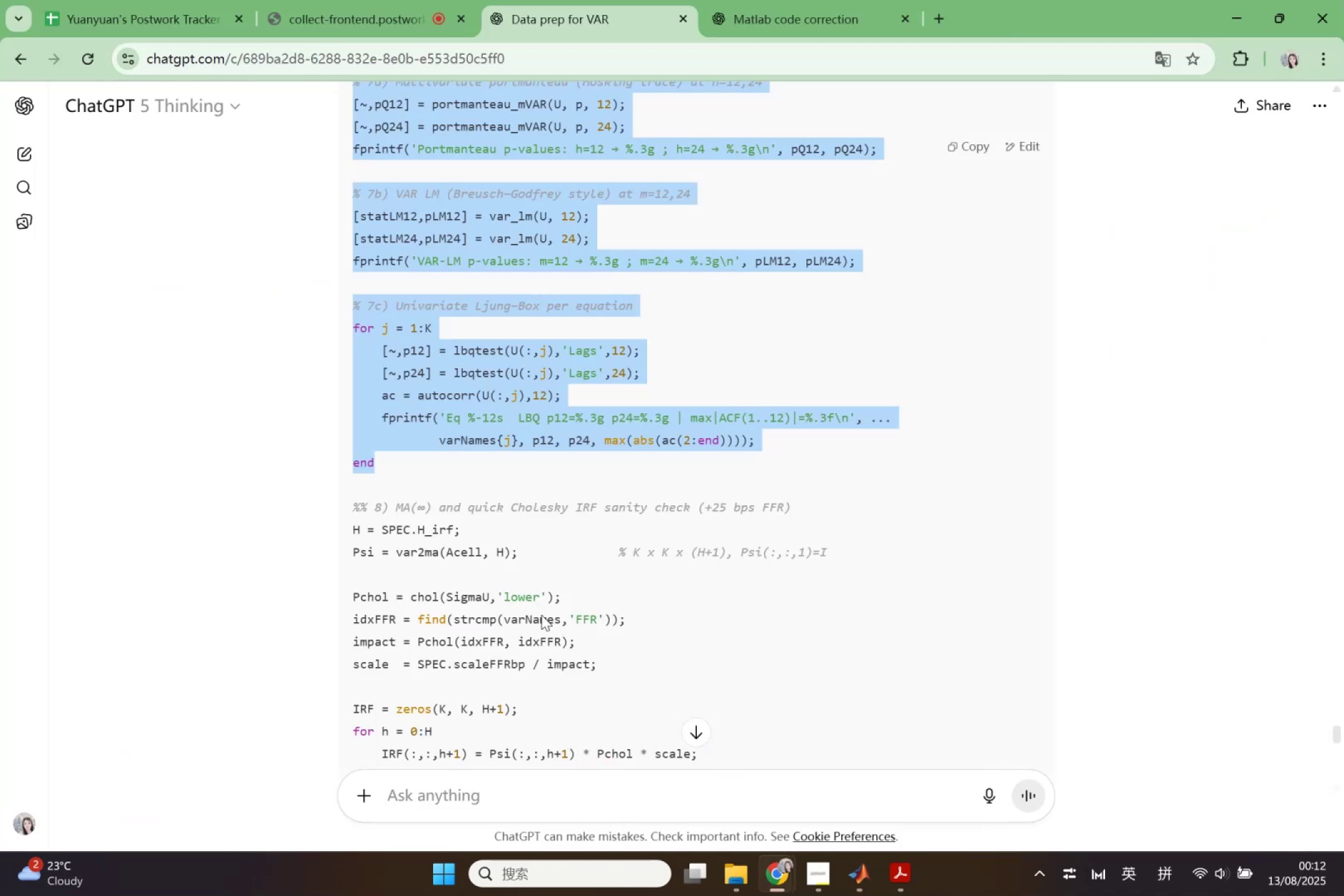 
scroll: coordinate [581, 549], scroll_direction: up, amount: 51.0
 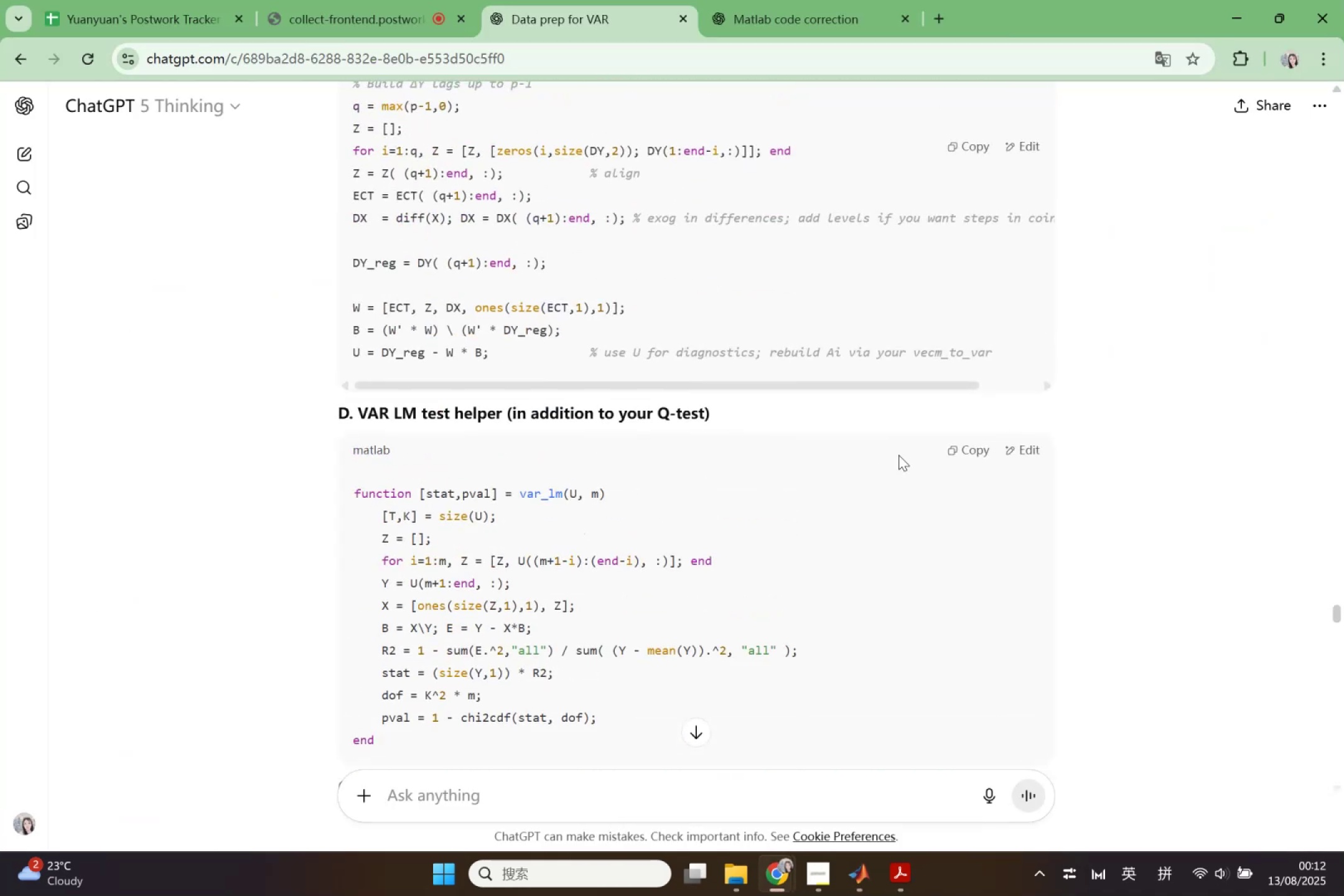 
left_click([982, 452])
 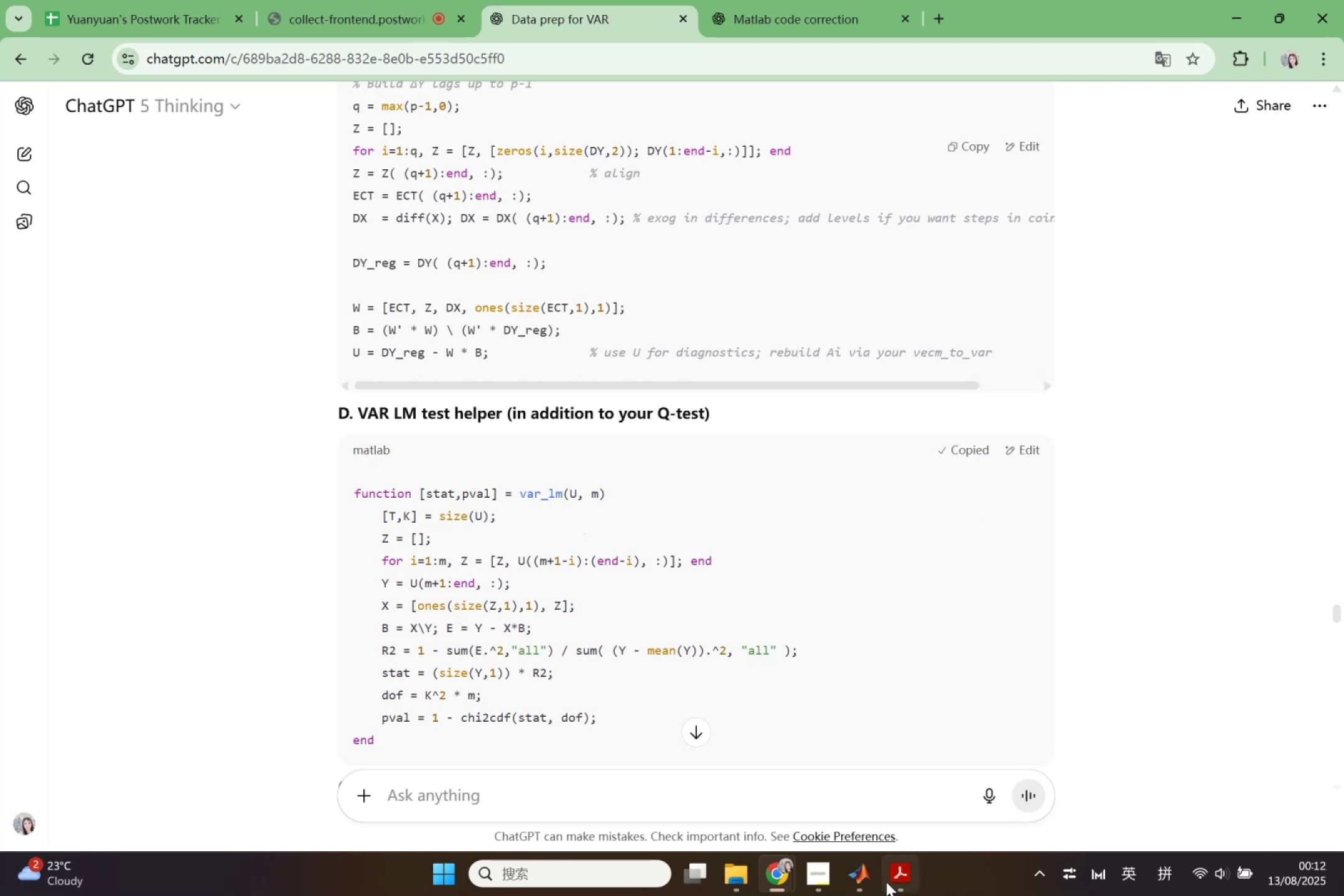 
left_click([872, 879])
 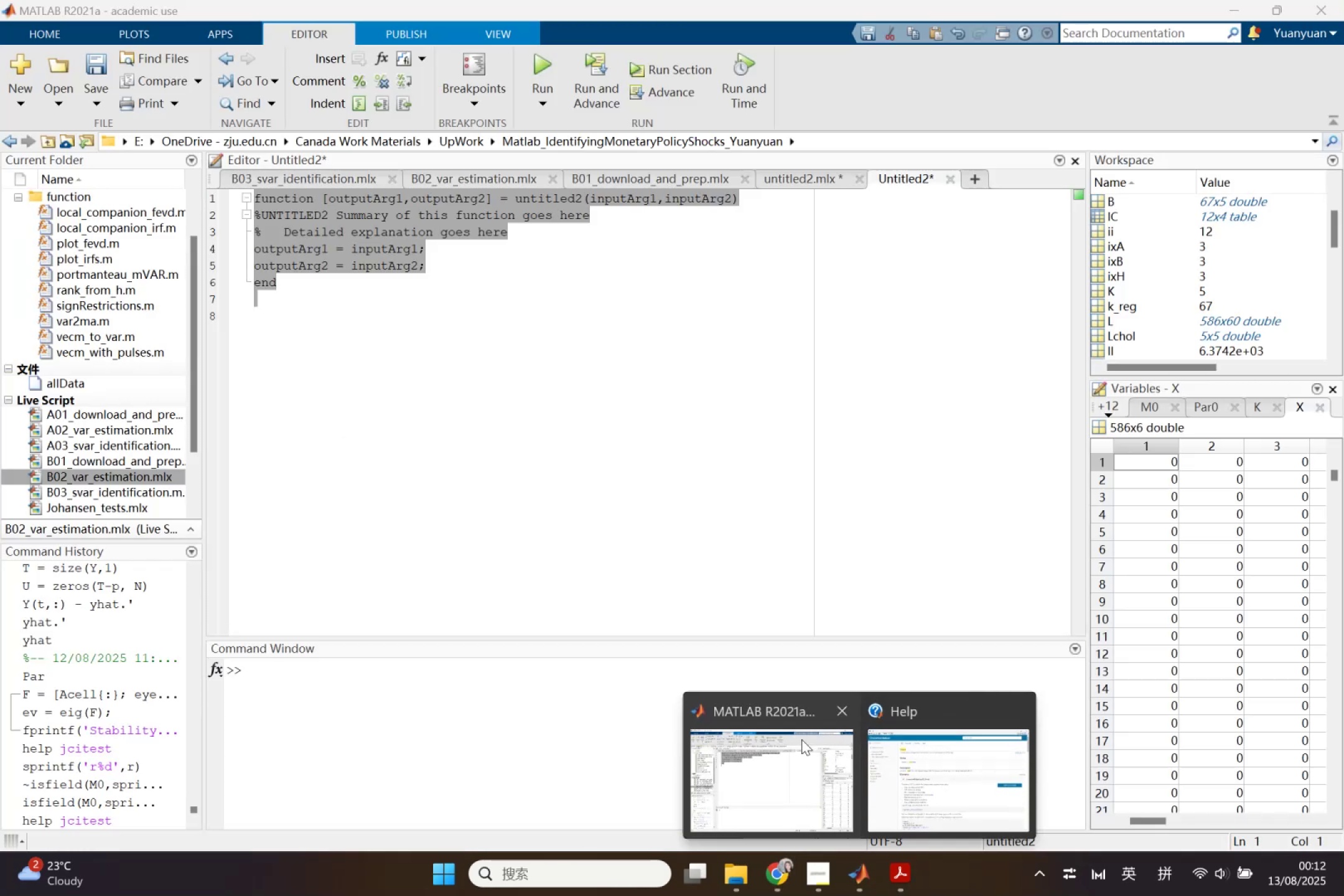 
left_click([801, 739])
 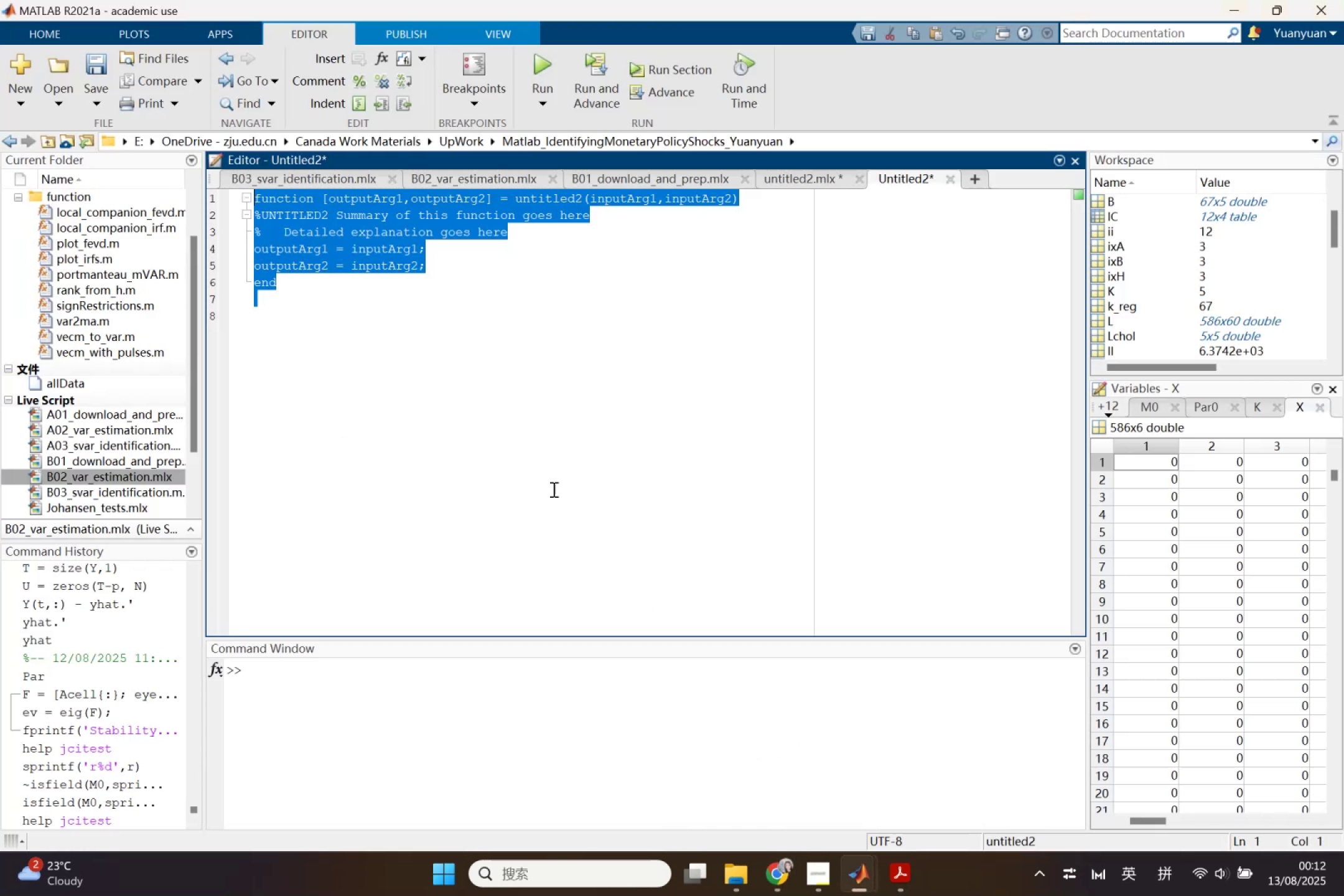 
key(Control+V)
 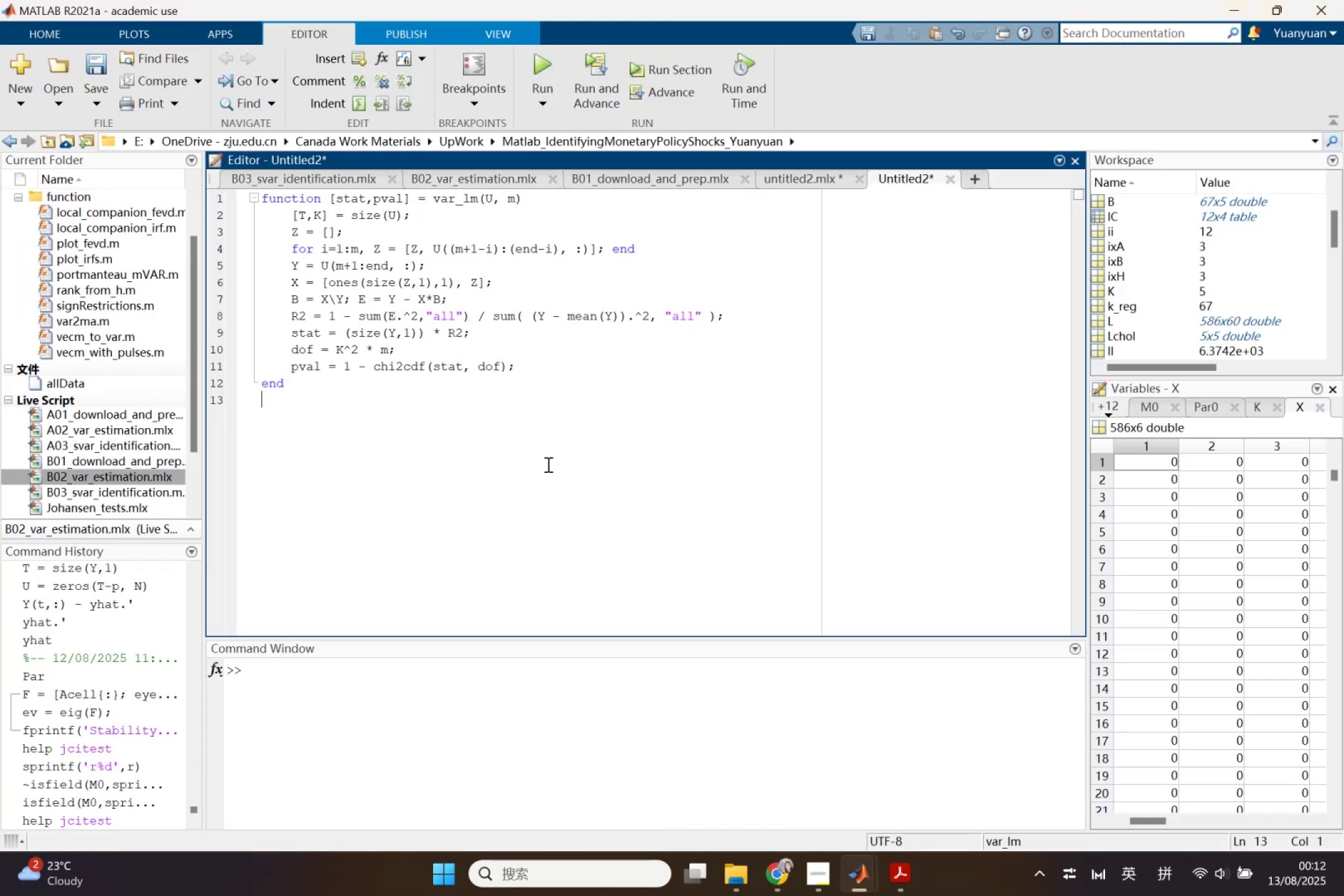 
key(Control+S)
 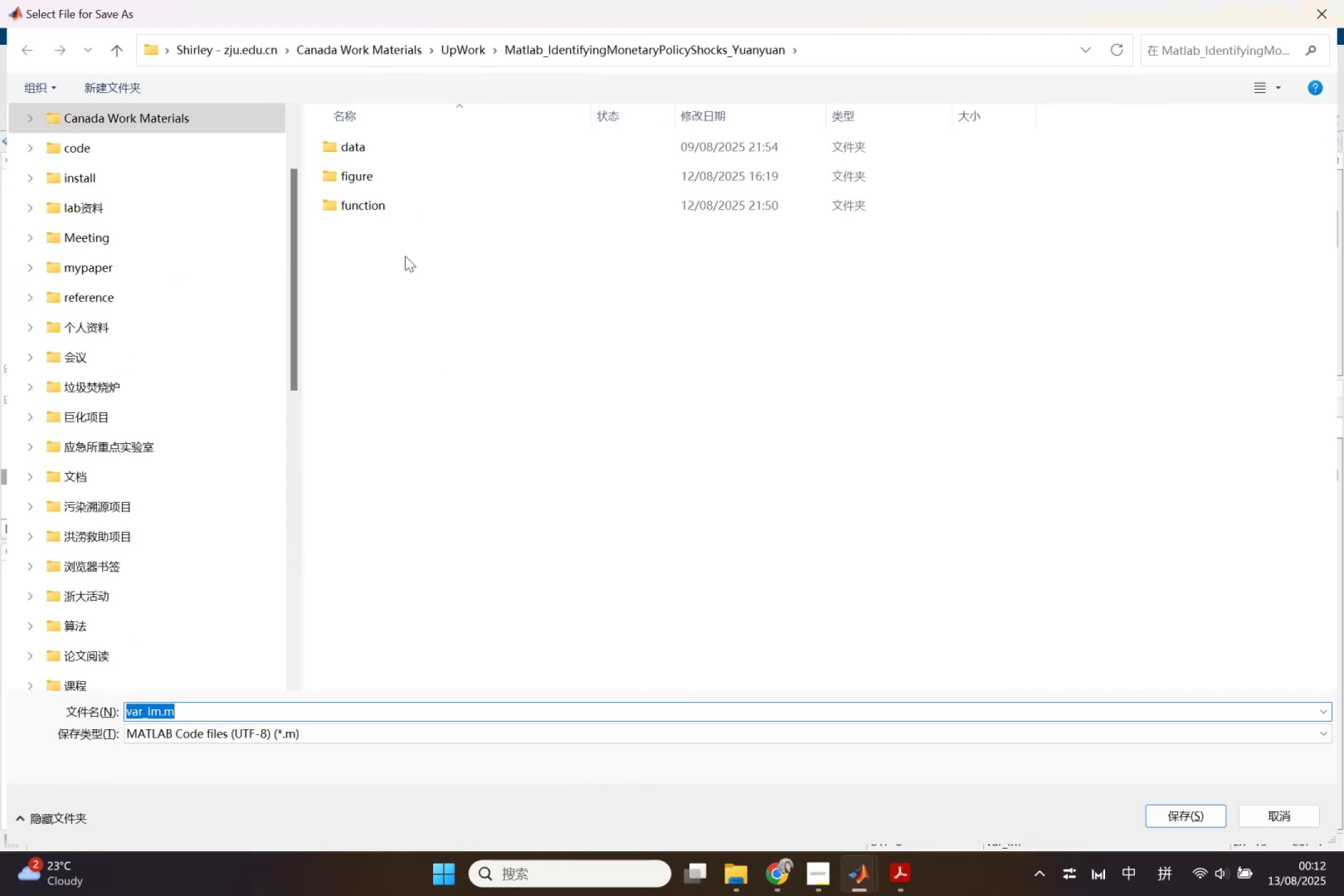 
double_click([383, 207])
 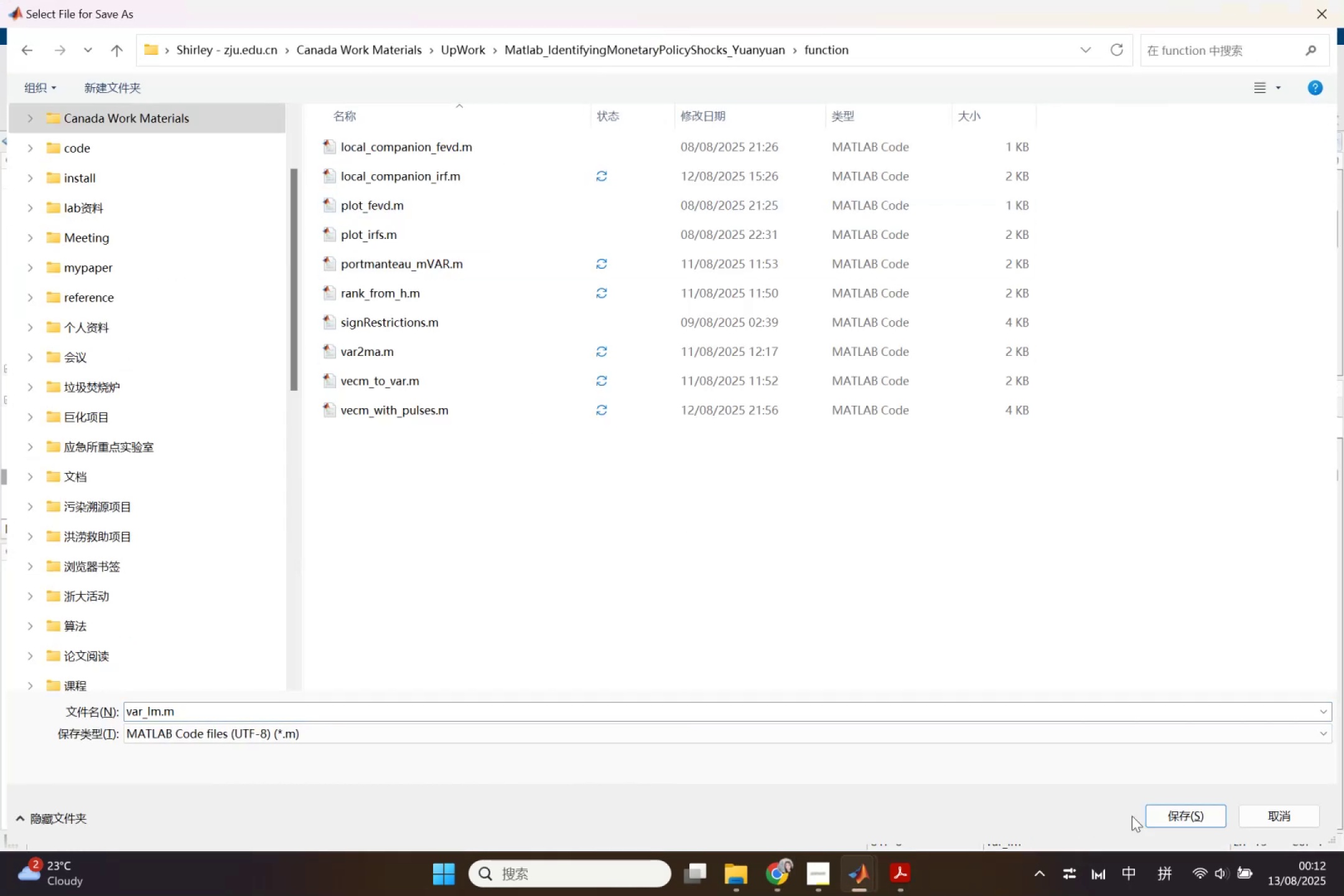 
left_click([1164, 821])
 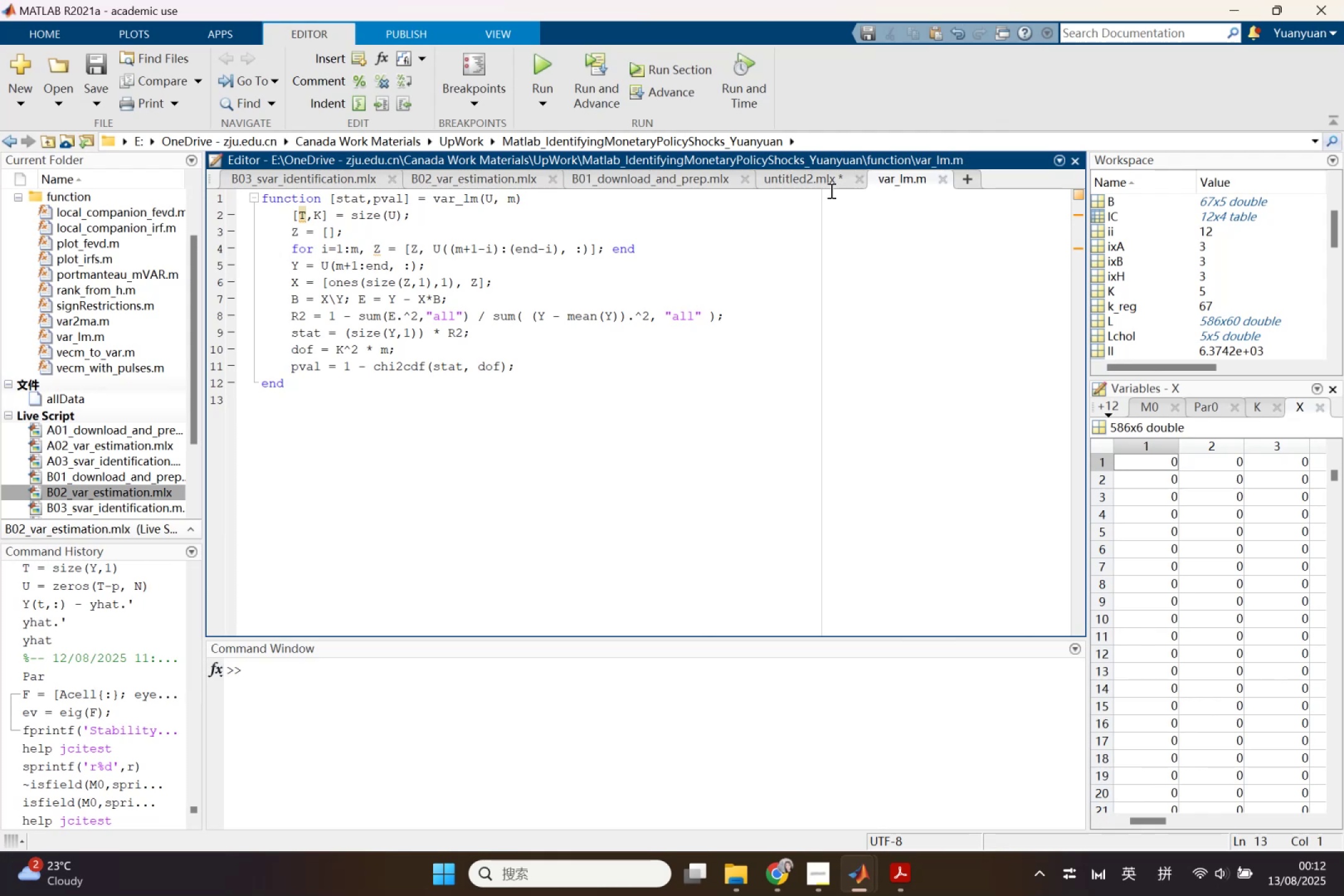 
left_click([820, 187])
 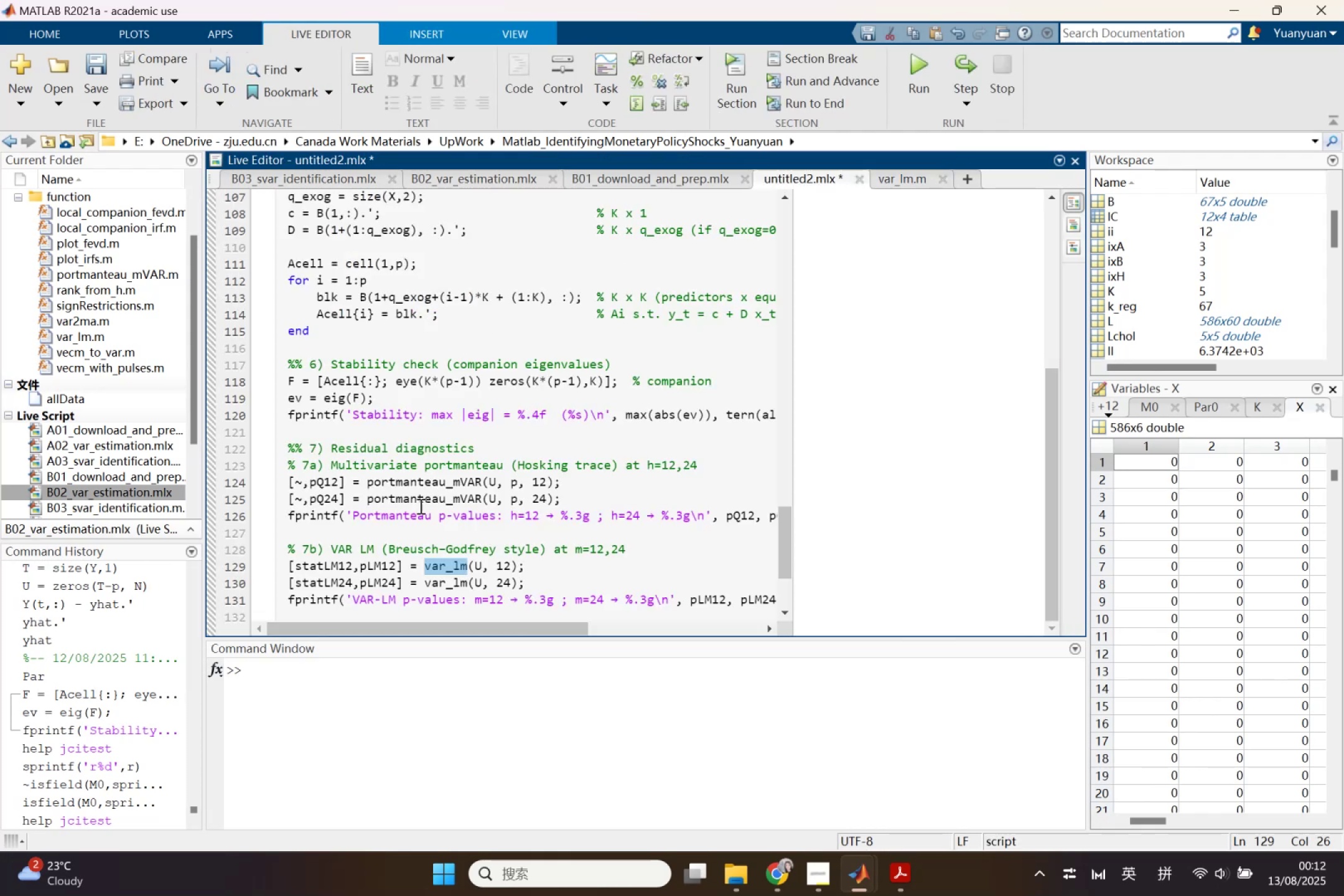 
scroll: coordinate [413, 511], scroll_direction: up, amount: 3.0
 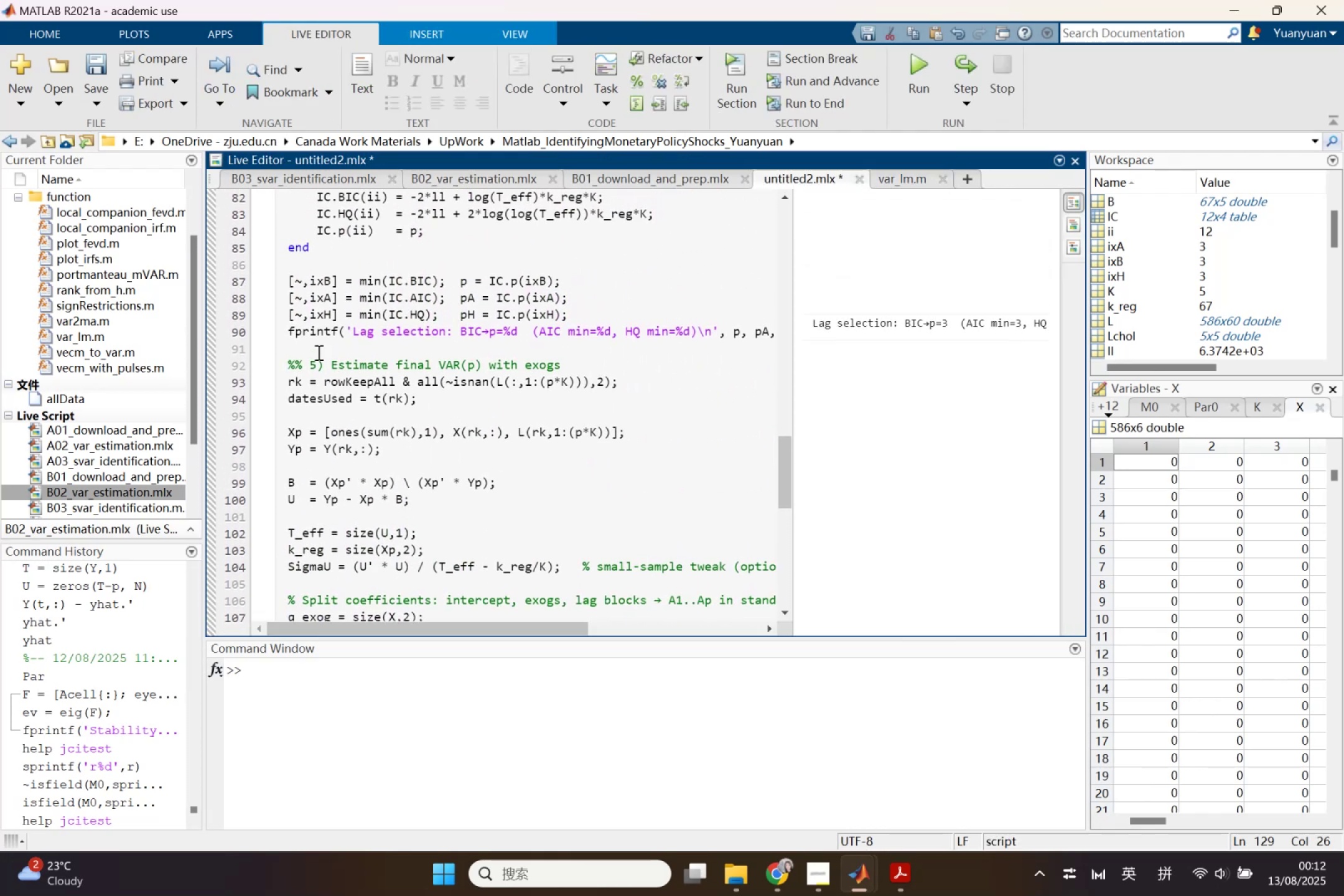 
left_click([306, 347])
 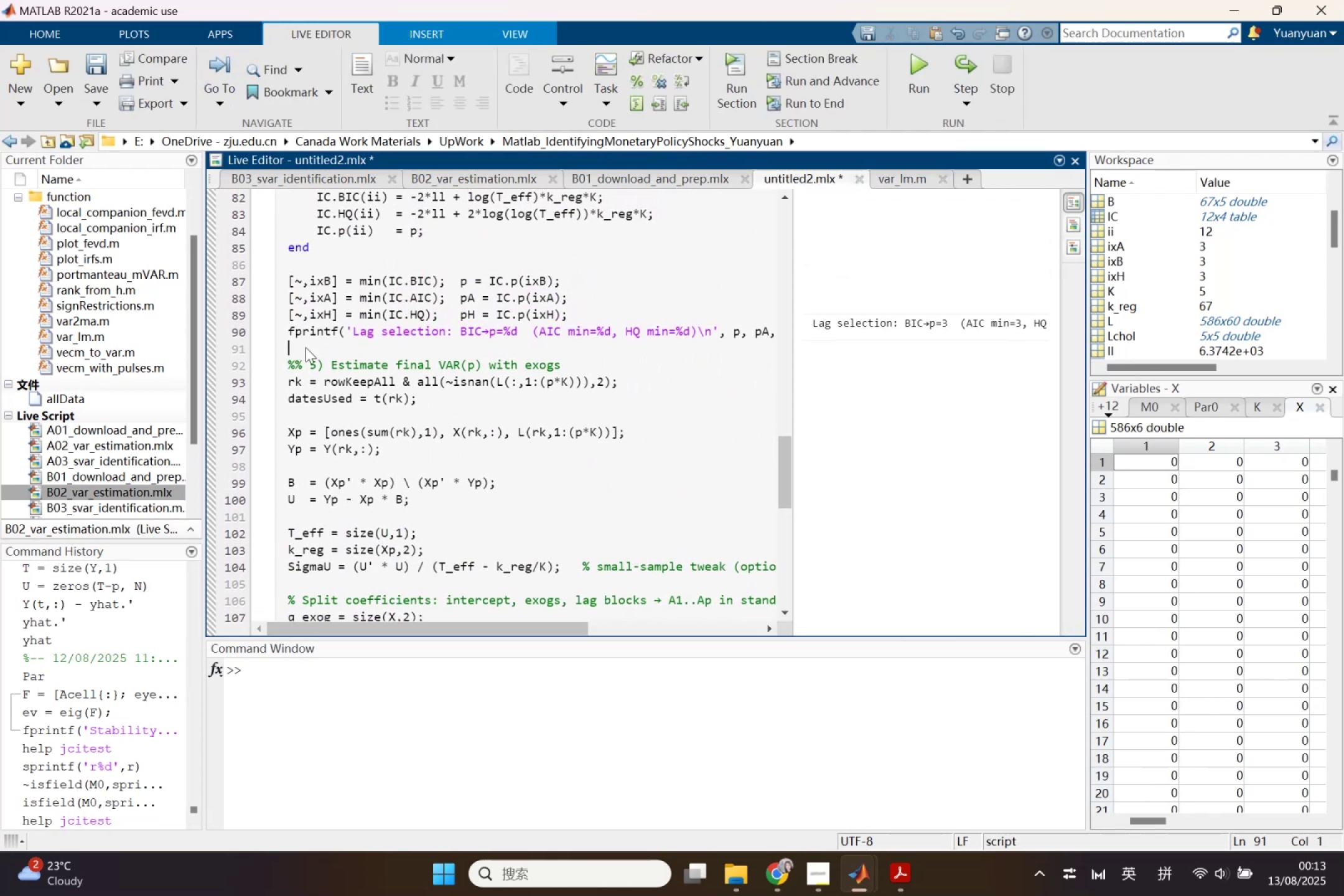 
key(Alt+Control+Enter)
 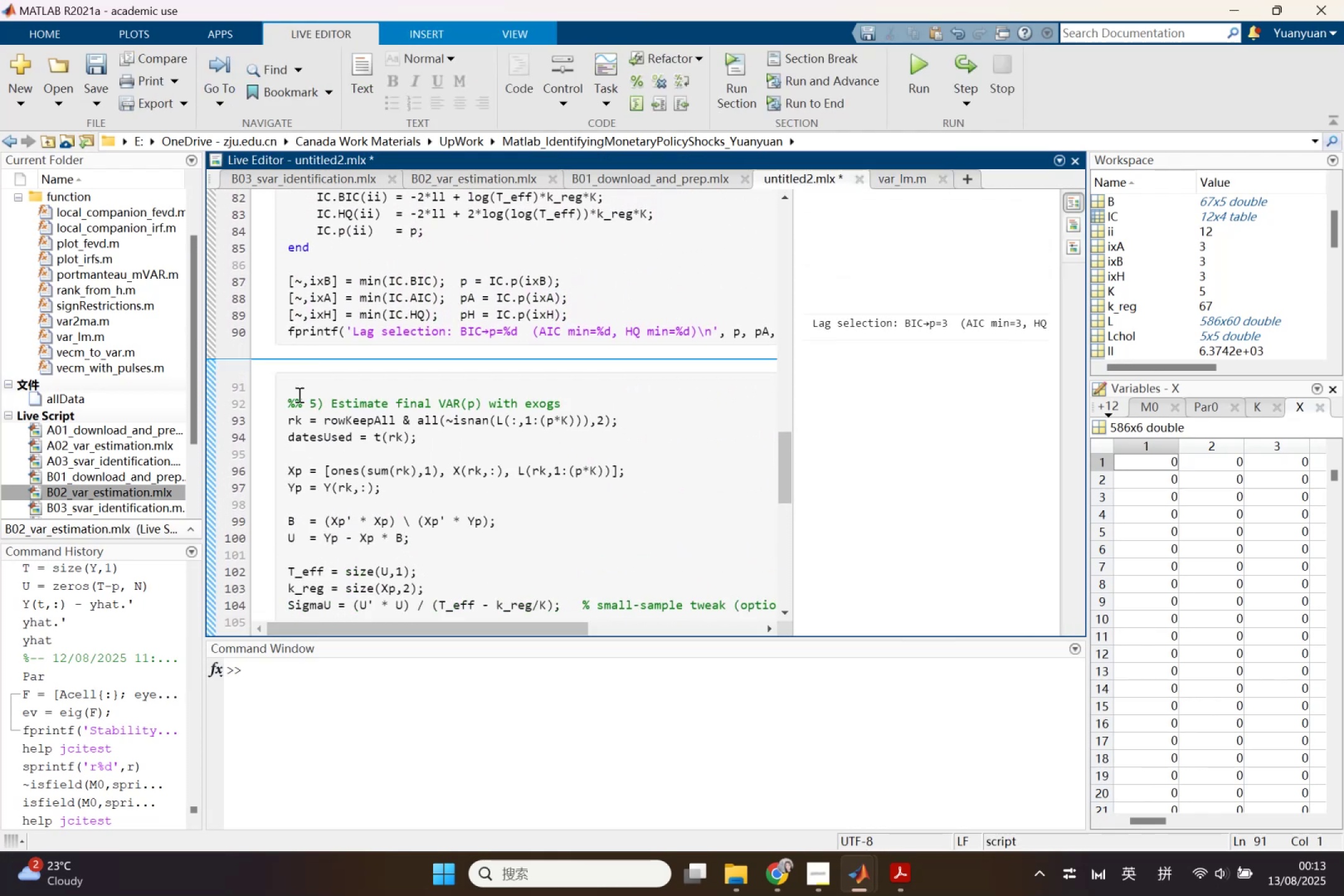 
scroll: coordinate [294, 413], scroll_direction: down, amount: 2.0
 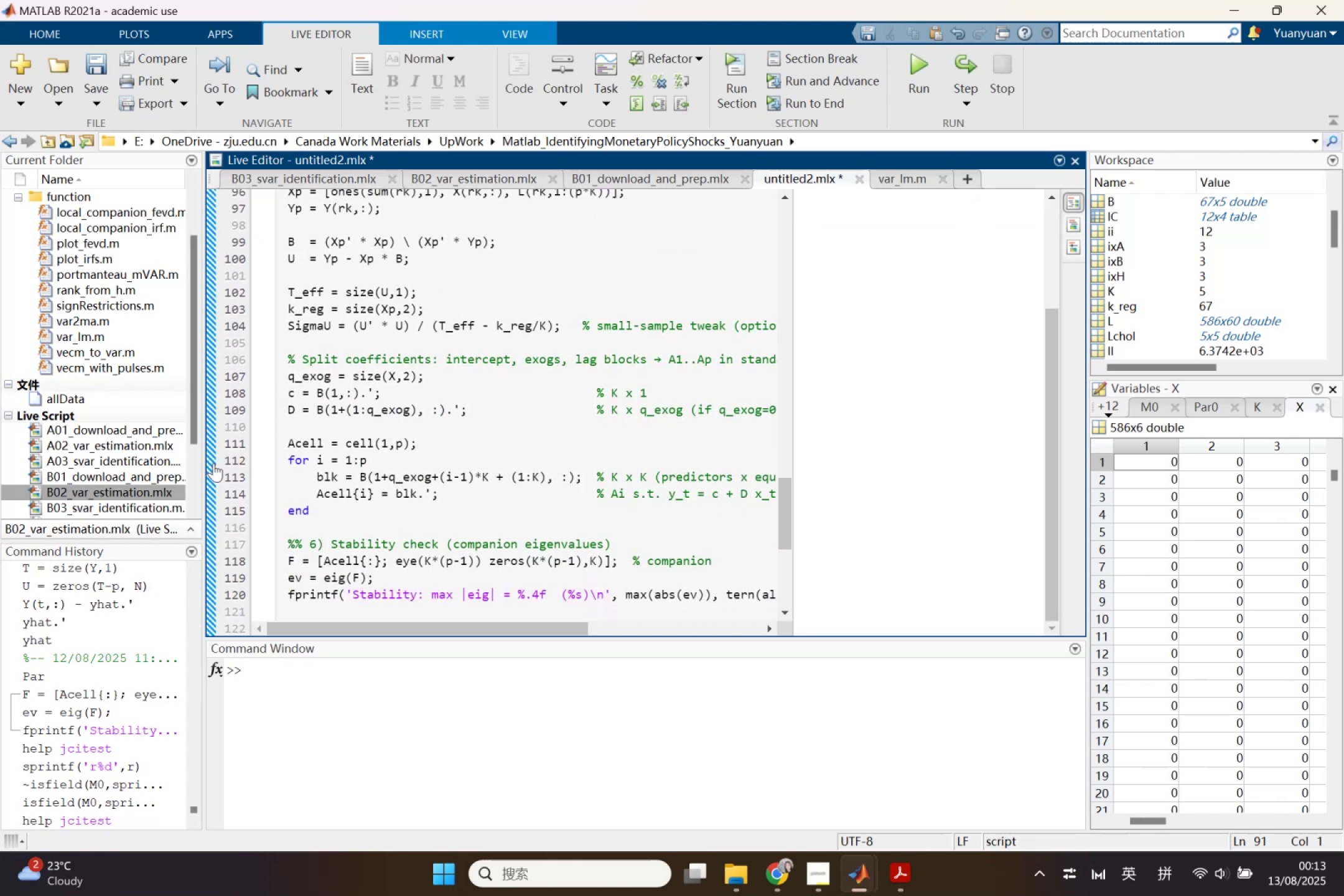 
left_click([213, 463])
 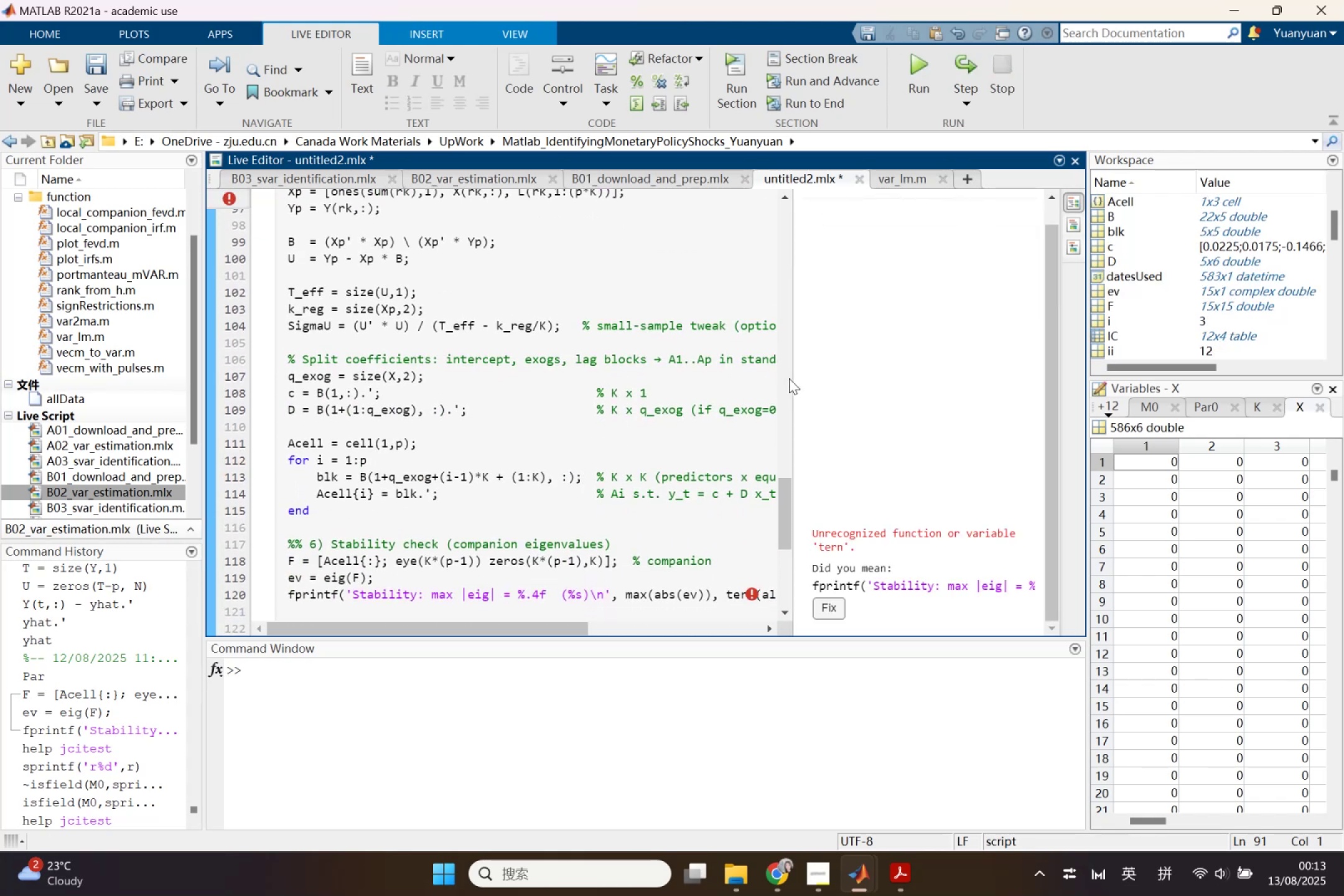 
scroll: coordinate [778, 377], scroll_direction: down, amount: 1.0
 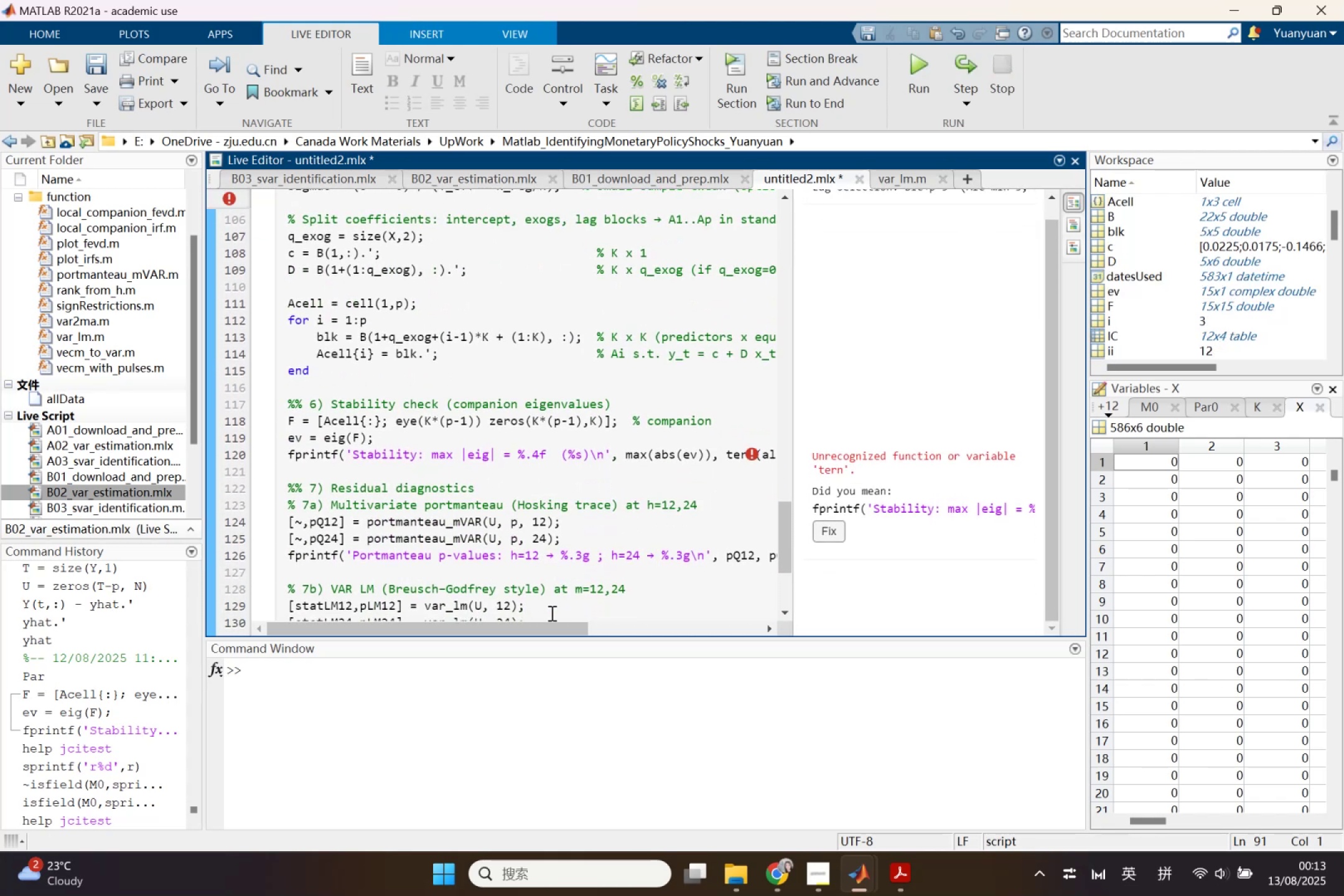 
left_click_drag(start_coordinate=[538, 628], to_coordinate=[662, 632])
 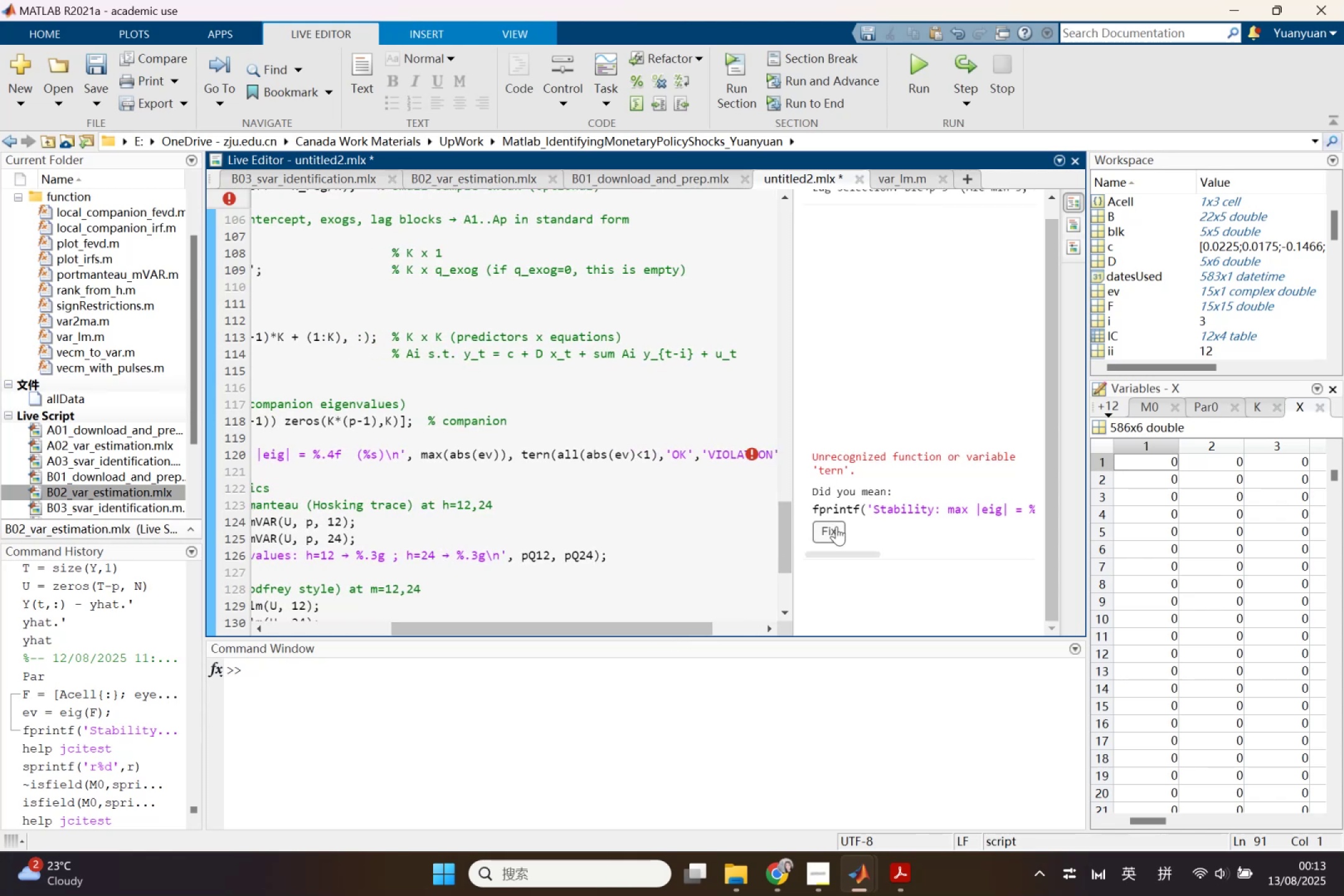 
left_click([836, 526])
 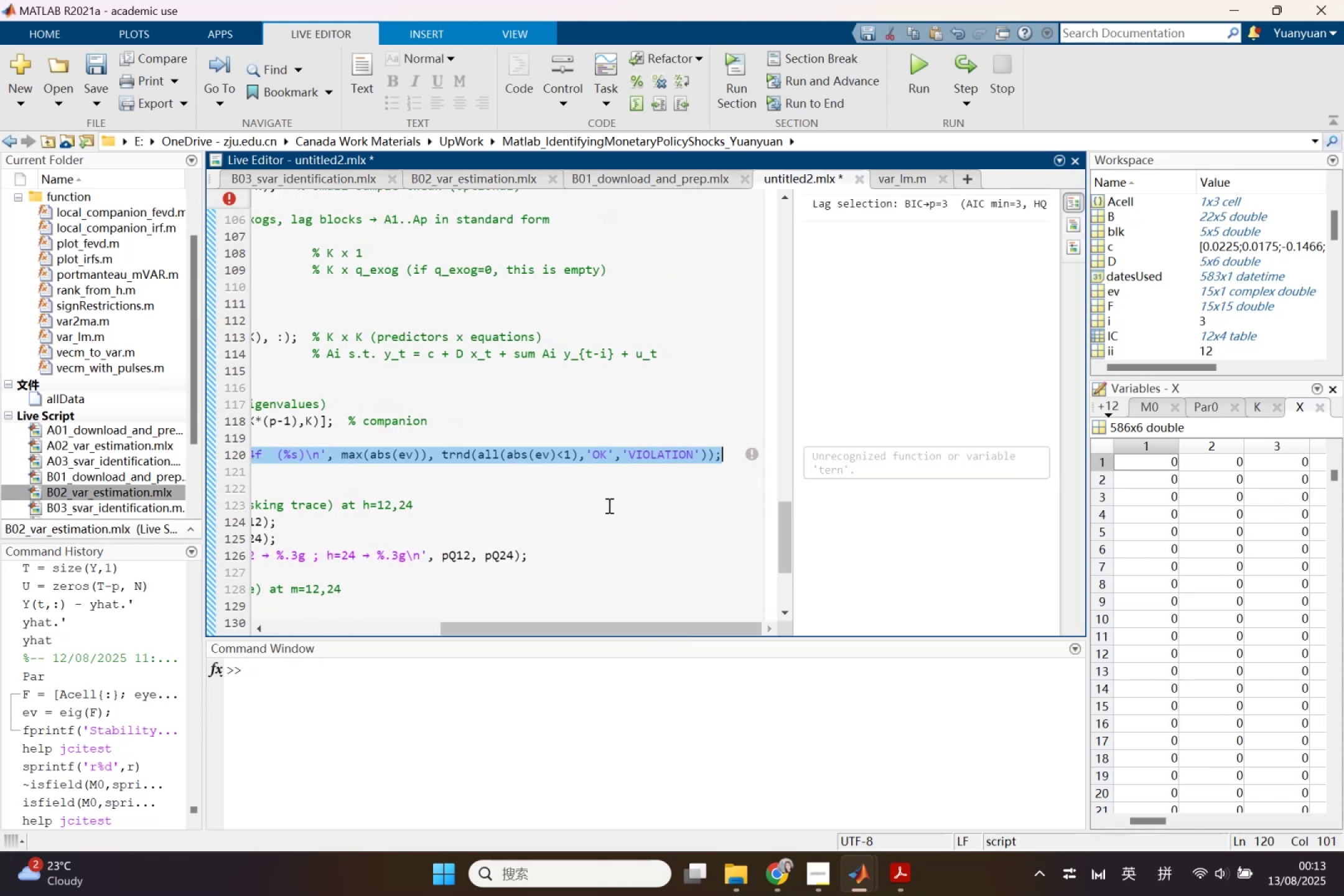 
left_click_drag(start_coordinate=[572, 627], to_coordinate=[331, 595])
 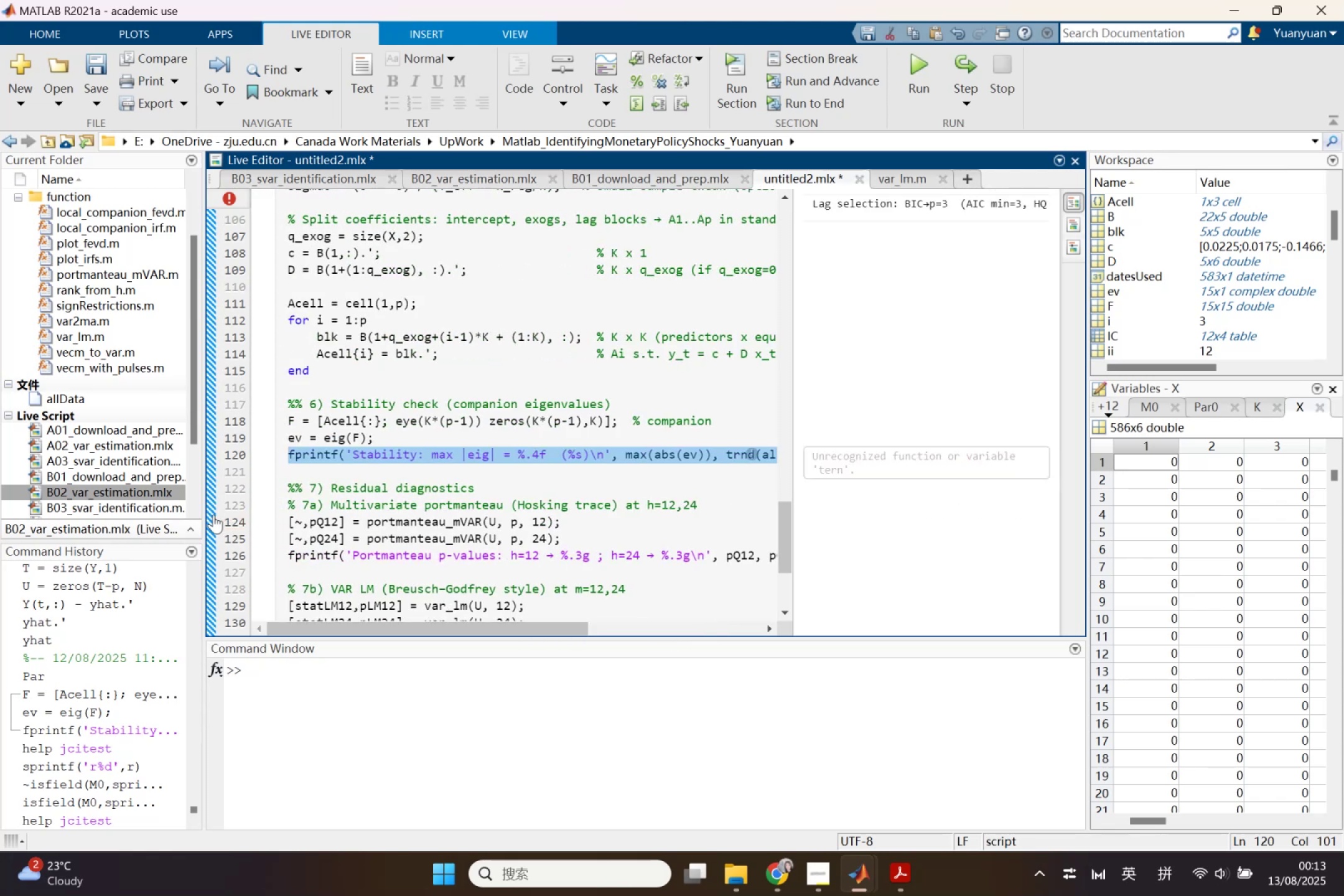 
left_click([210, 514])
 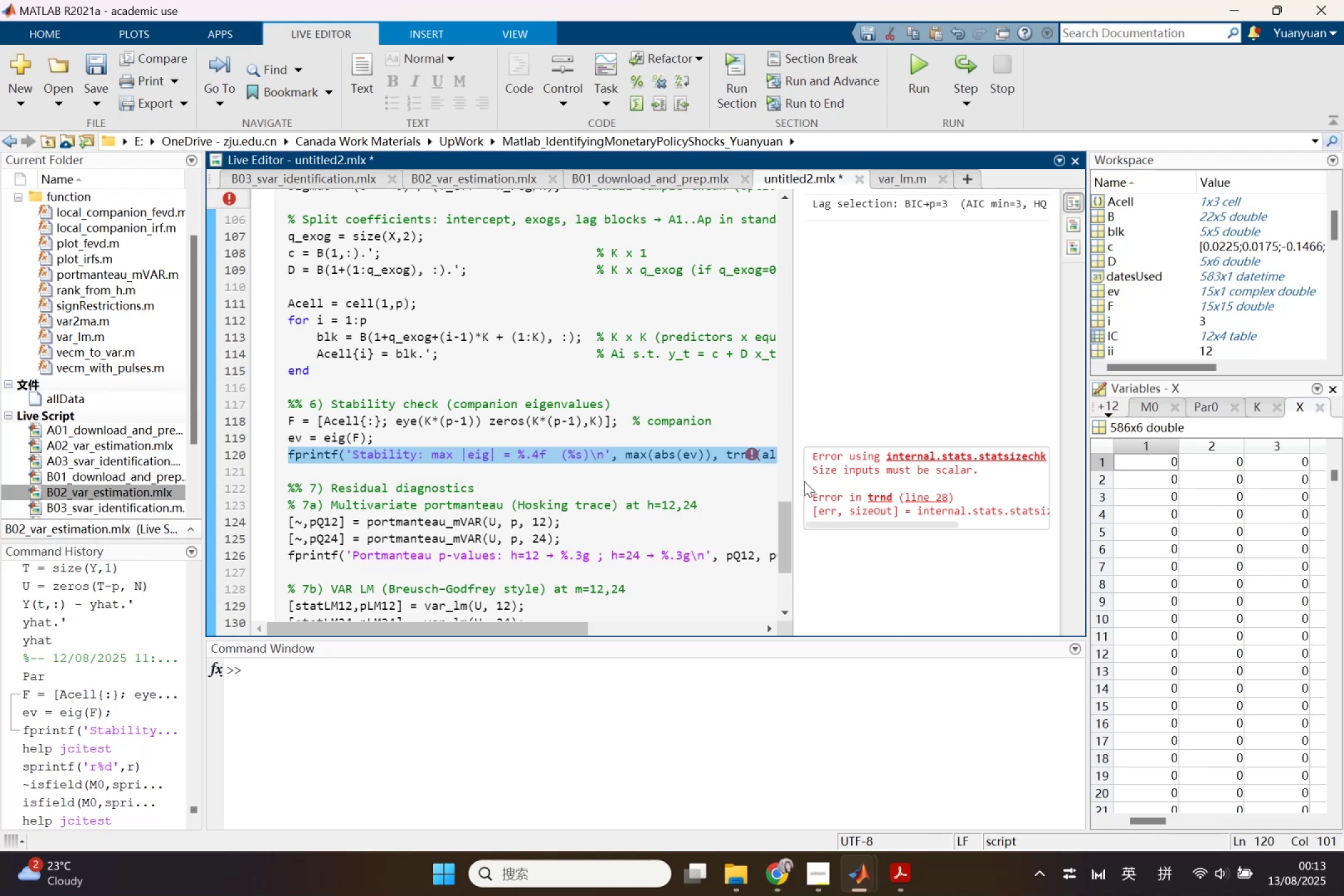 
wait(6.31)
 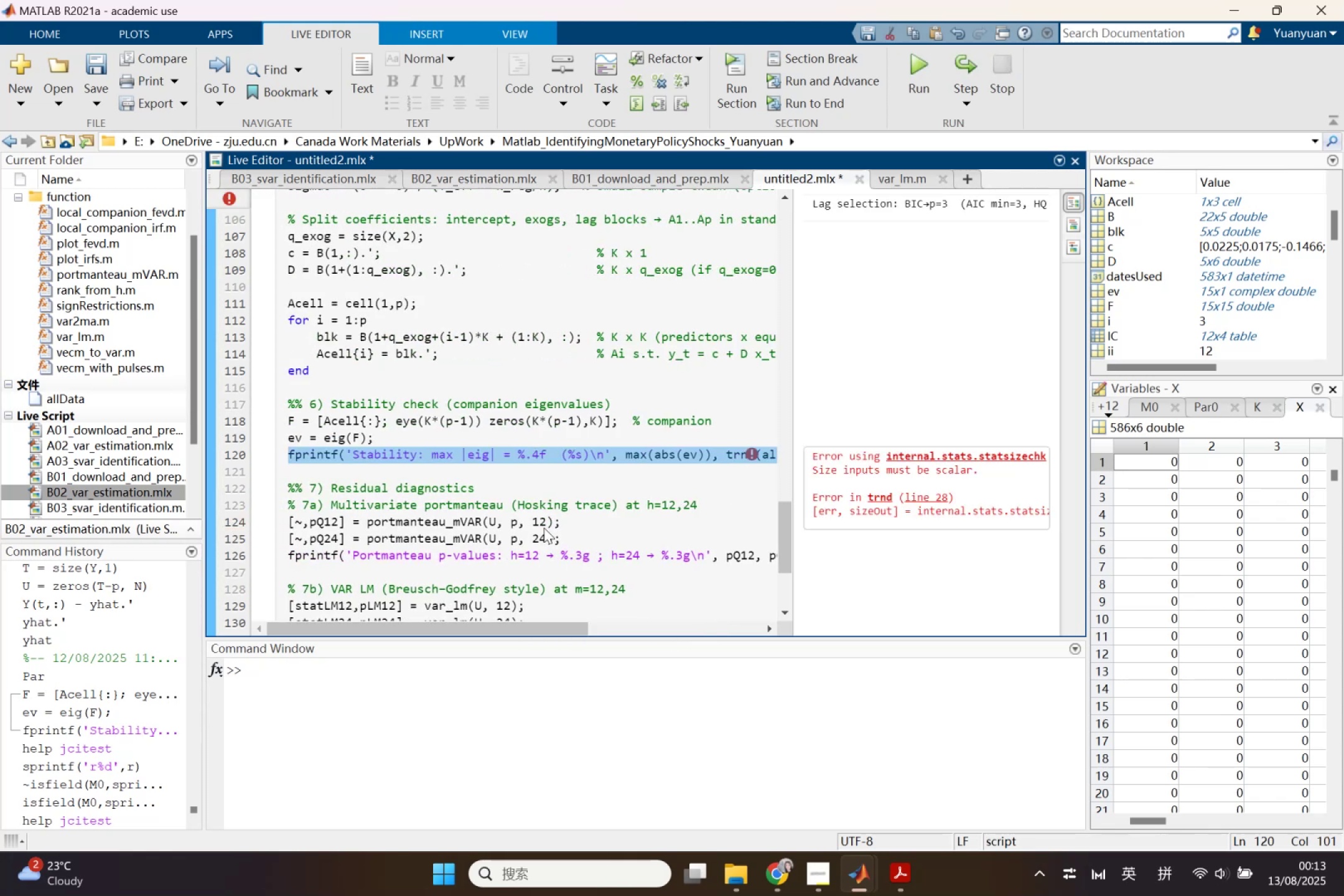 
left_click_drag(start_coordinate=[793, 482], to_coordinate=[1015, 488])
 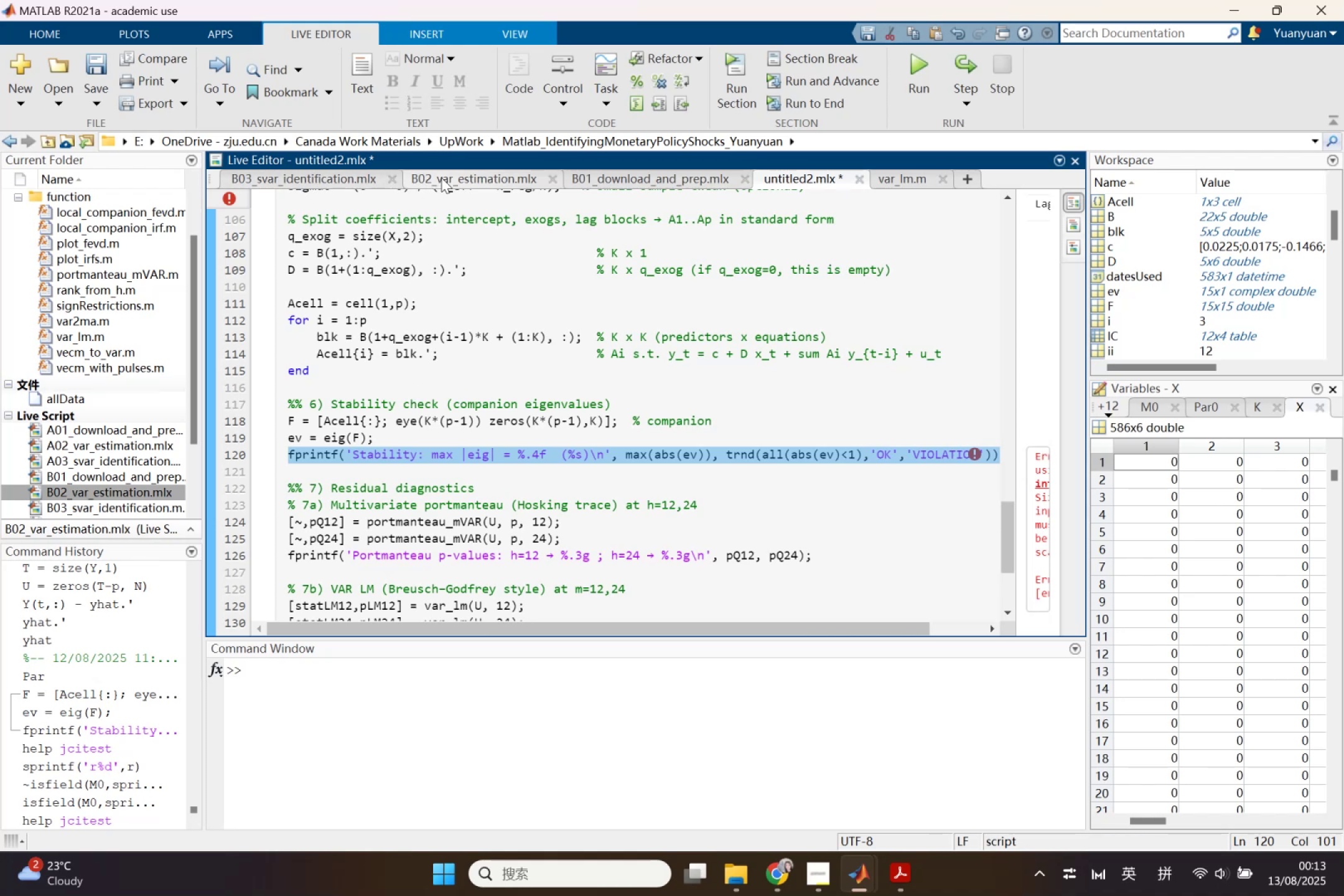 
left_click([441, 177])
 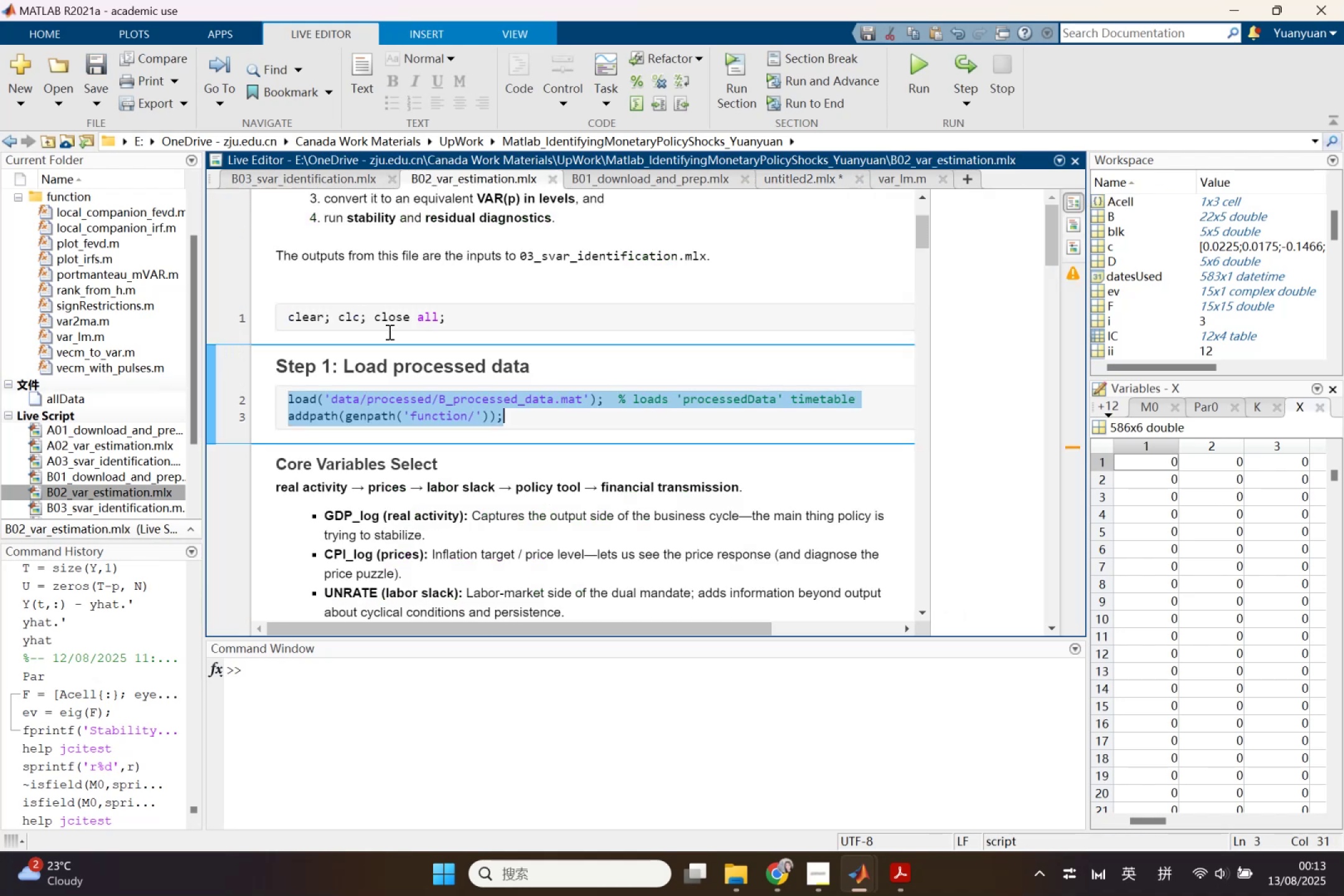 
scroll: coordinate [399, 411], scroll_direction: down, amount: 13.0
 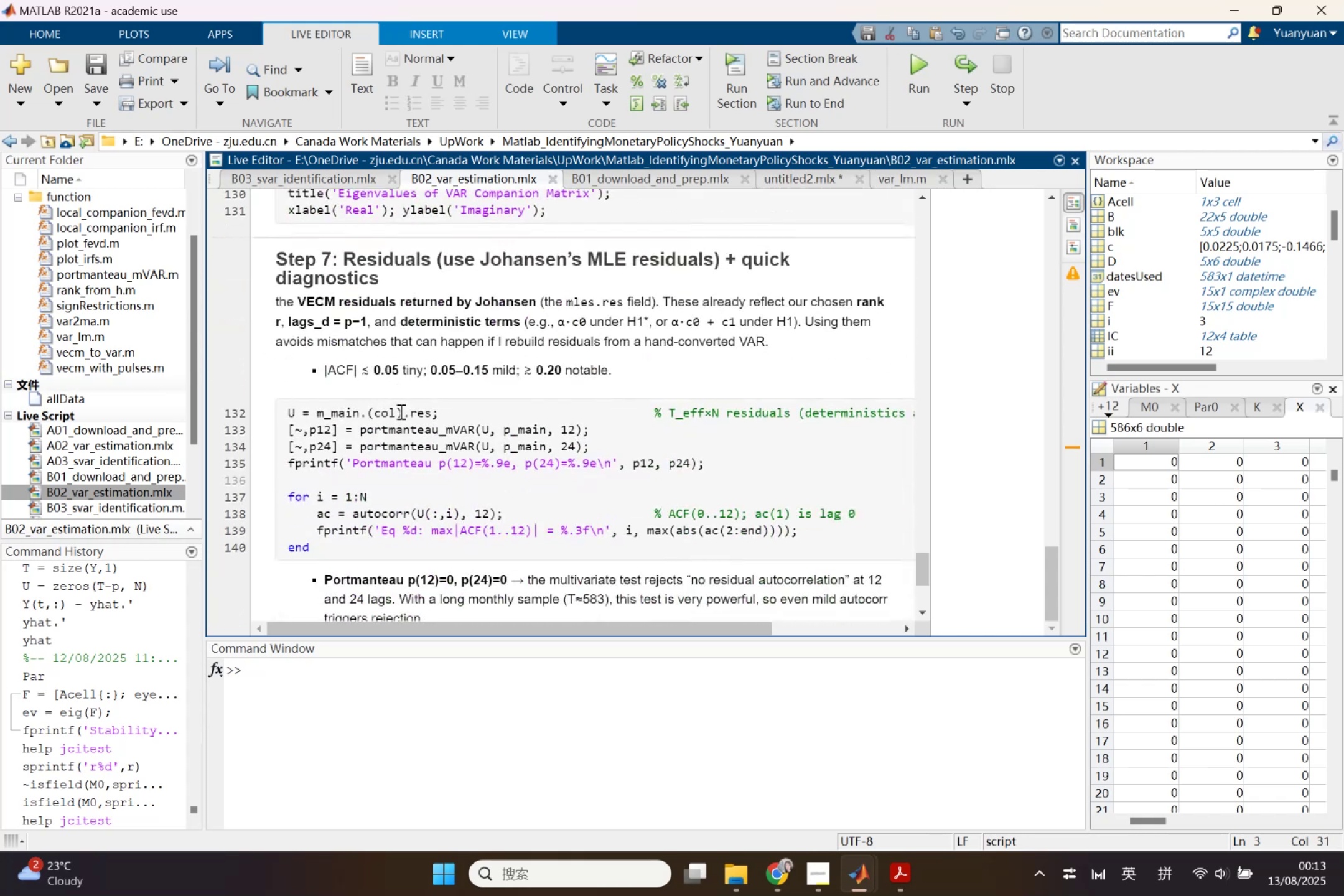 
scroll: coordinate [399, 411], scroll_direction: none, amount: 0.0
 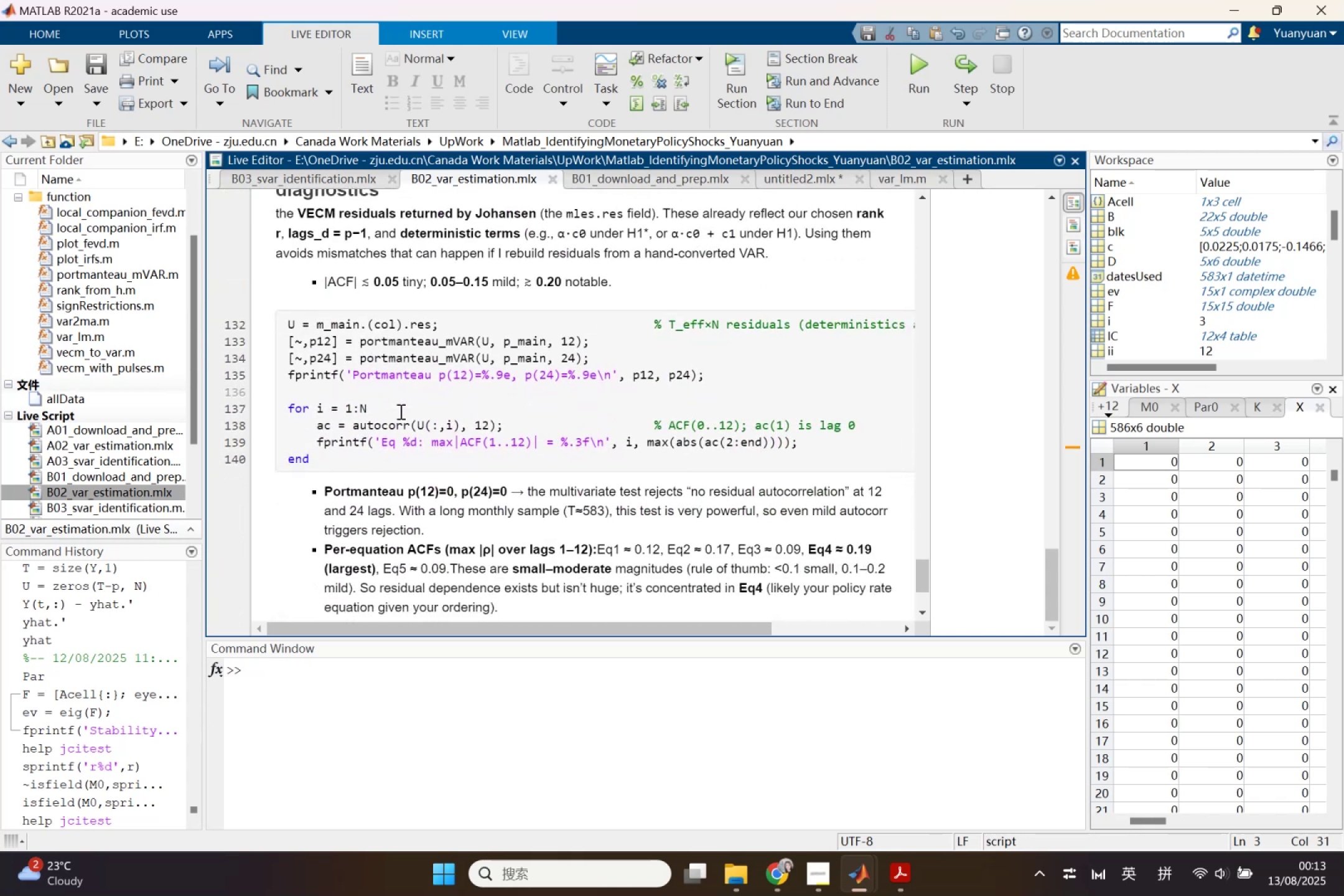 
scroll: coordinate [399, 411], scroll_direction: up, amount: 1.0
 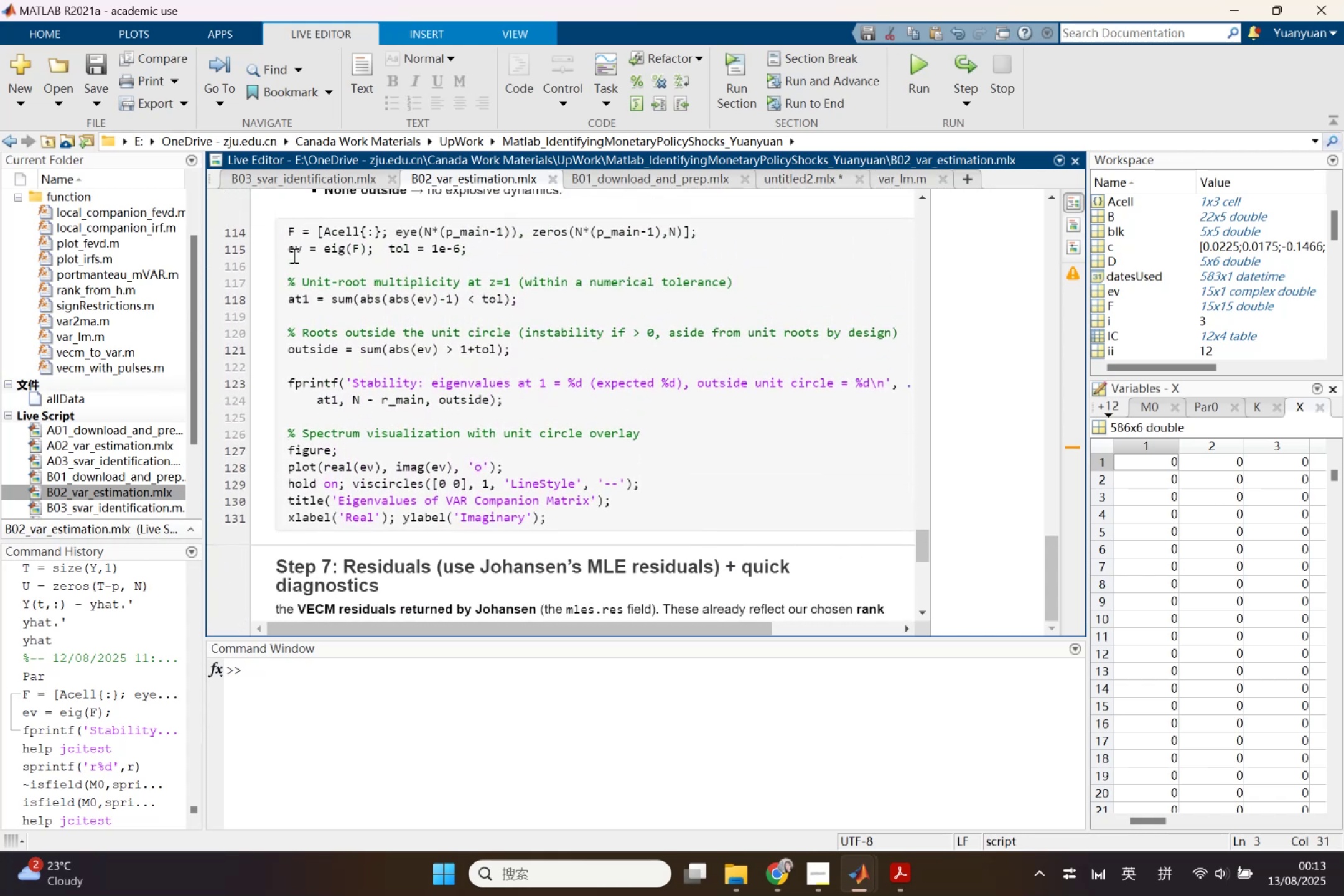 
left_click_drag(start_coordinate=[281, 273], to_coordinate=[649, 538])
 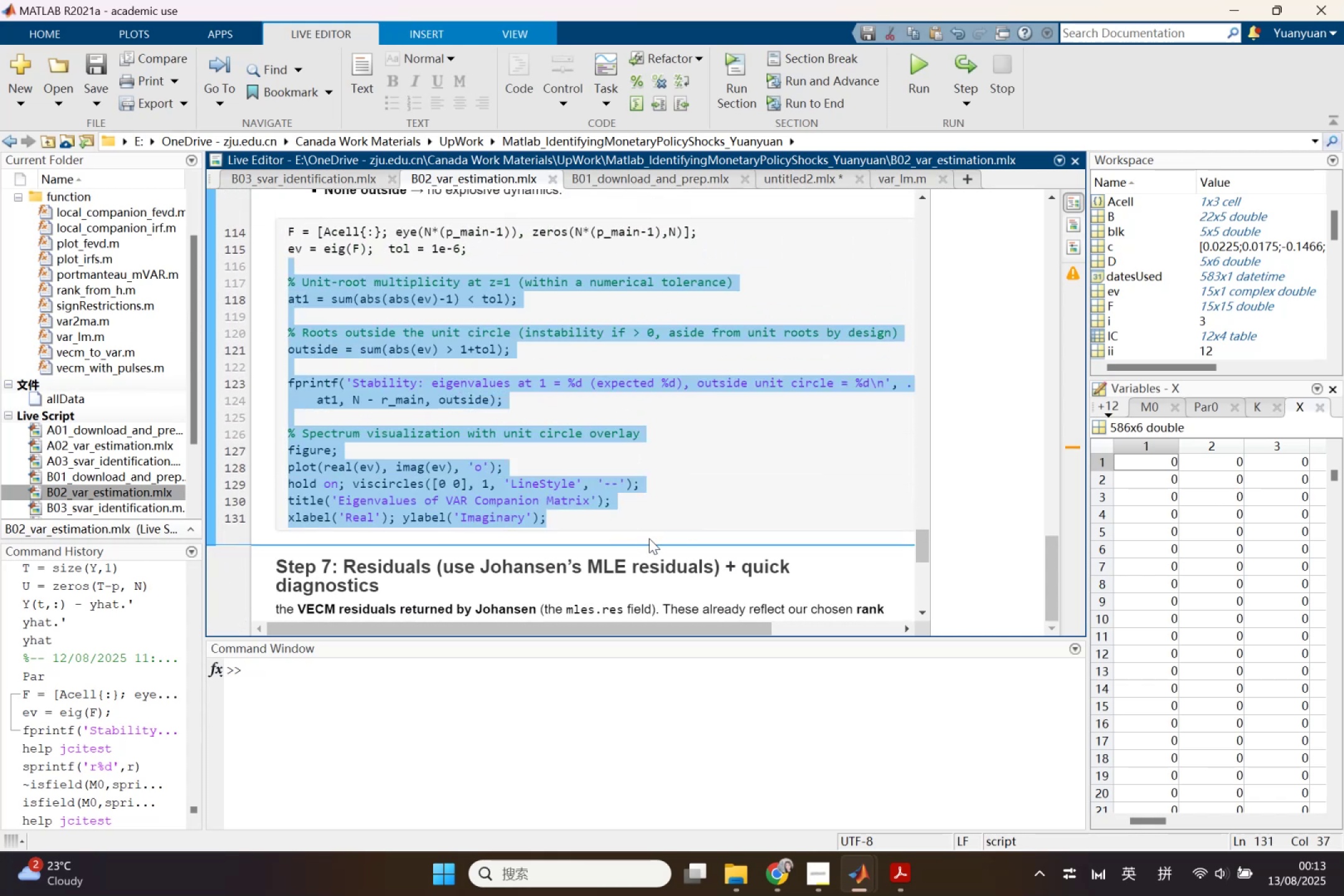 
key(Control+C)
 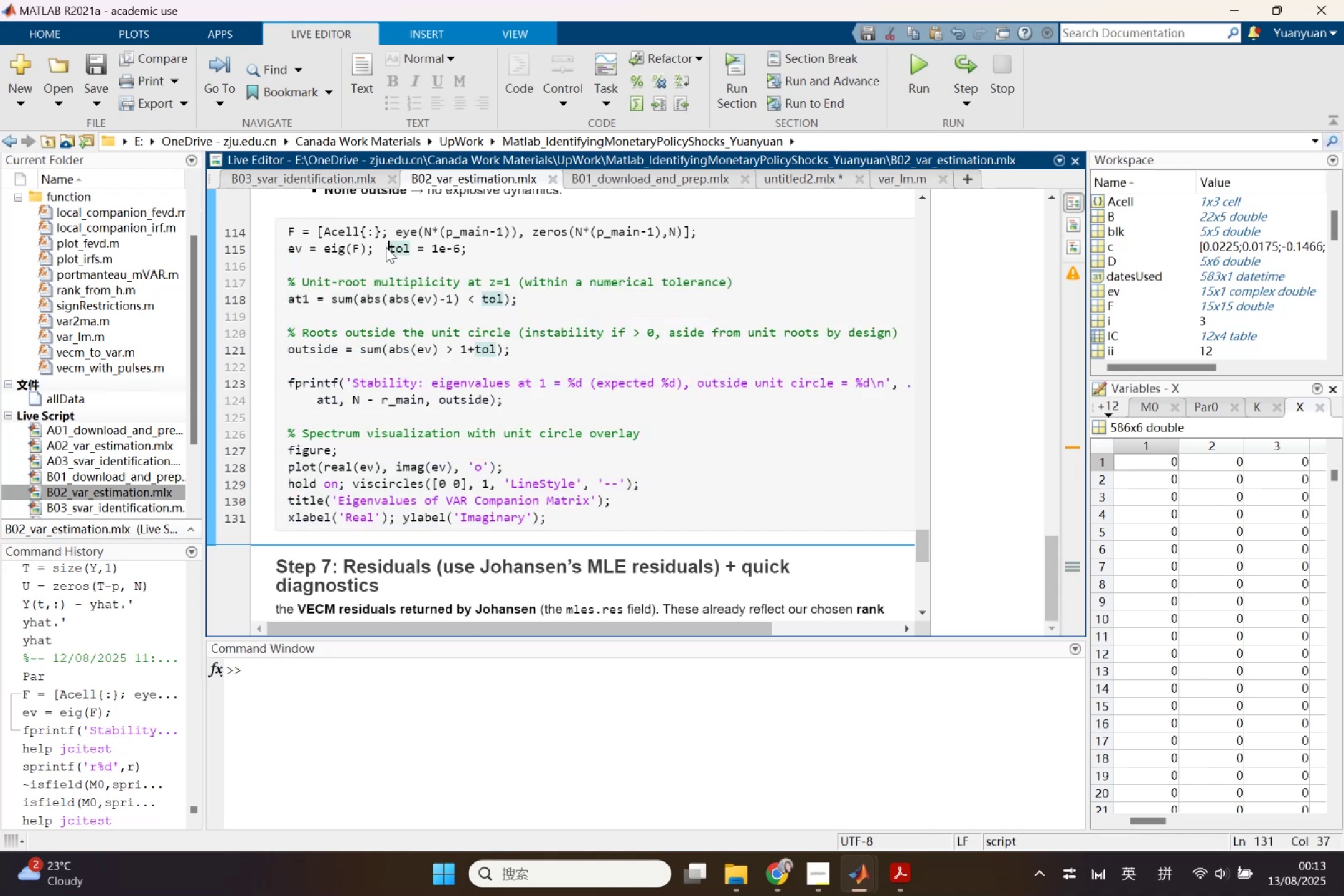 
left_click_drag(start_coordinate=[386, 247], to_coordinate=[641, 401])
 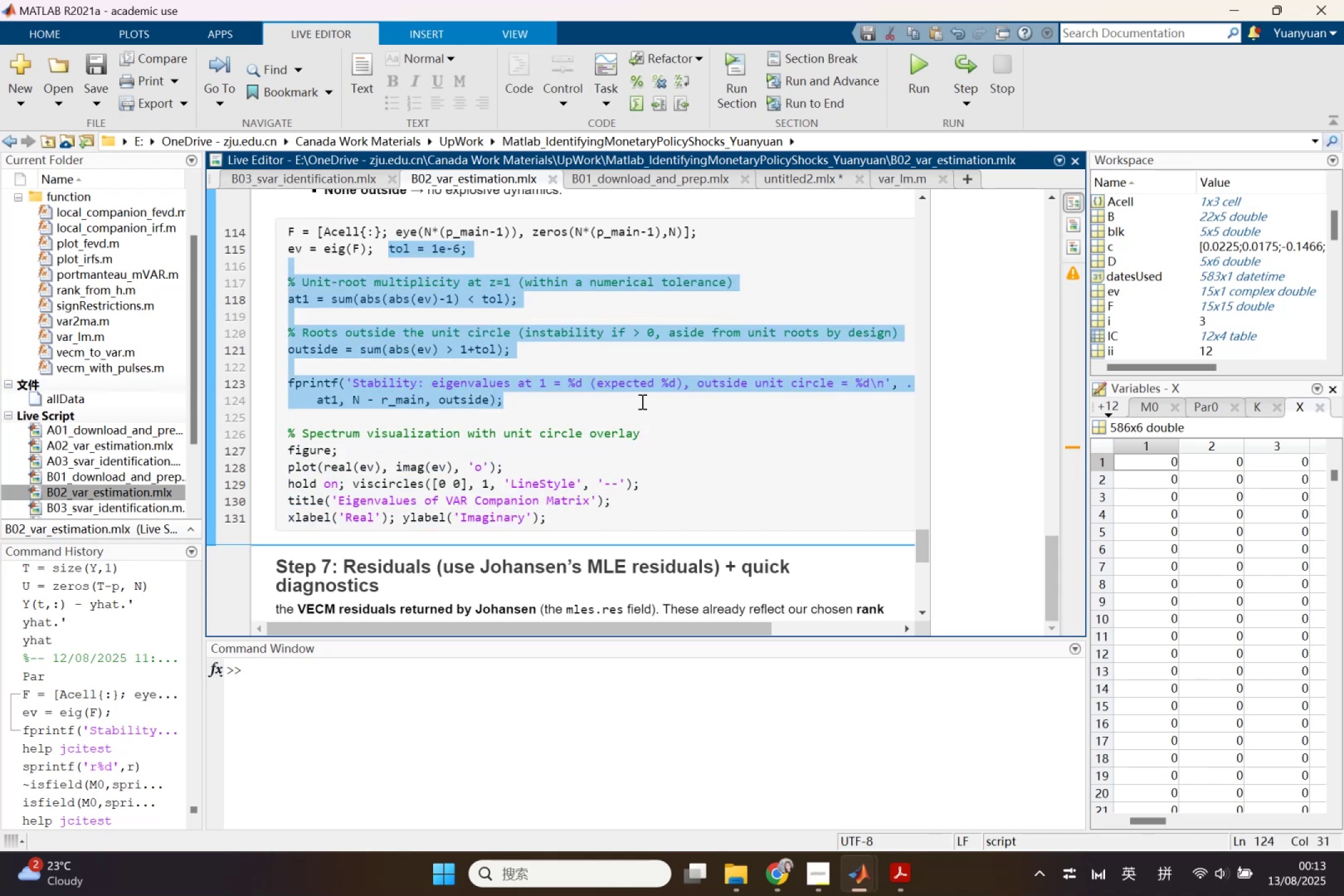 
key(Control+C)
 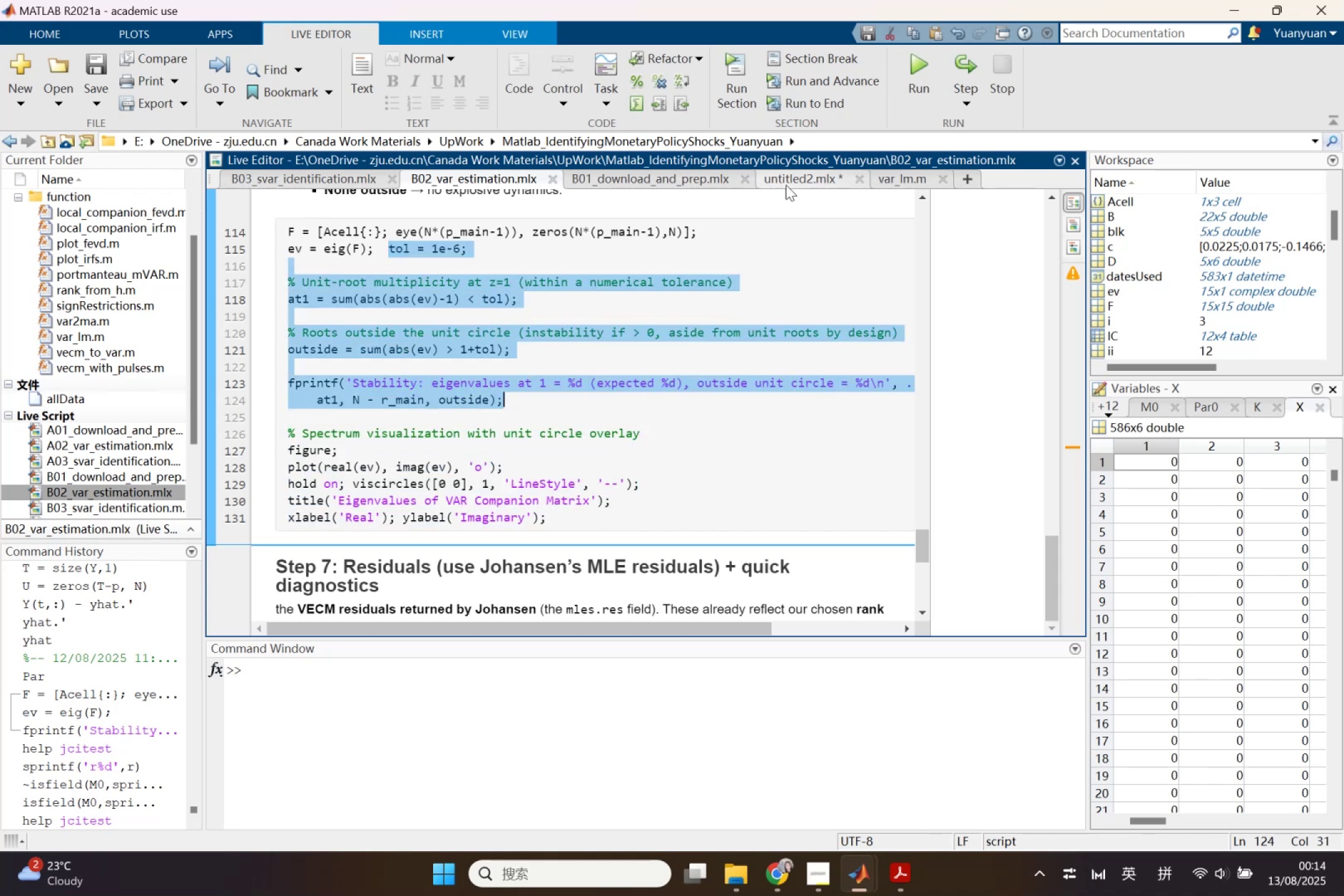 
left_click([786, 184])
 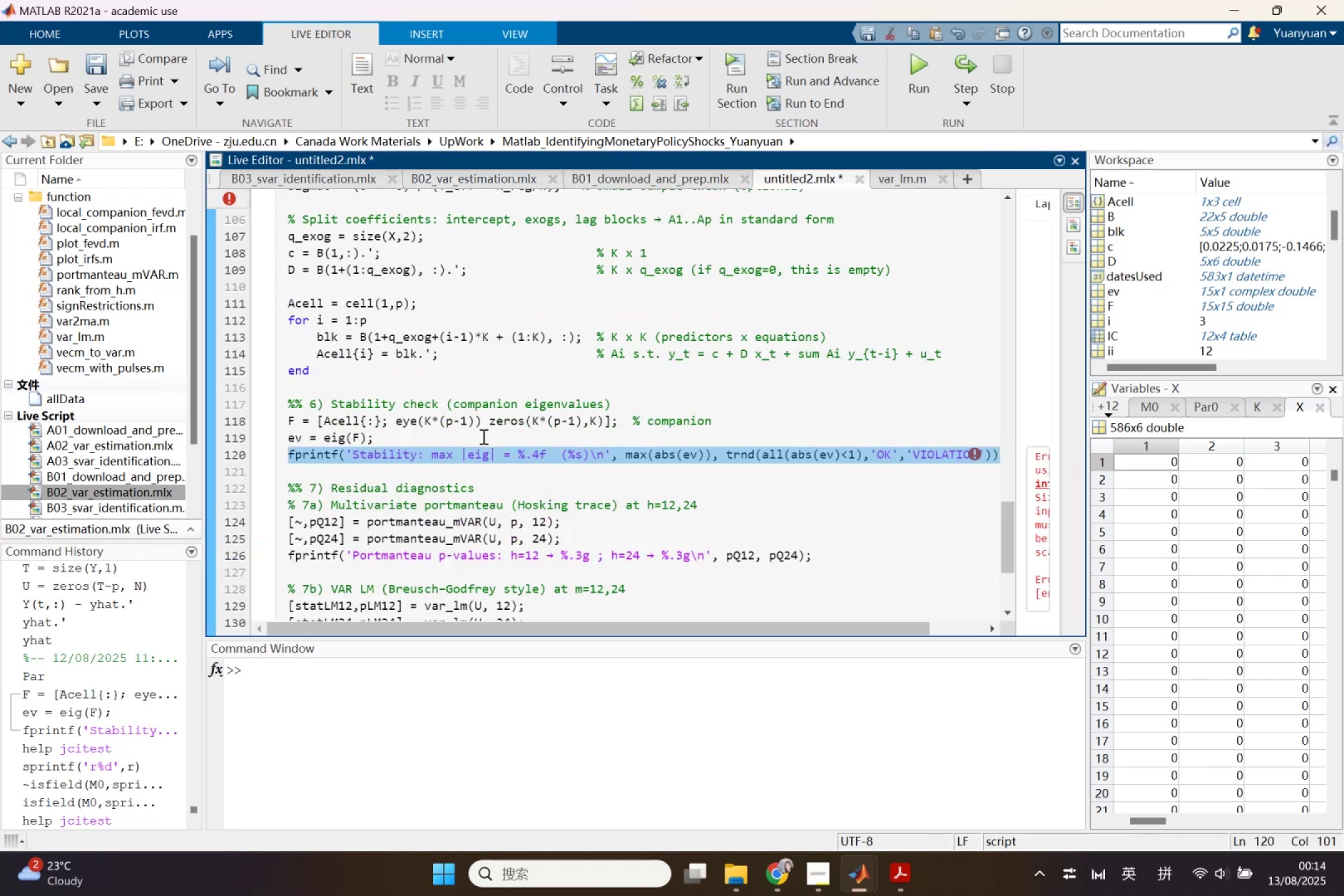 
left_click([465, 431])
 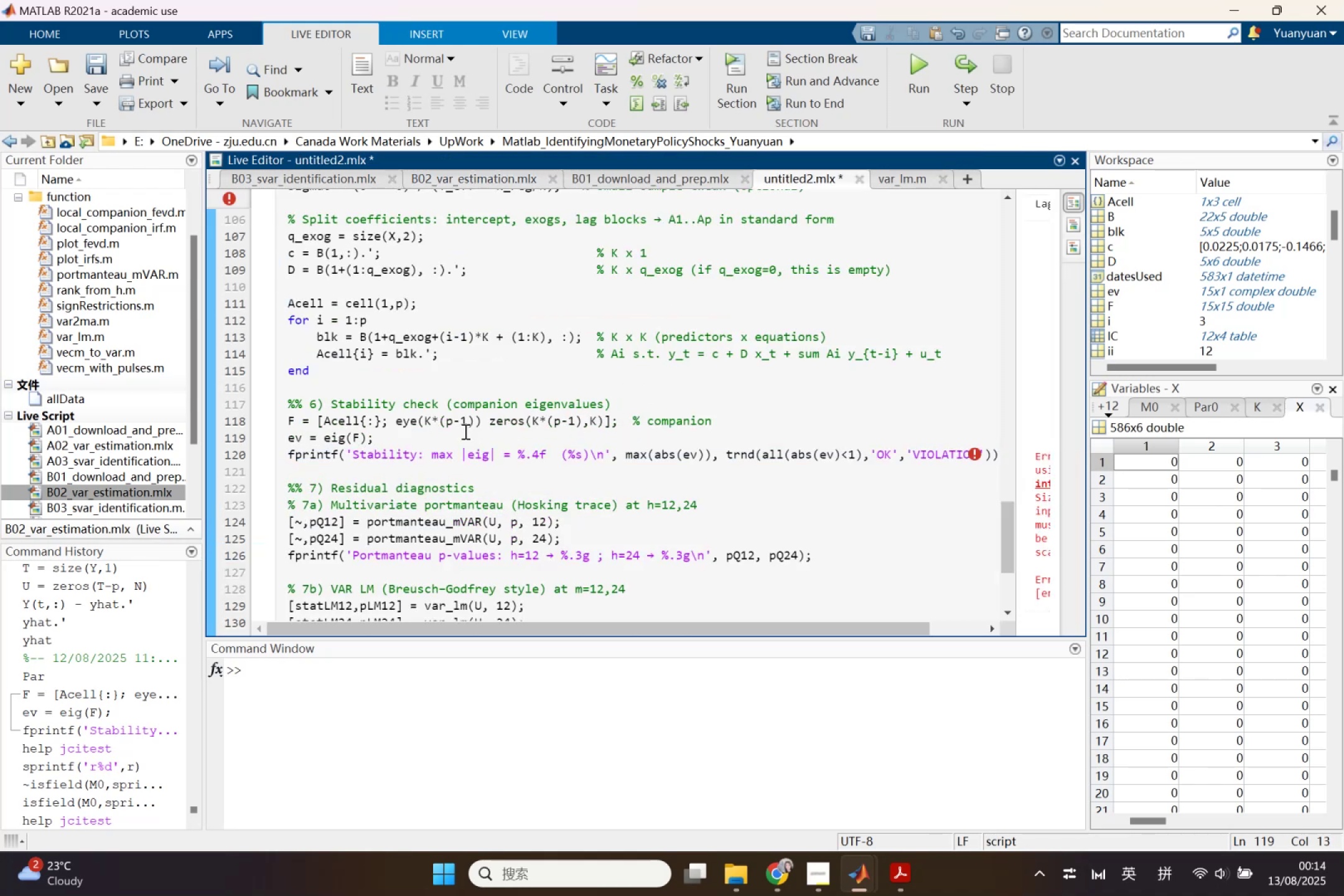 
key(Enter)
 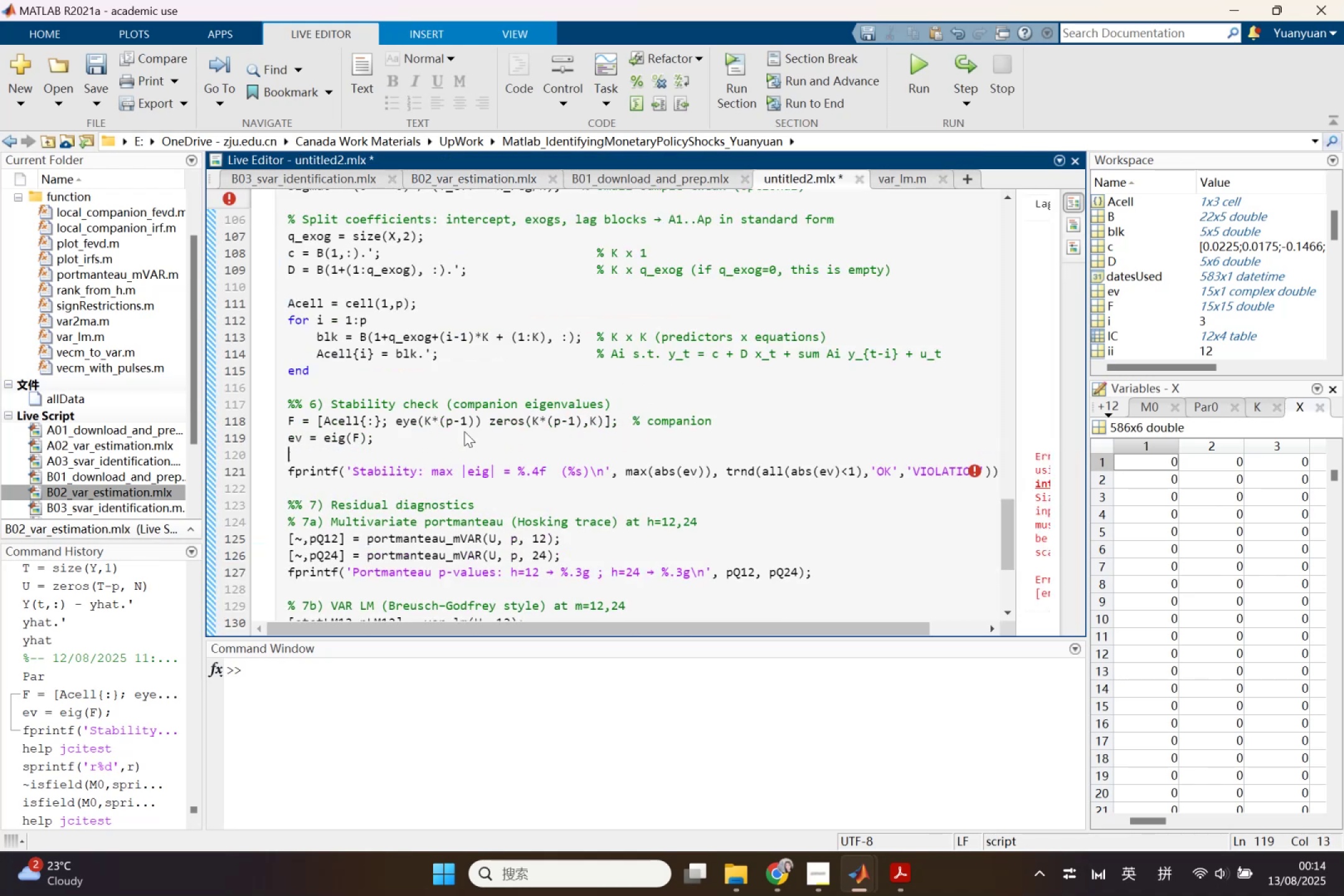 
key(Enter)
 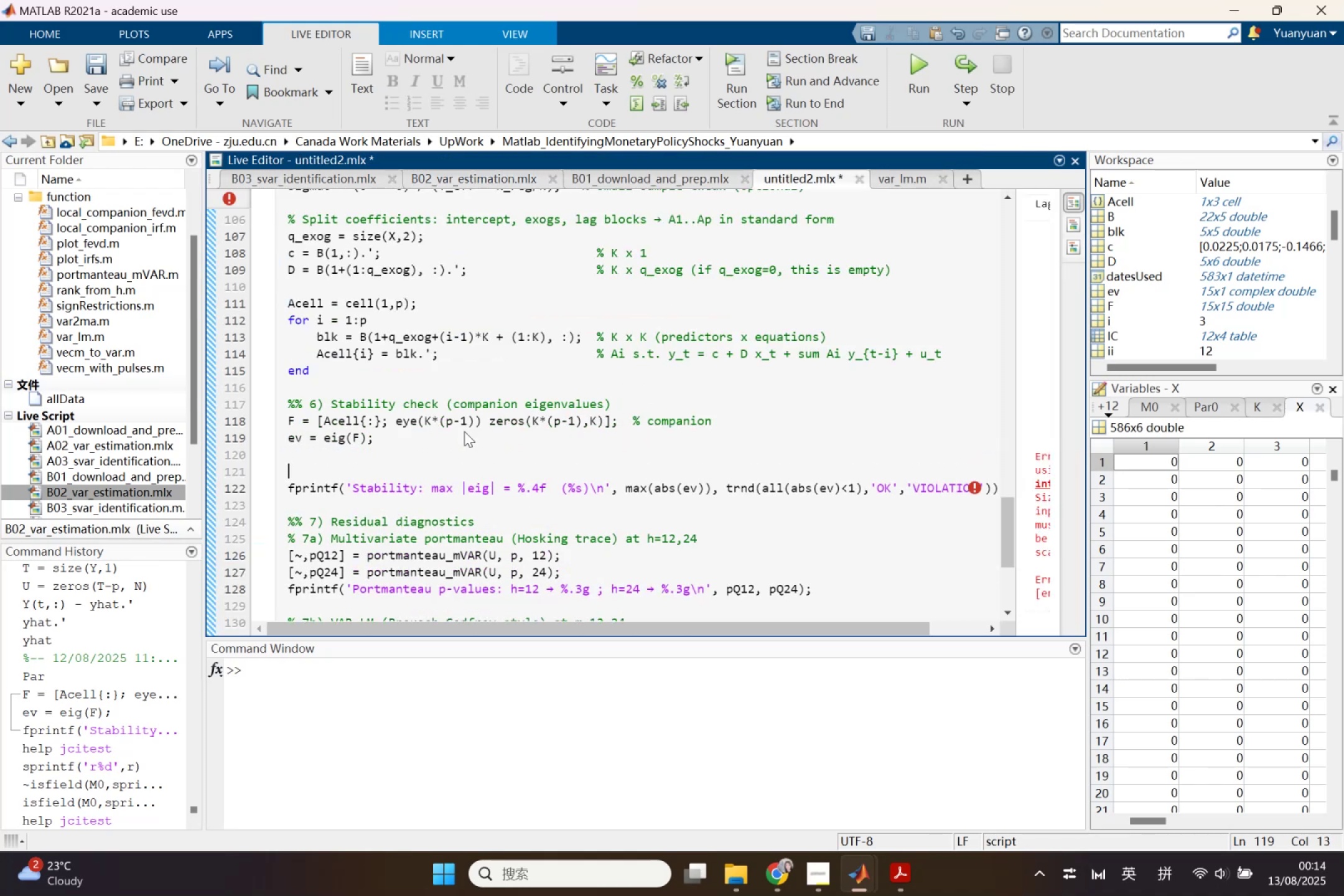 
key(Control+V)
 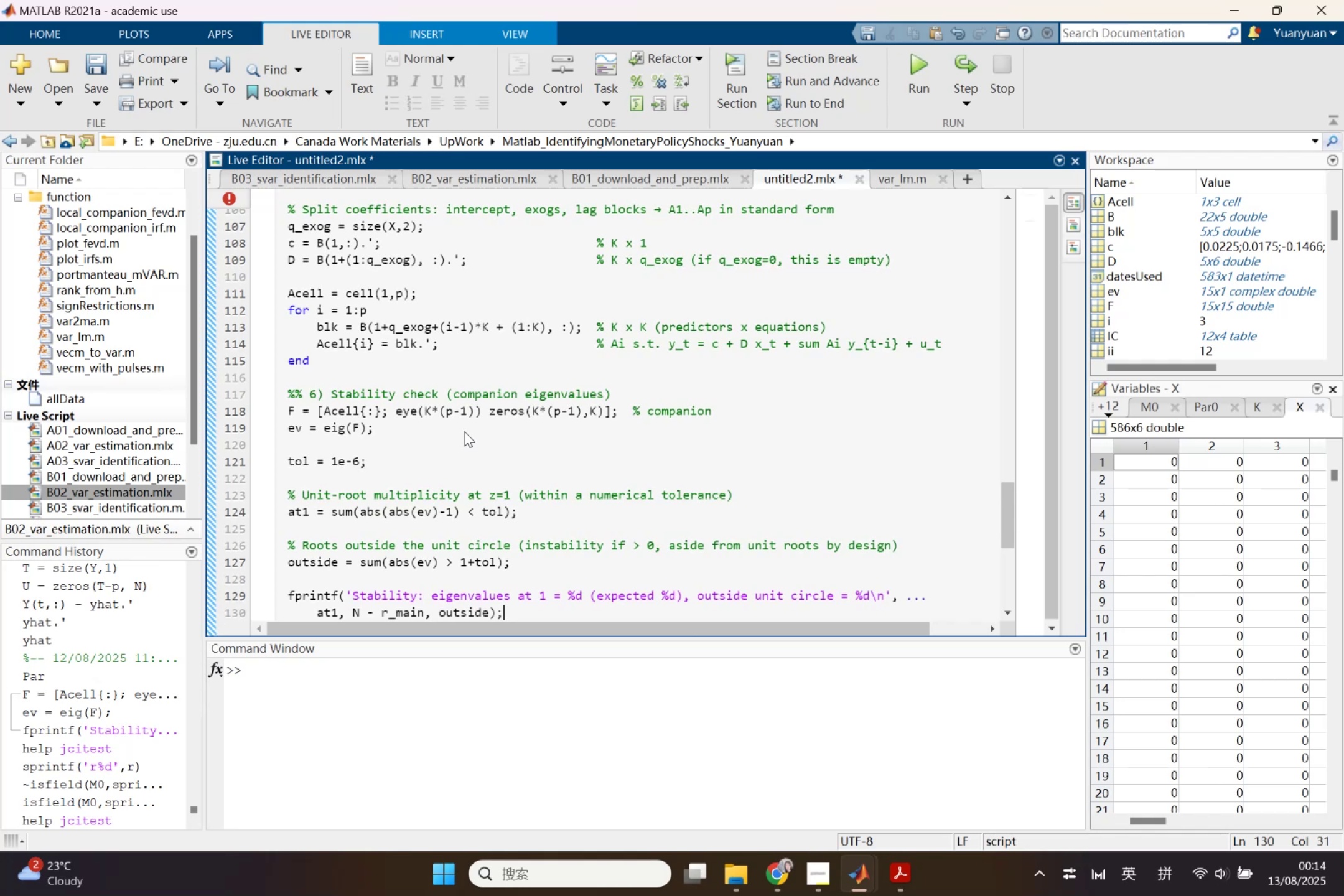 
scroll: coordinate [464, 431], scroll_direction: down, amount: 1.0
 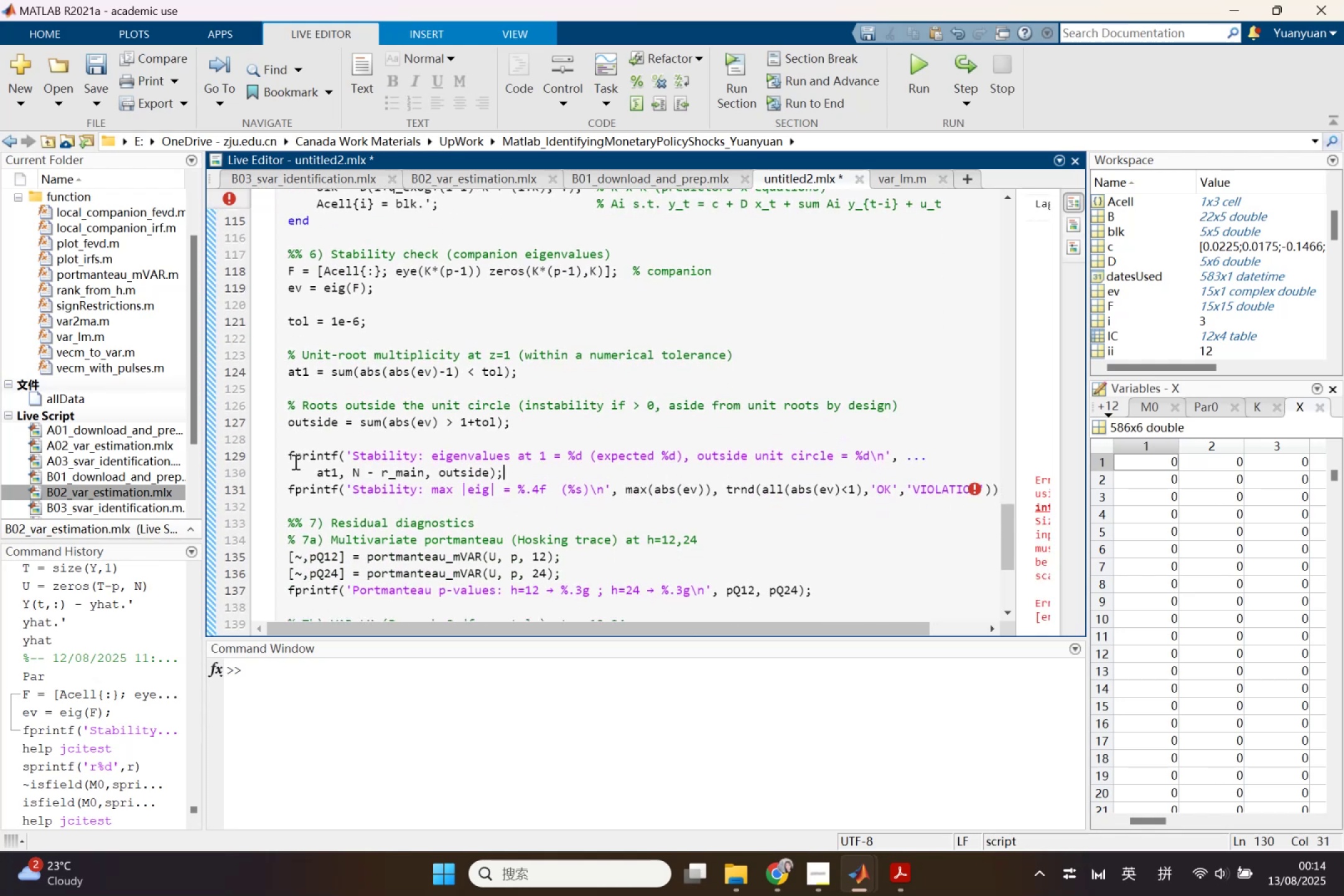 
left_click_drag(start_coordinate=[286, 485], to_coordinate=[1002, 492])
 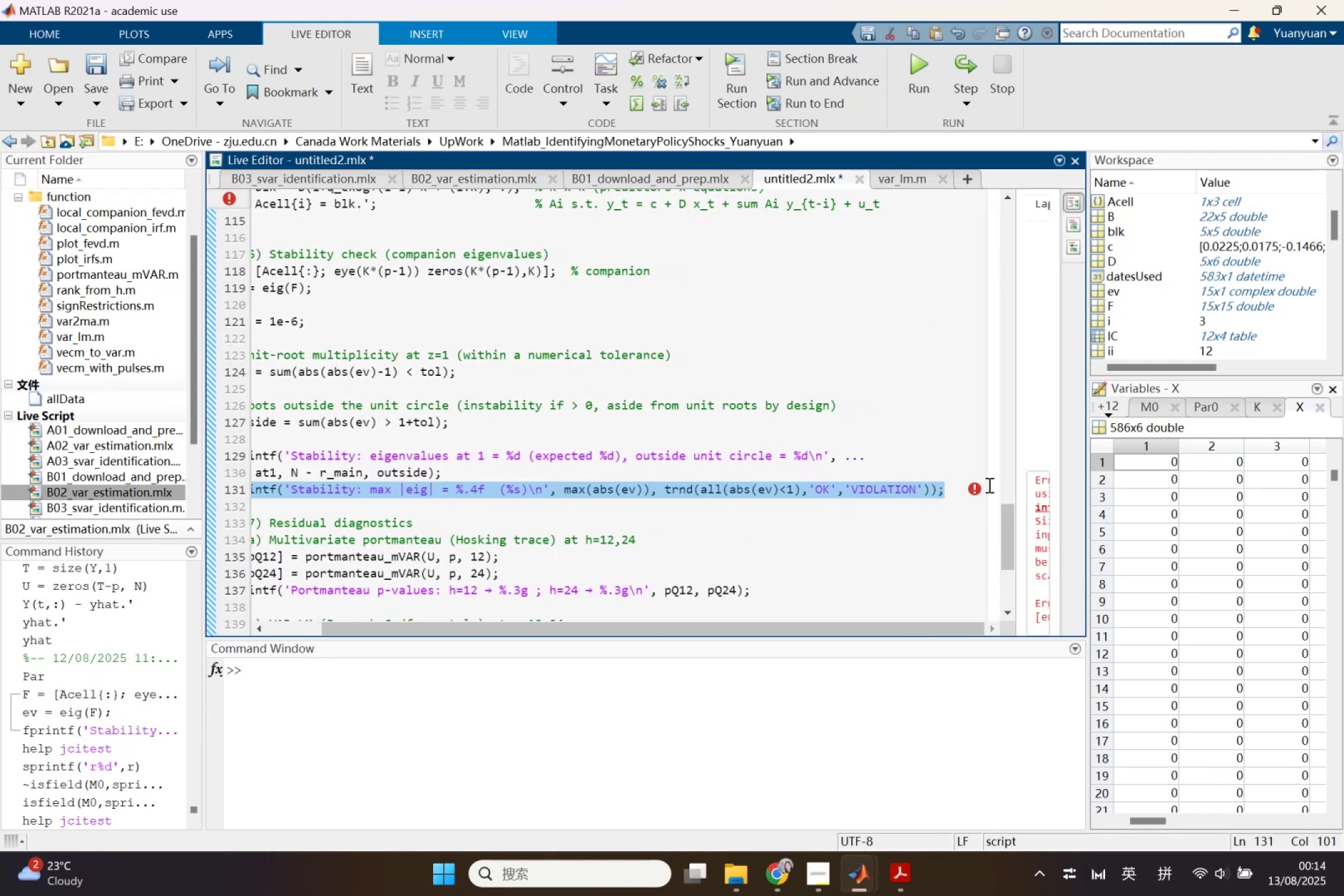 
key(Backspace)
 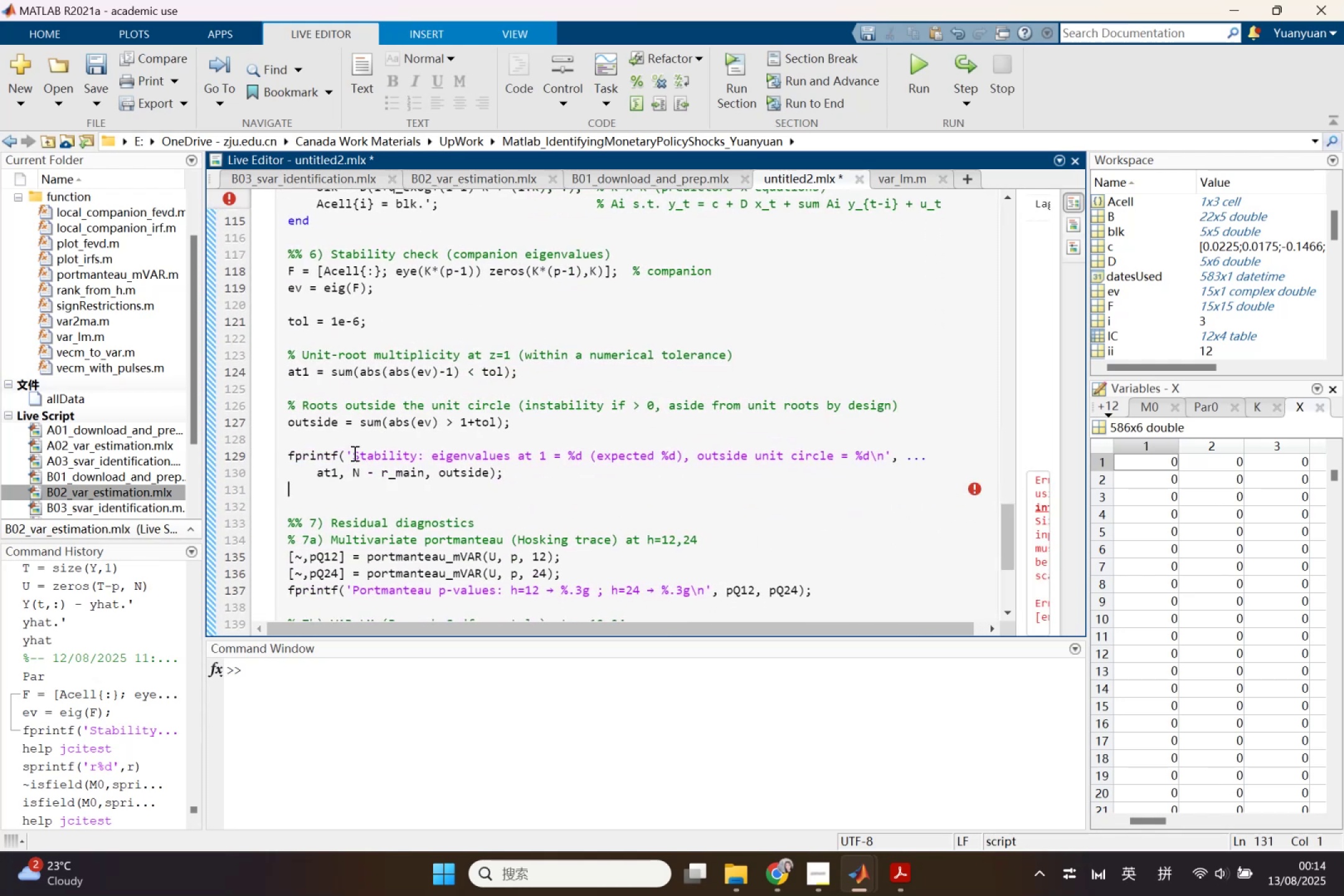 
left_click([358, 469])
 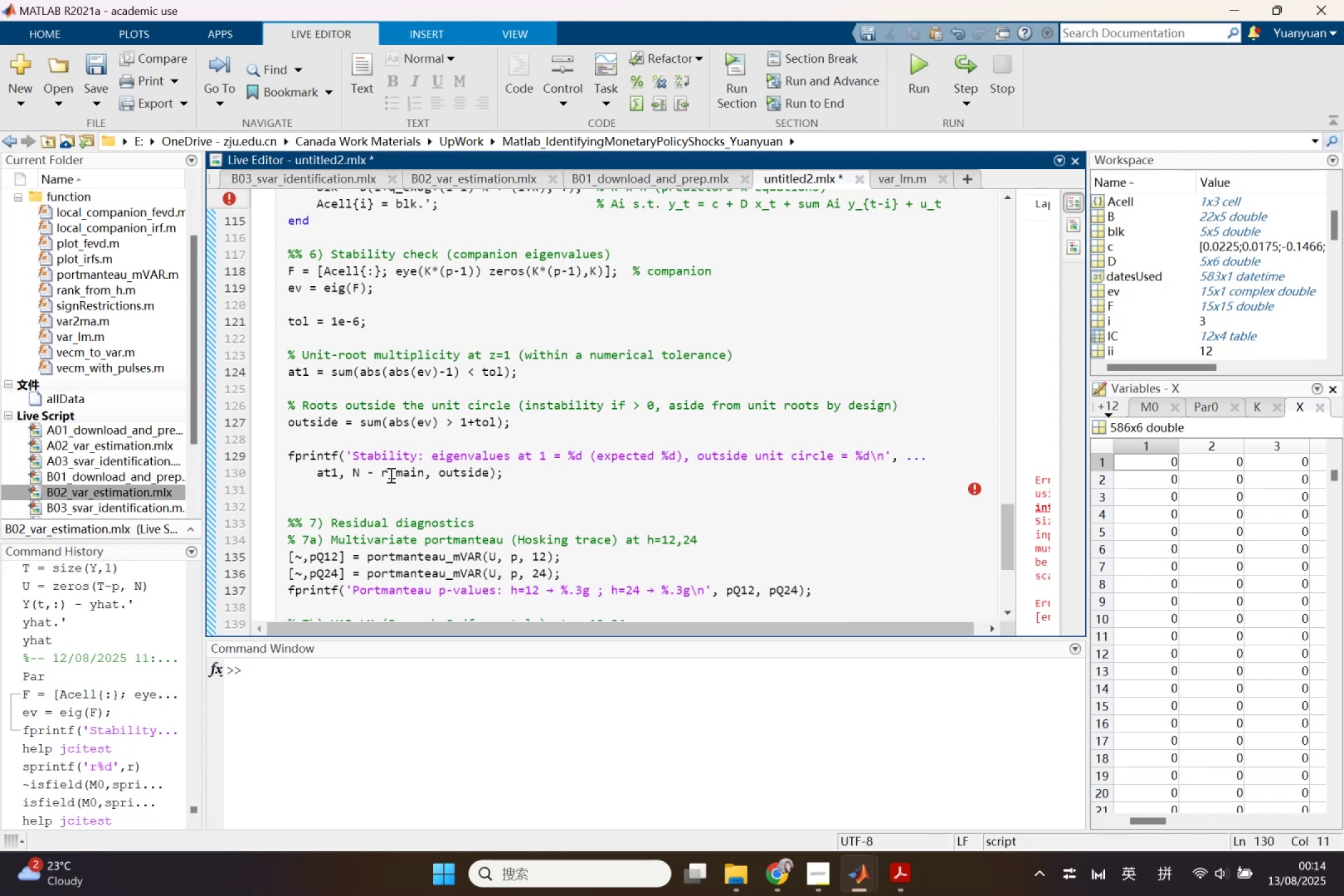 
left_click([393, 475])
 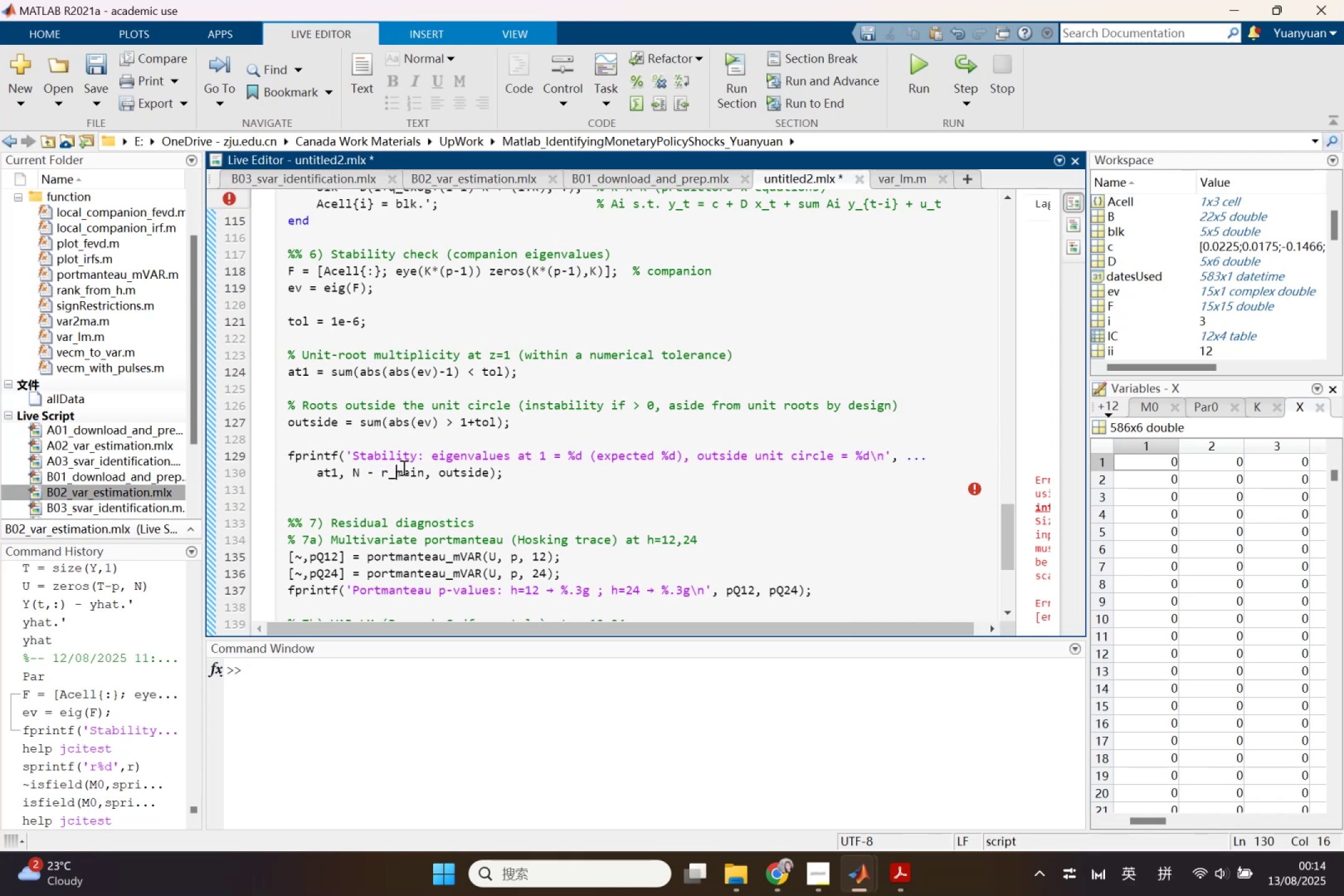 
scroll: coordinate [403, 457], scroll_direction: up, amount: 1.0
 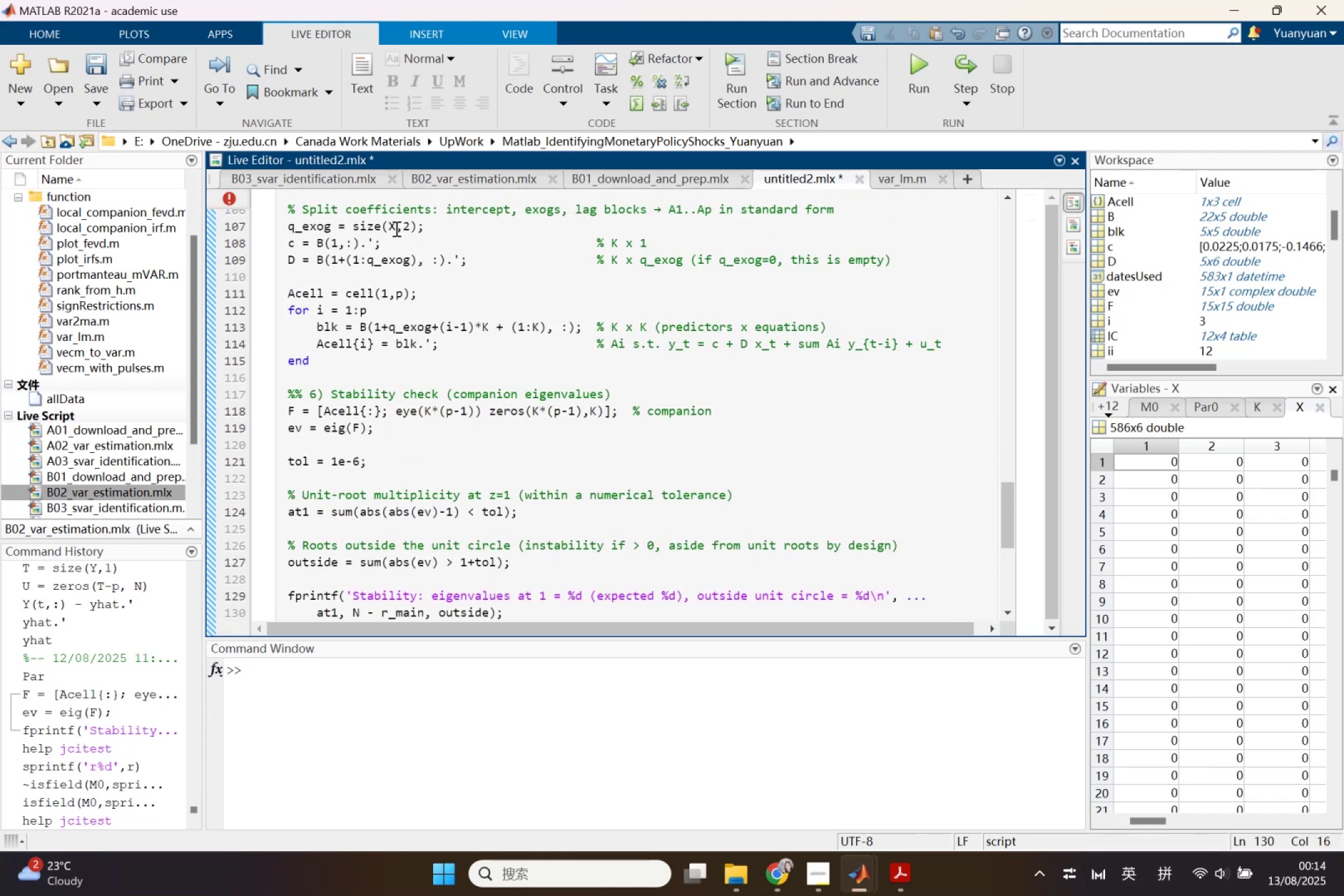 
wait(7.19)
 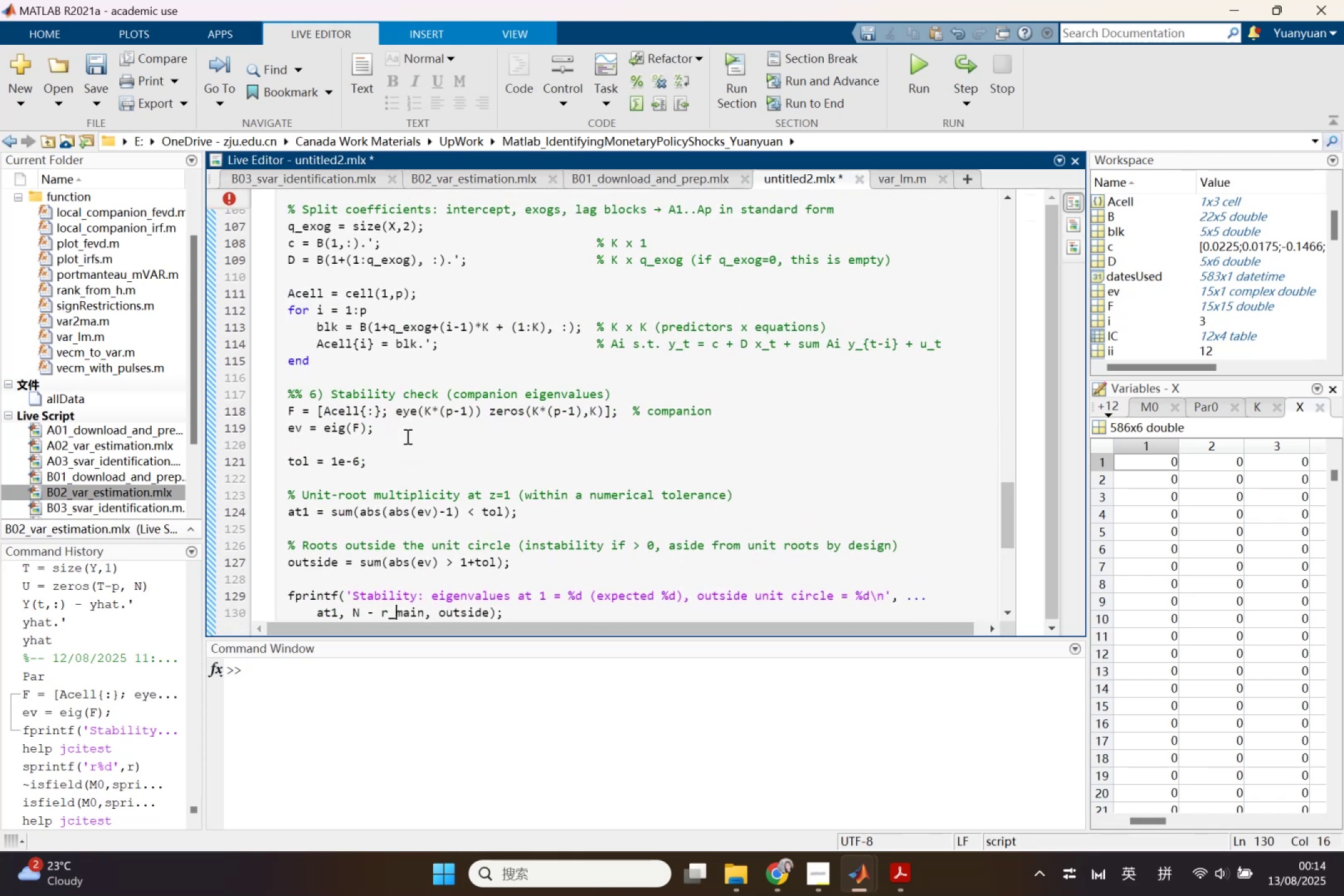 
double_click([315, 227])
 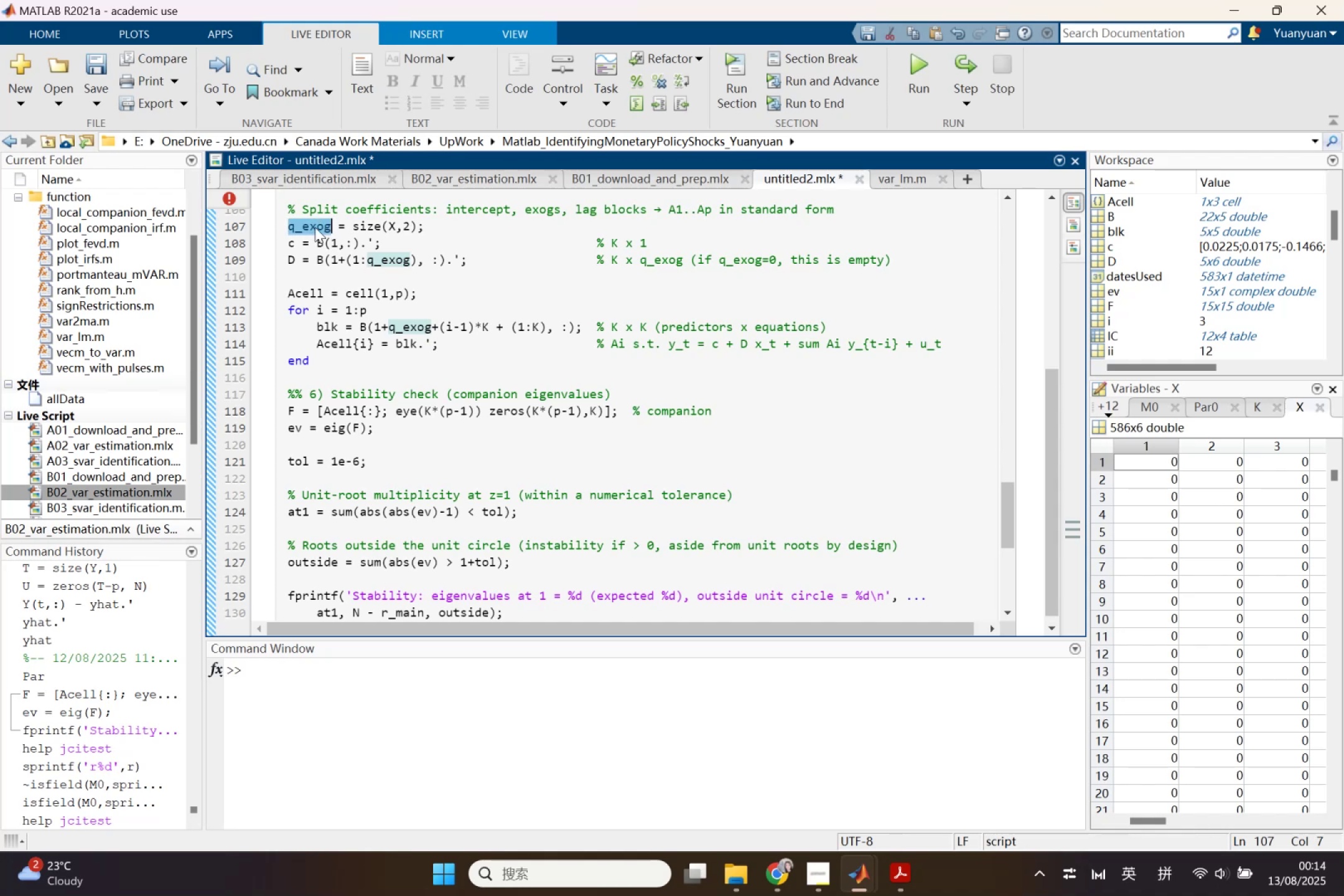 
key(Control+C)
 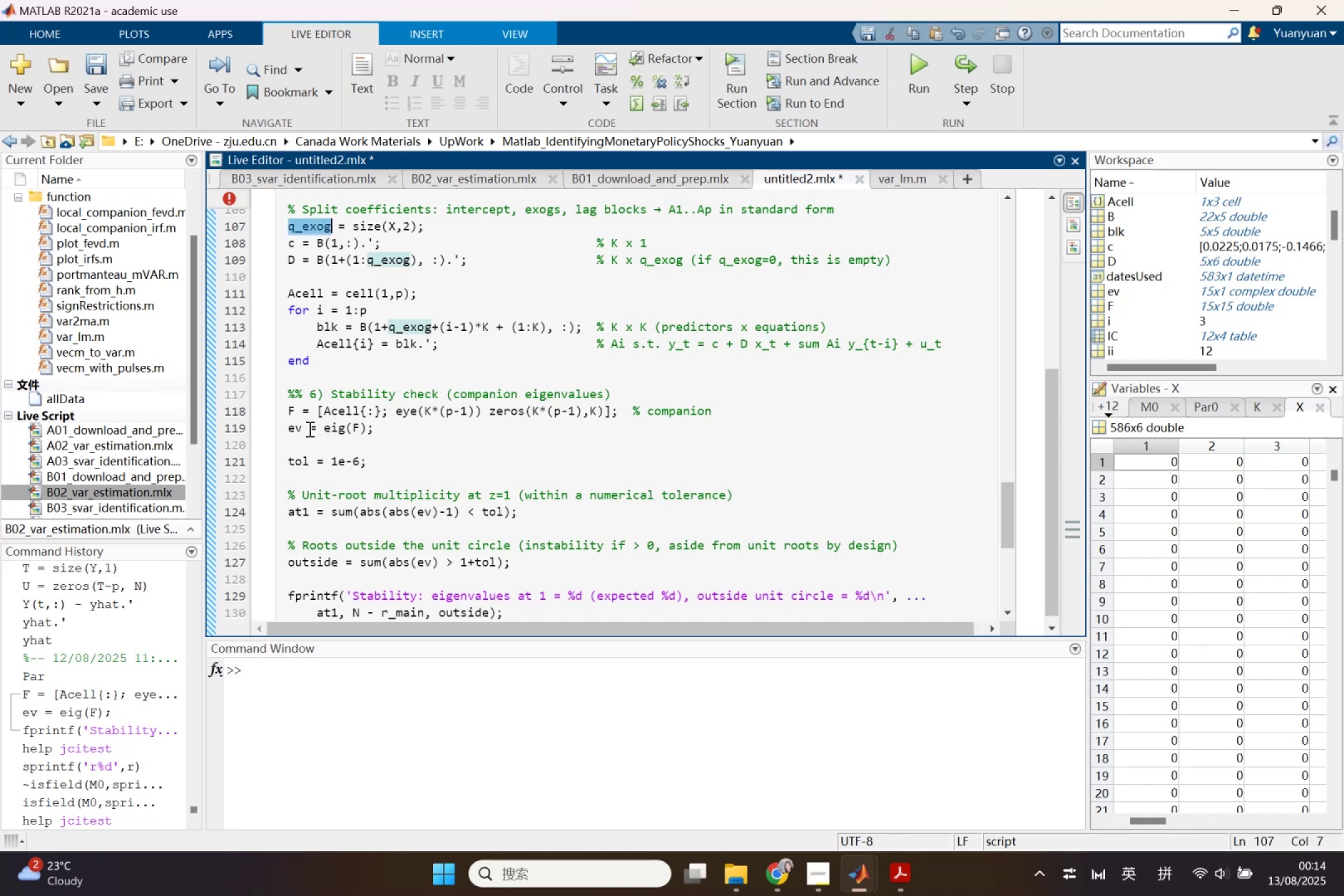 
scroll: coordinate [314, 481], scroll_direction: down, amount: 1.0
 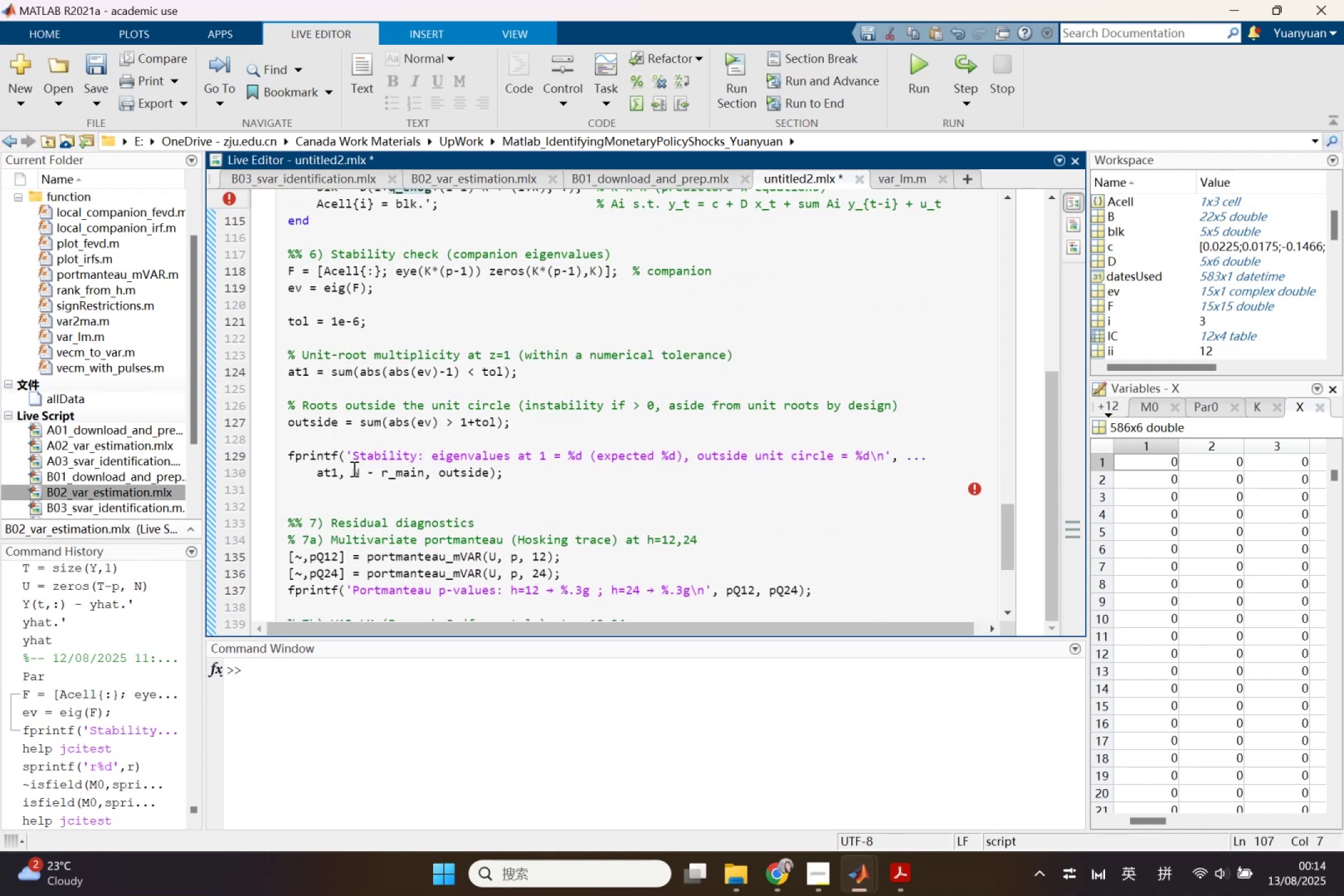 
double_click([353, 469])
 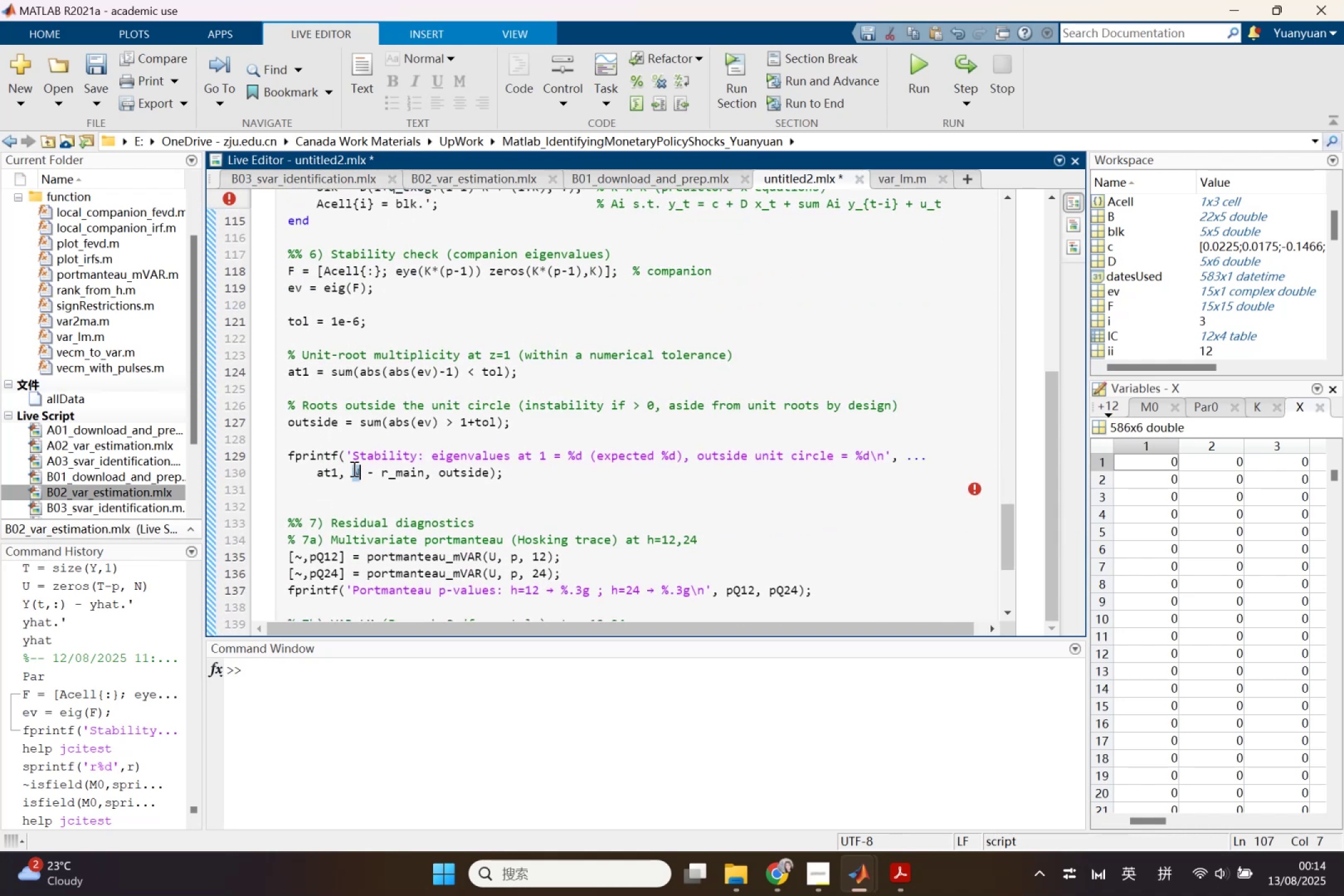 
key(Control+V)
 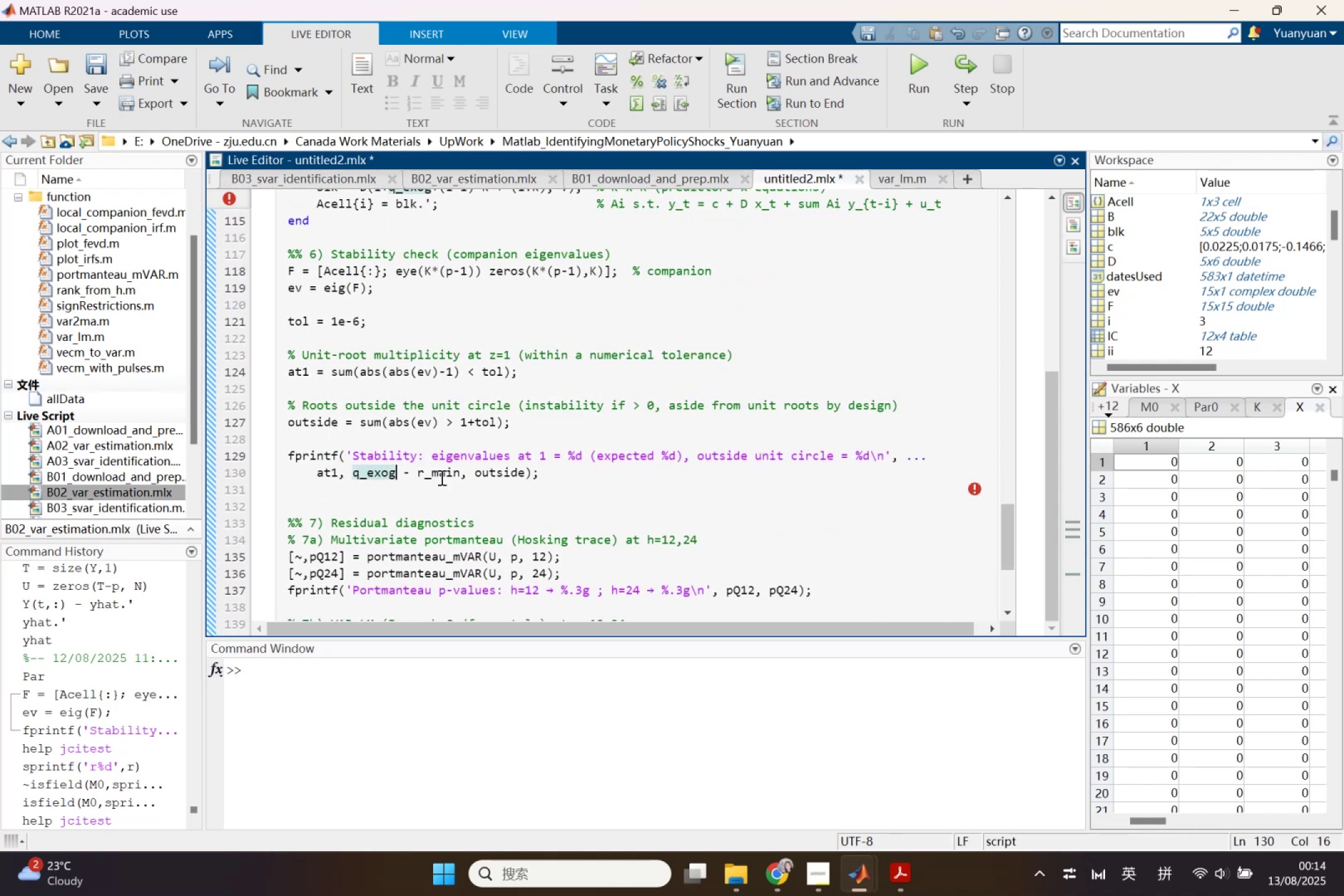 
left_click([444, 477])
 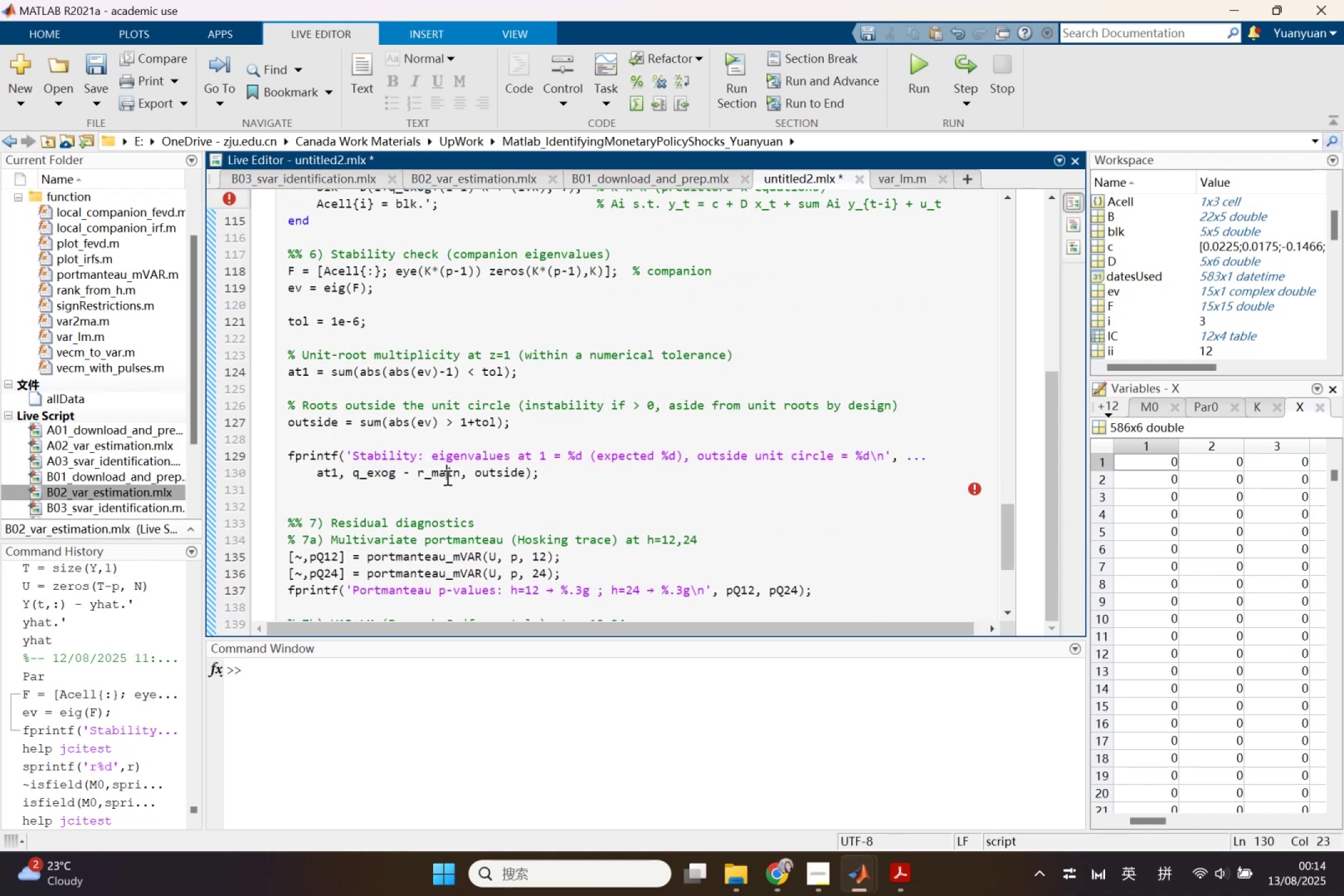 
scroll: coordinate [465, 470], scroll_direction: up, amount: 3.0
 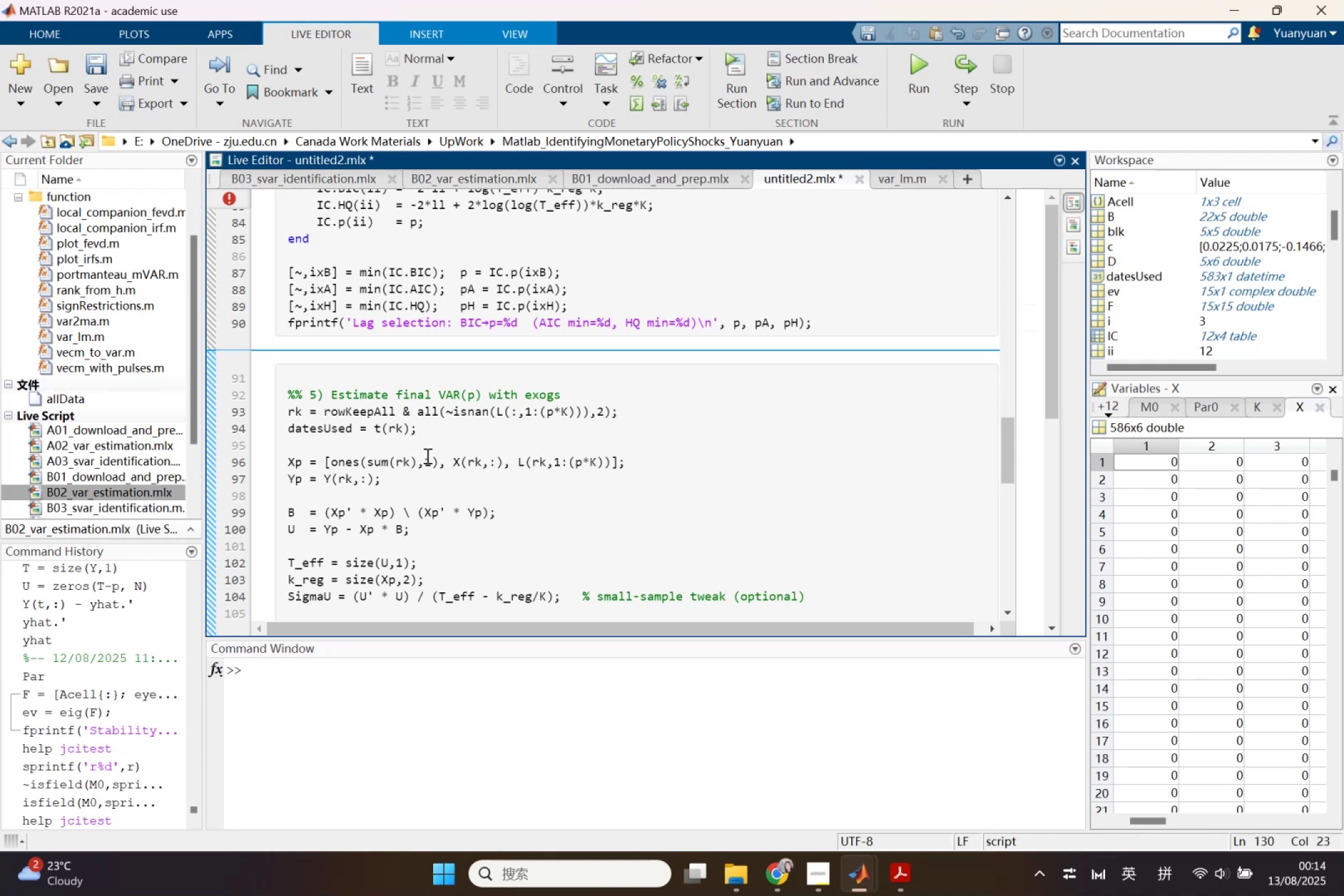 
wait(11.86)
 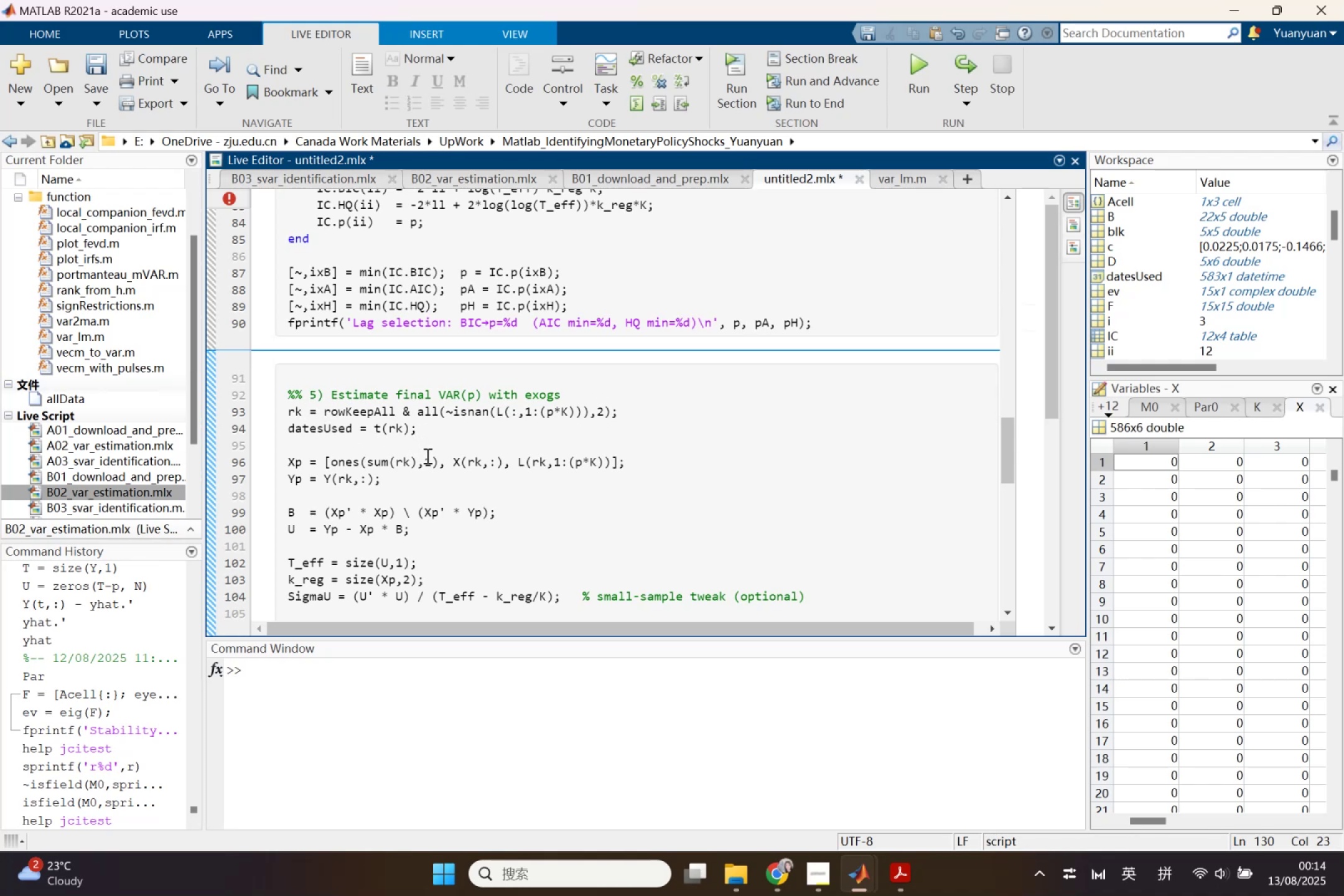 
scroll: coordinate [553, 476], scroll_direction: up, amount: 4.0
 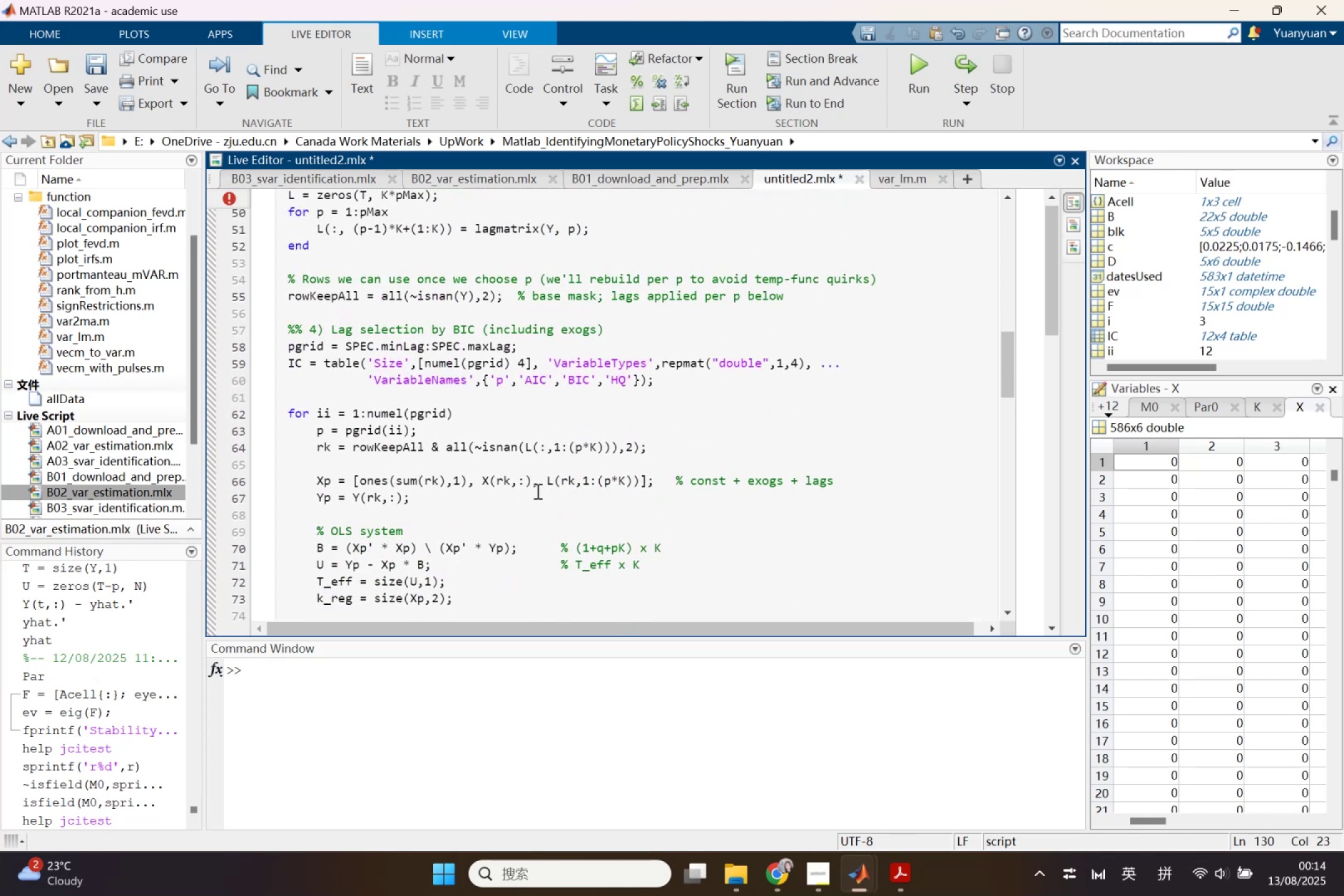 
scroll: coordinate [534, 485], scroll_direction: down, amount: 2.0
 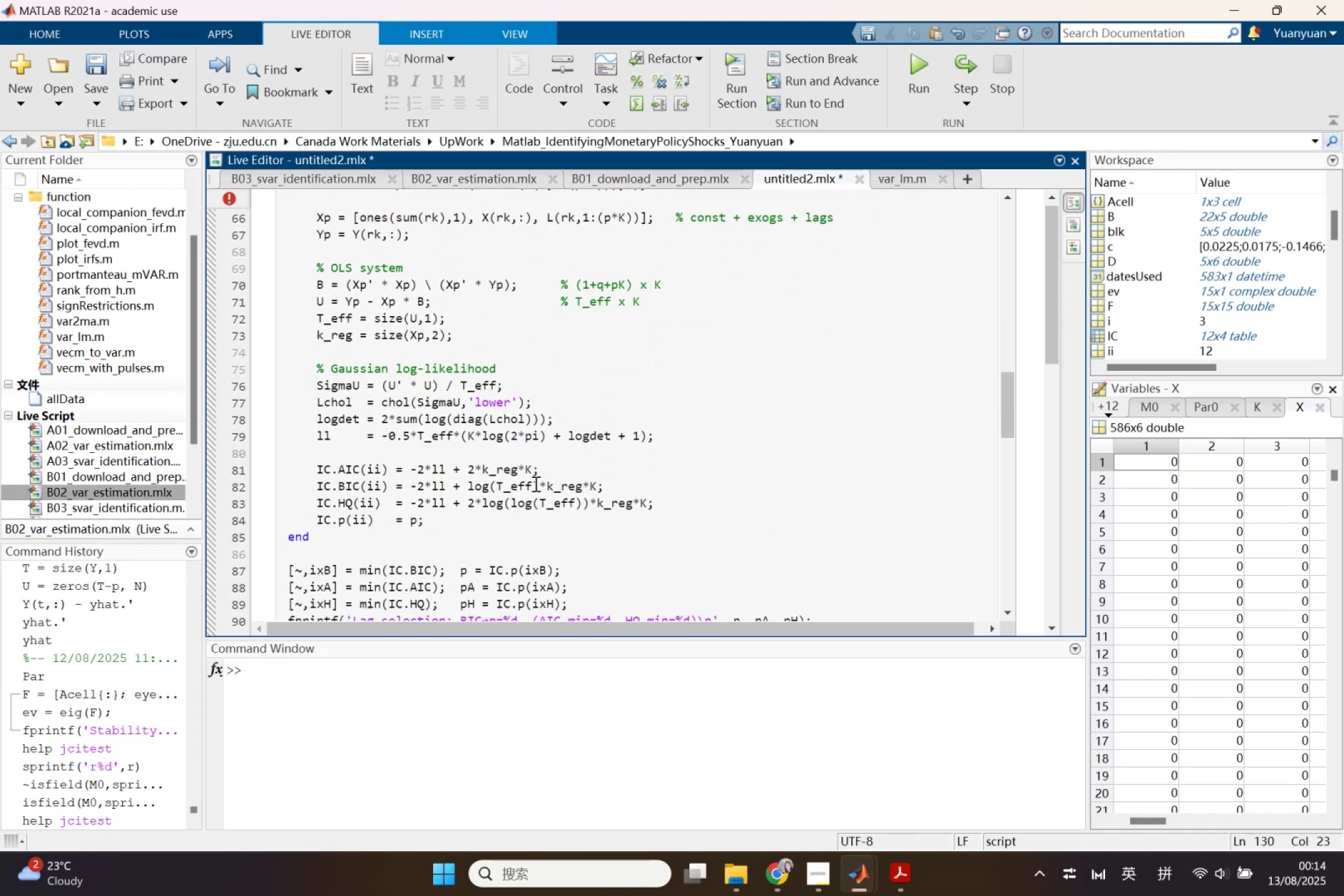 
scroll: coordinate [533, 481], scroll_direction: up, amount: 2.0
 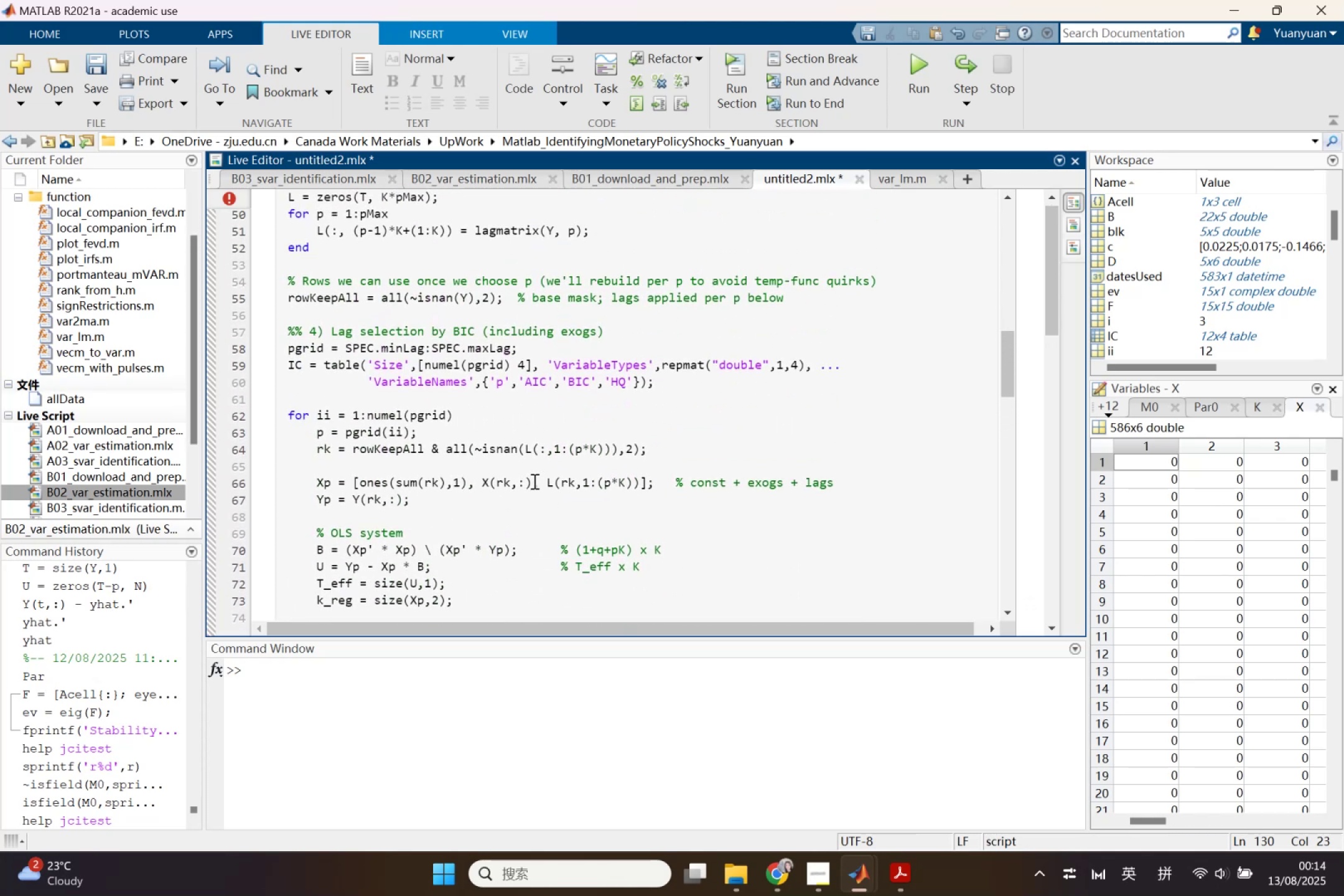 
wait(8.54)
 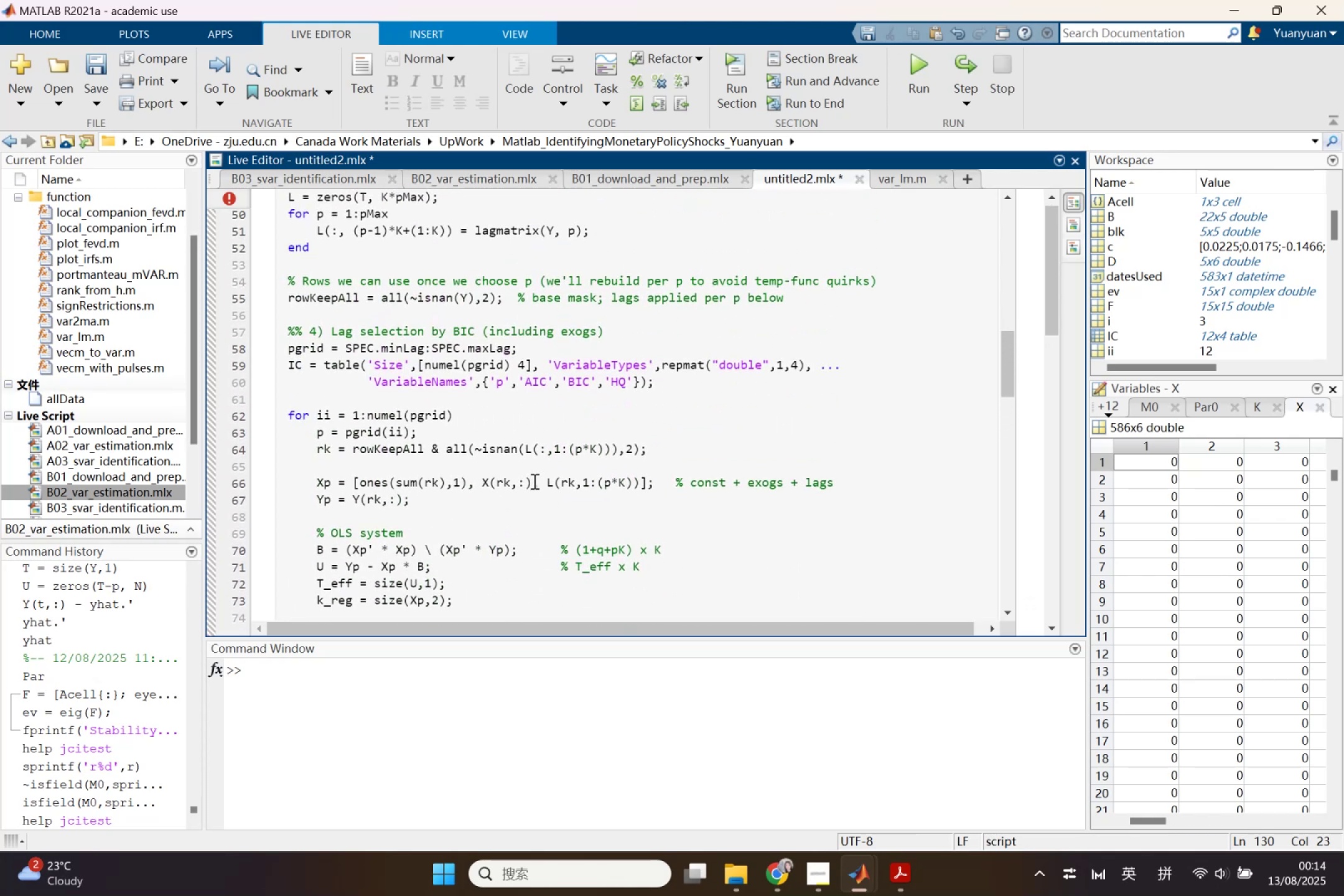 
scroll: coordinate [533, 485], scroll_direction: down, amount: 2.0
 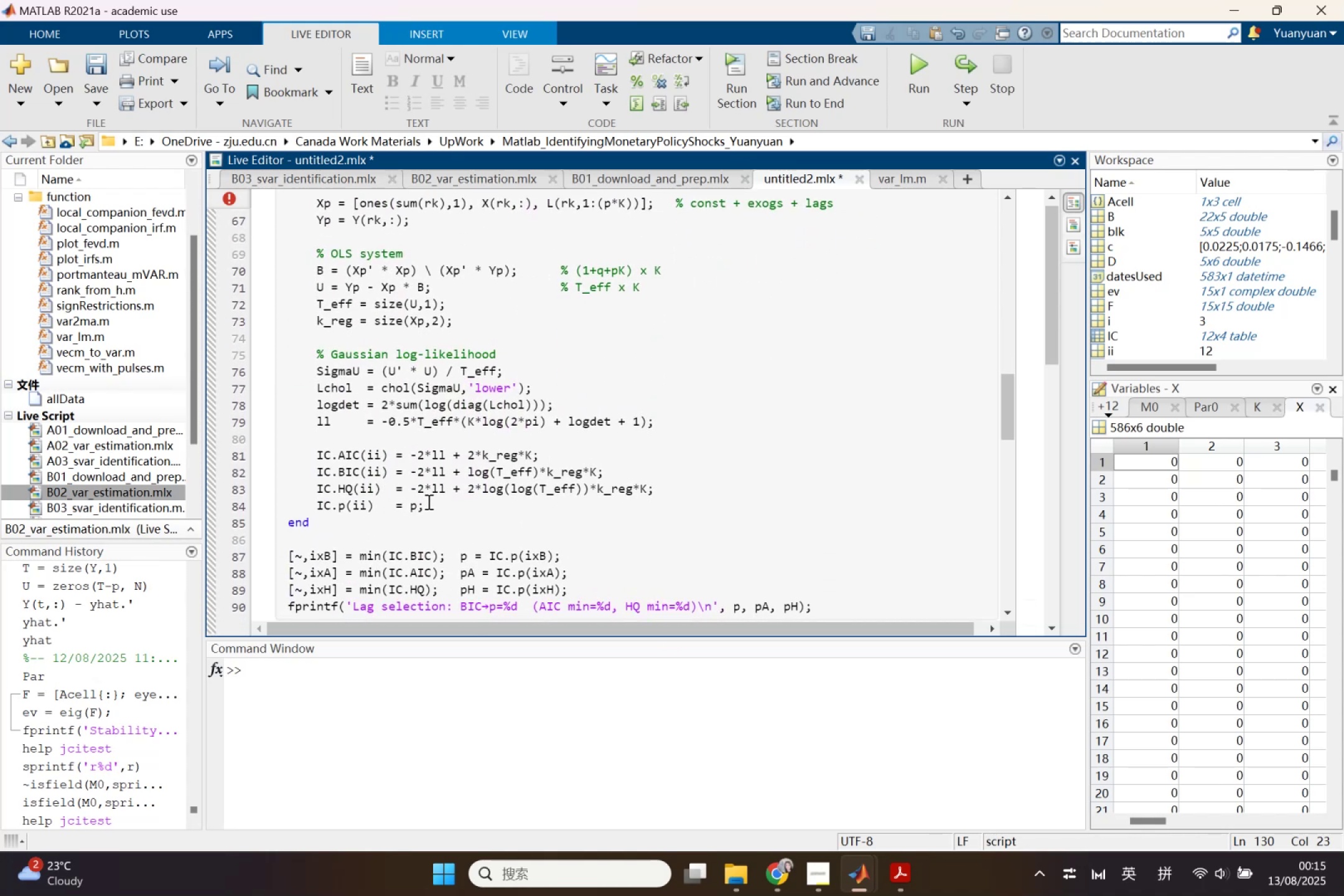 
wait(6.41)
 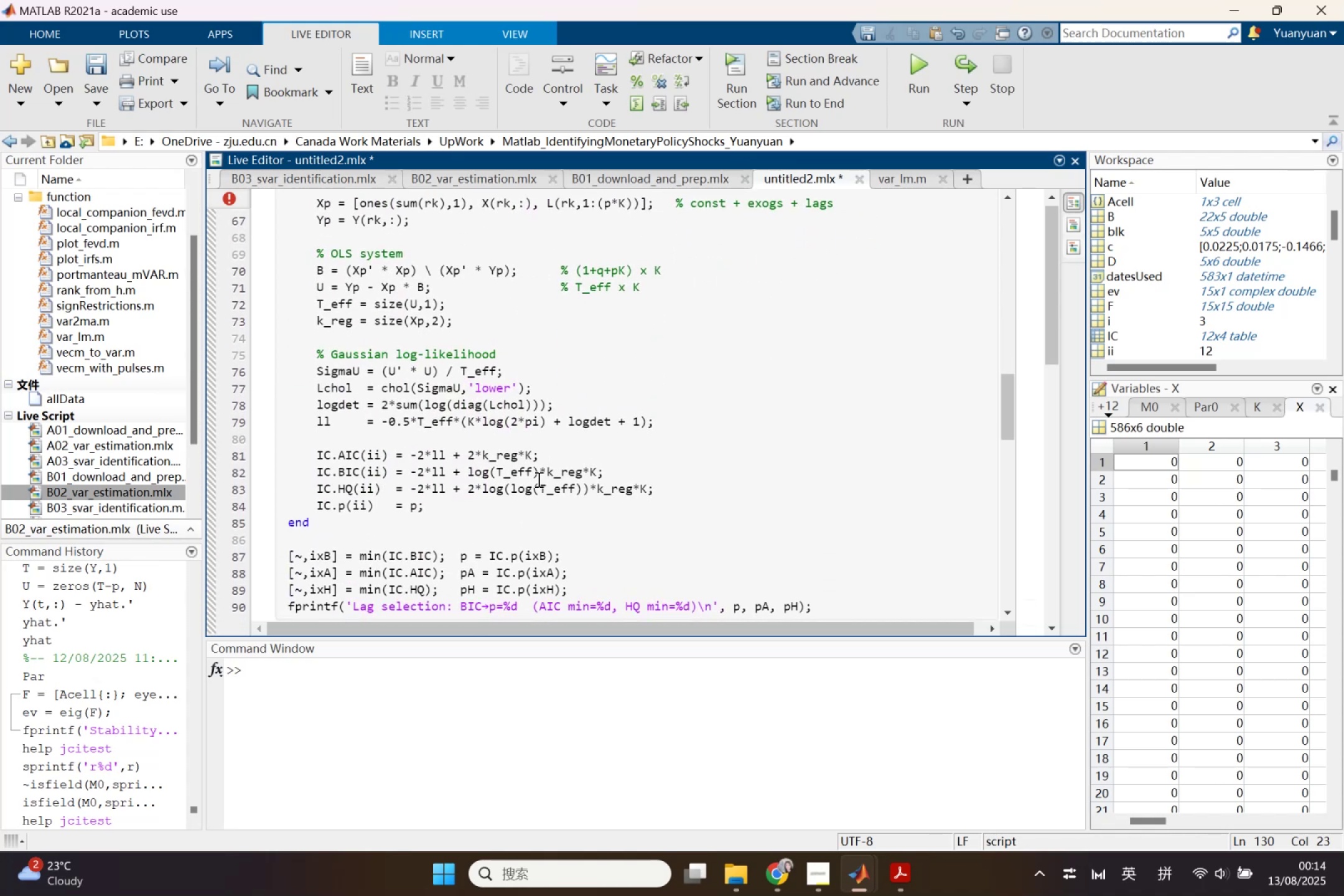 
scroll: coordinate [474, 500], scroll_direction: down, amount: 1.0
 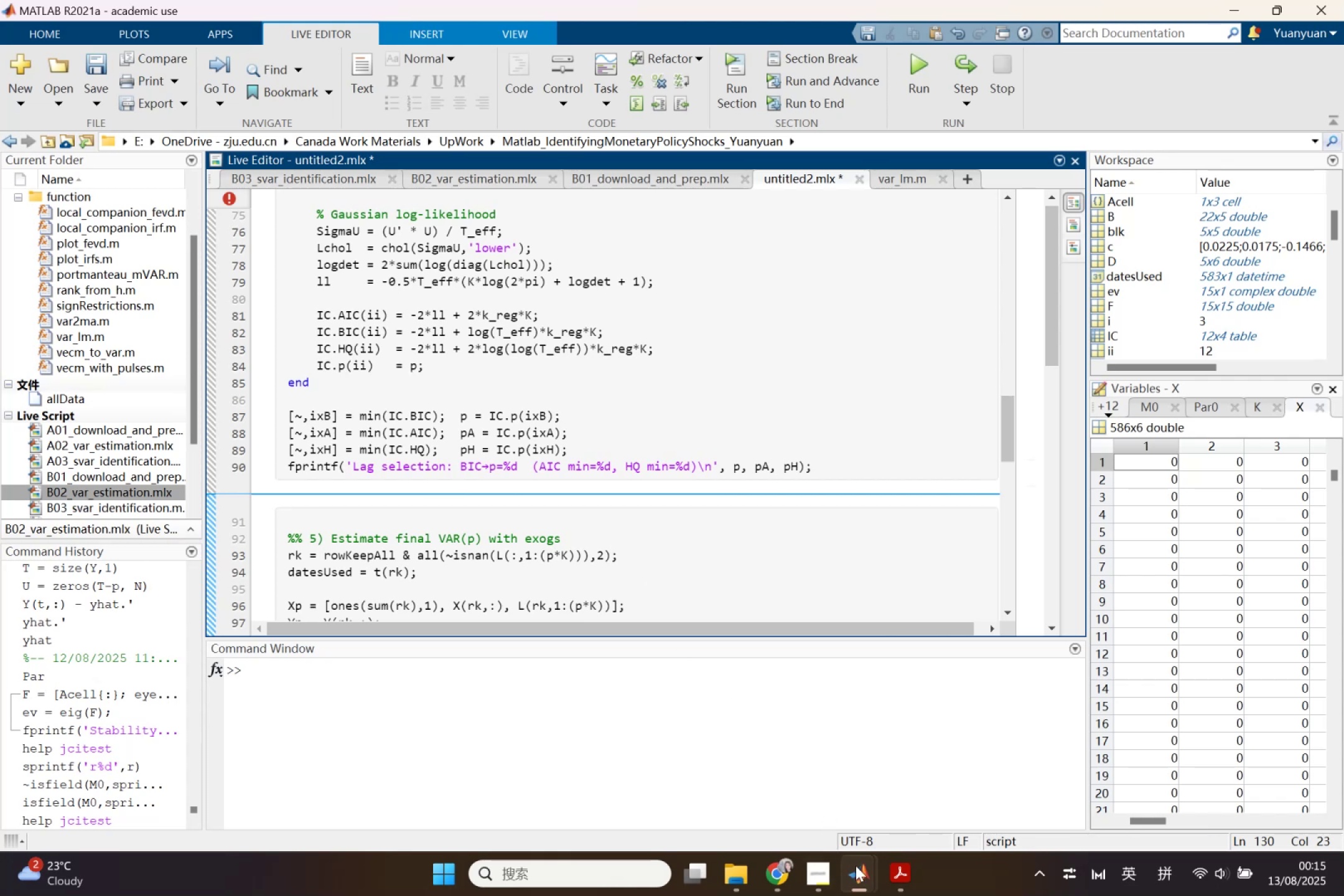 
wait(6.32)
 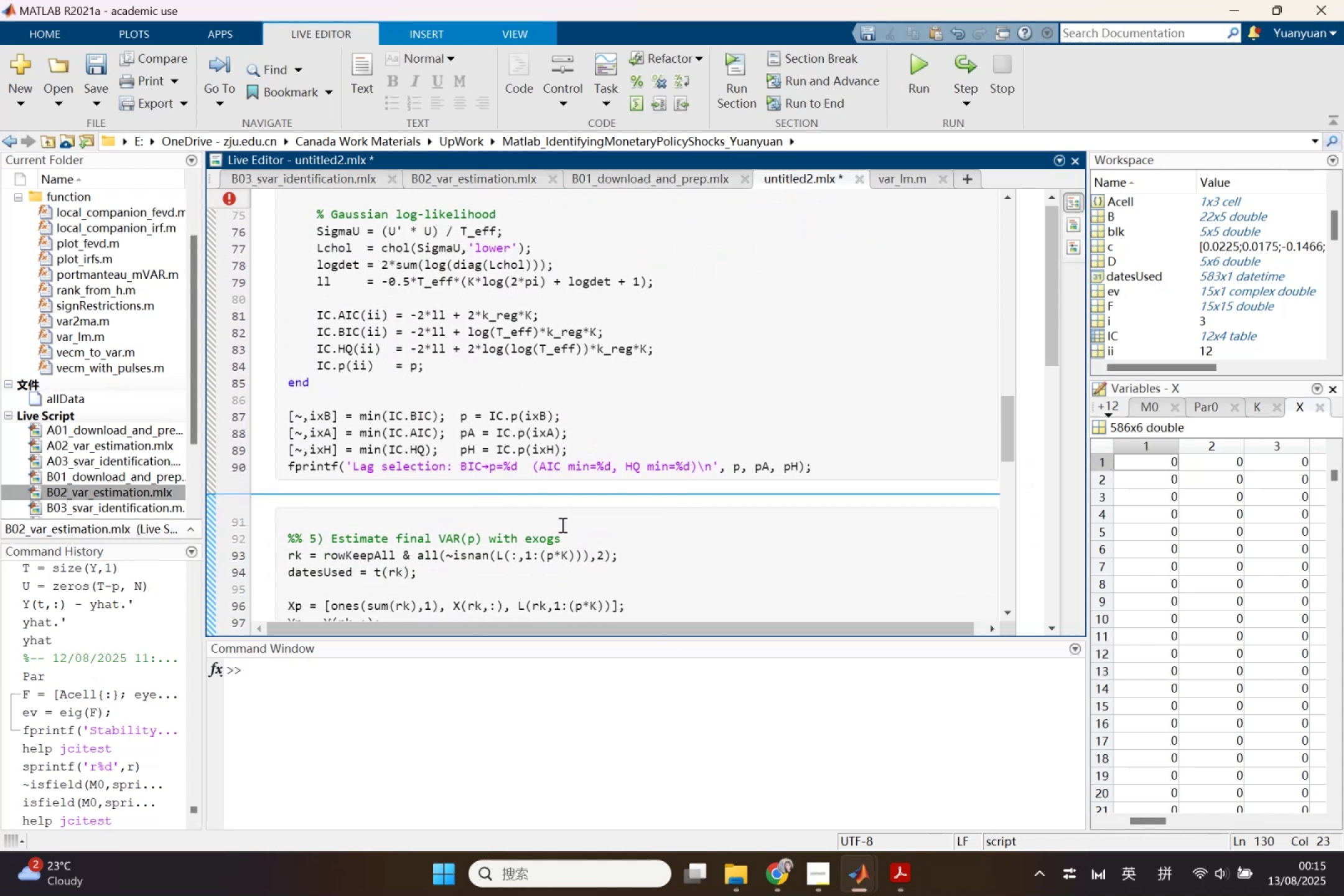 
left_click([783, 872])
 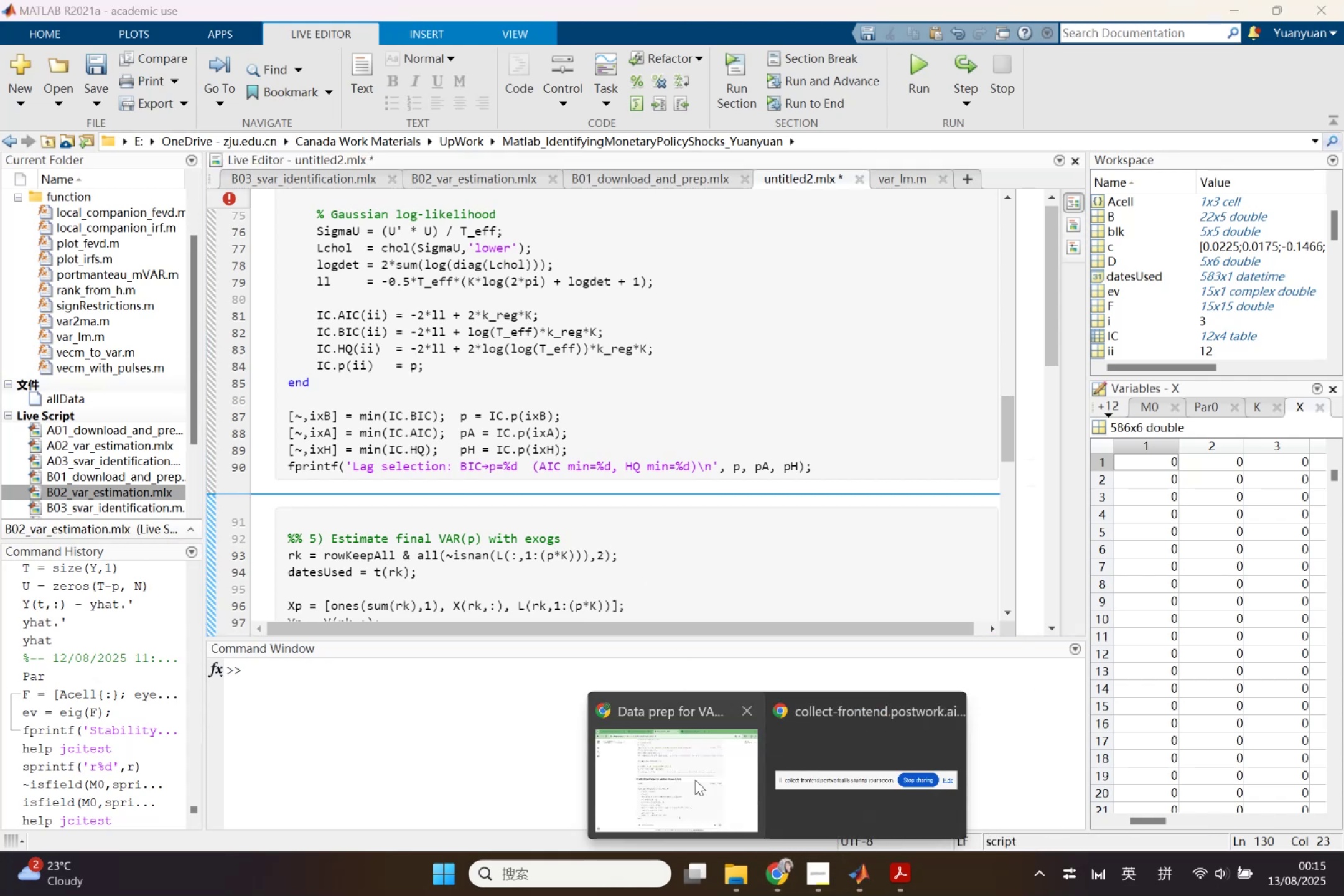 
left_click([693, 778])
 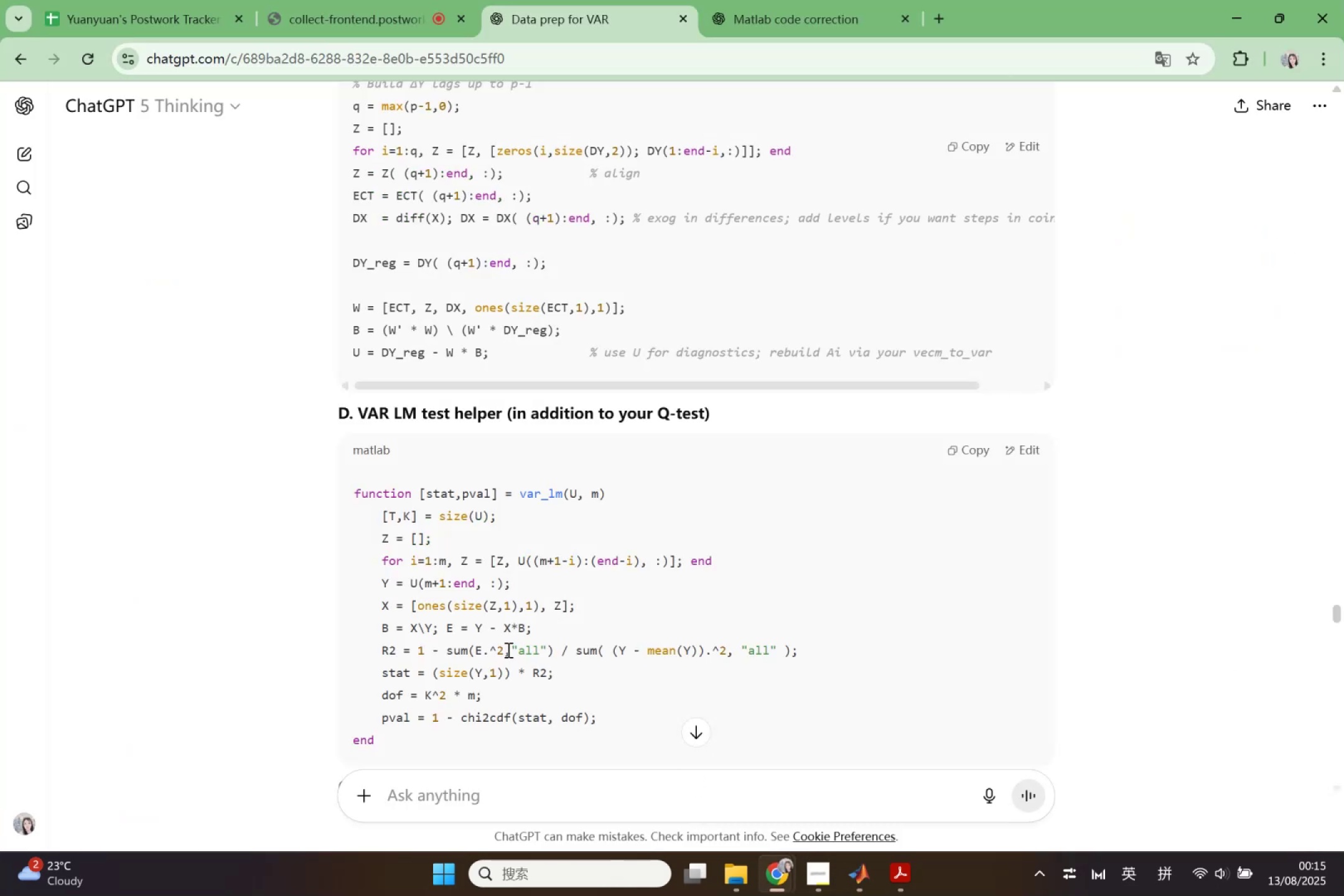 
scroll: coordinate [507, 650], scroll_direction: up, amount: 3.0
 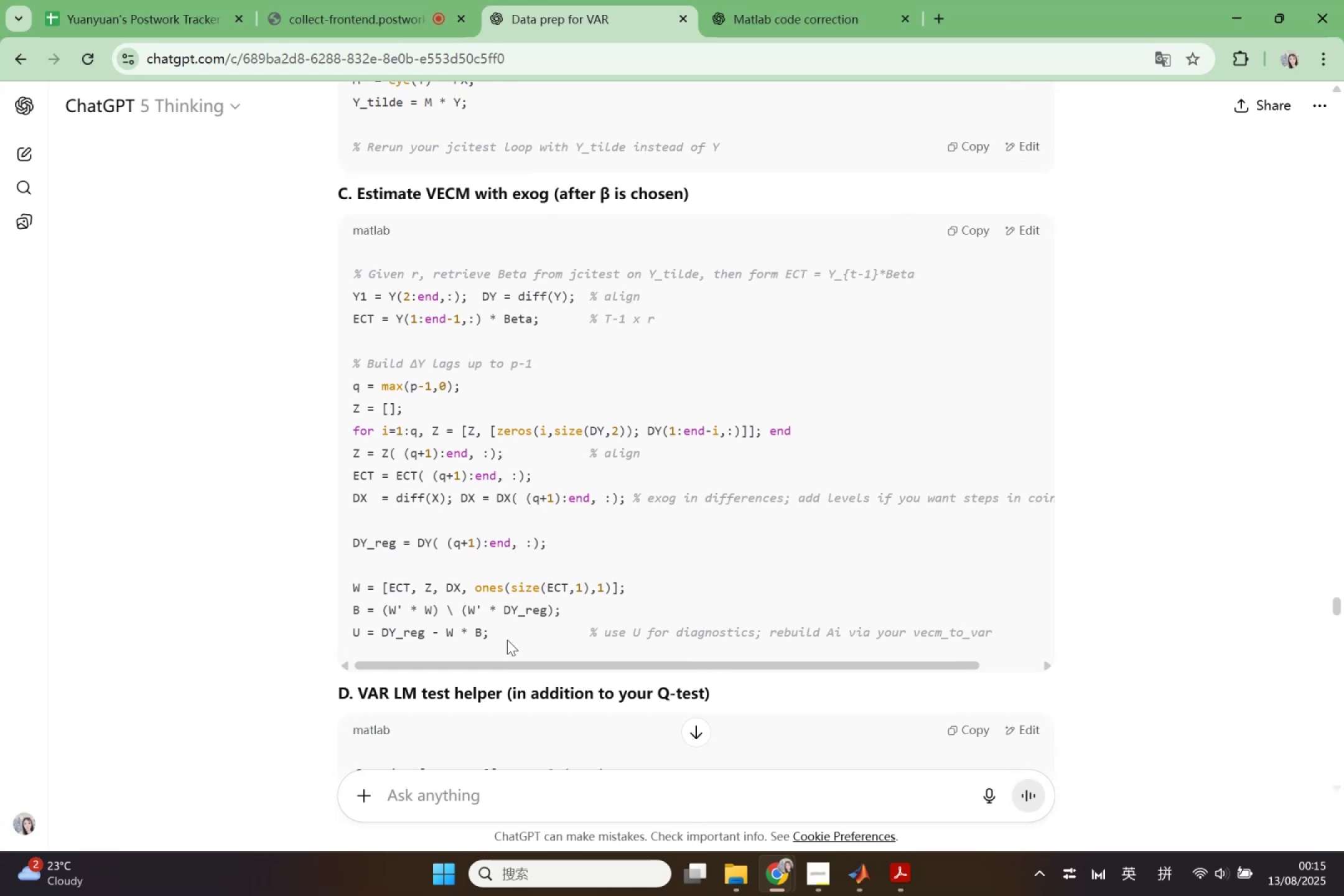 
wait(5.19)
 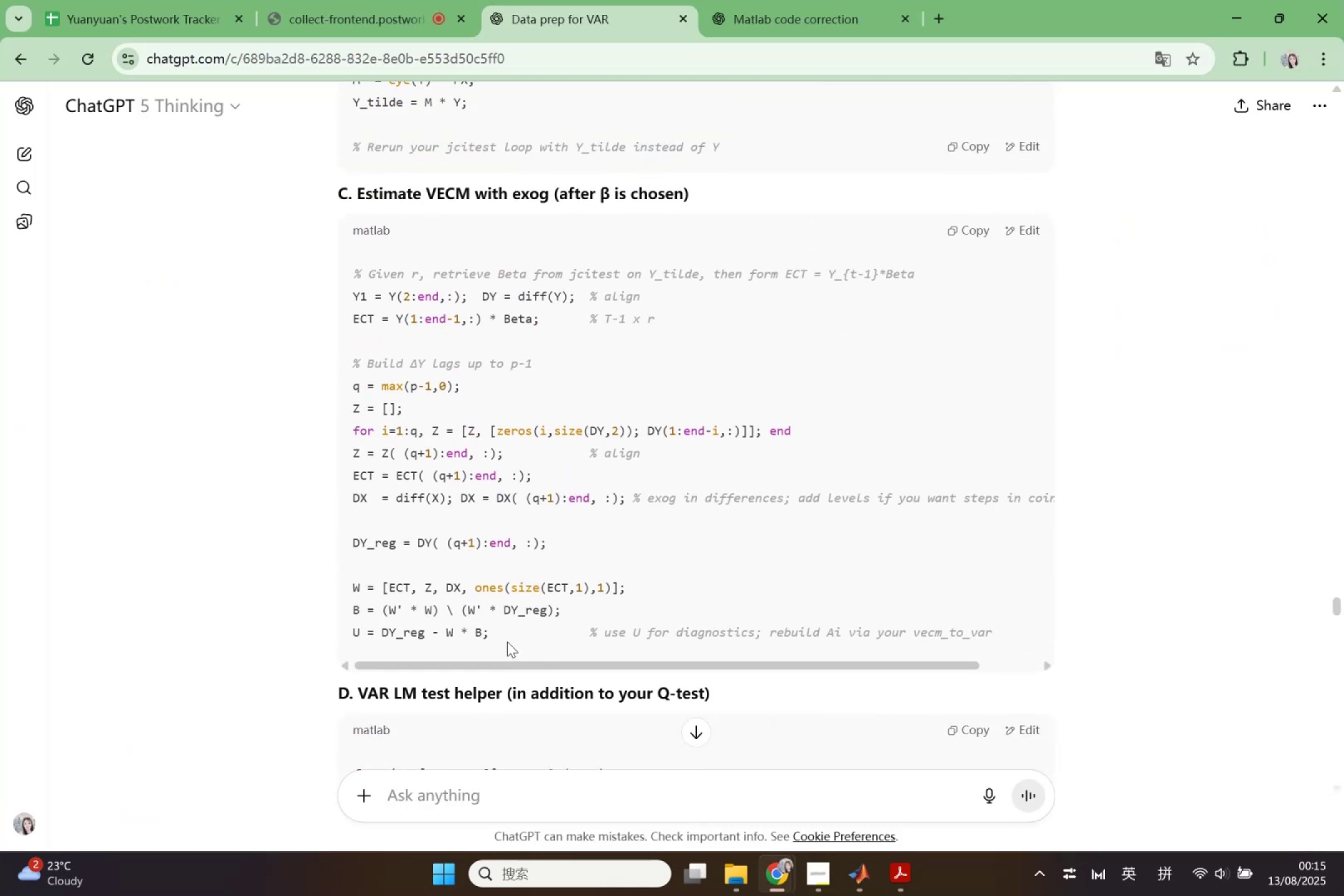 
scroll: coordinate [503, 580], scroll_direction: up, amount: 7.0
 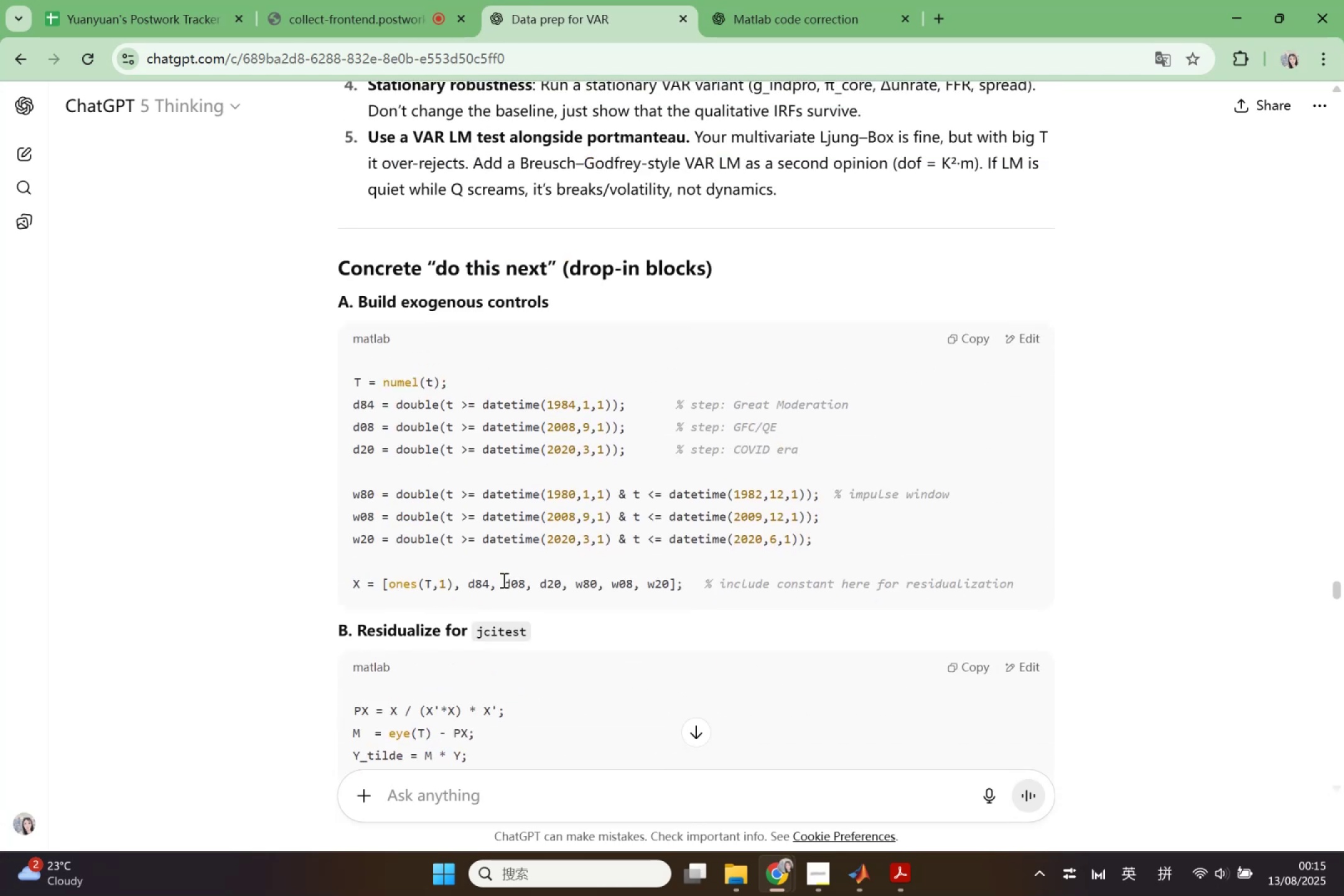 
scroll: coordinate [504, 567], scroll_direction: down, amount: 17.0
 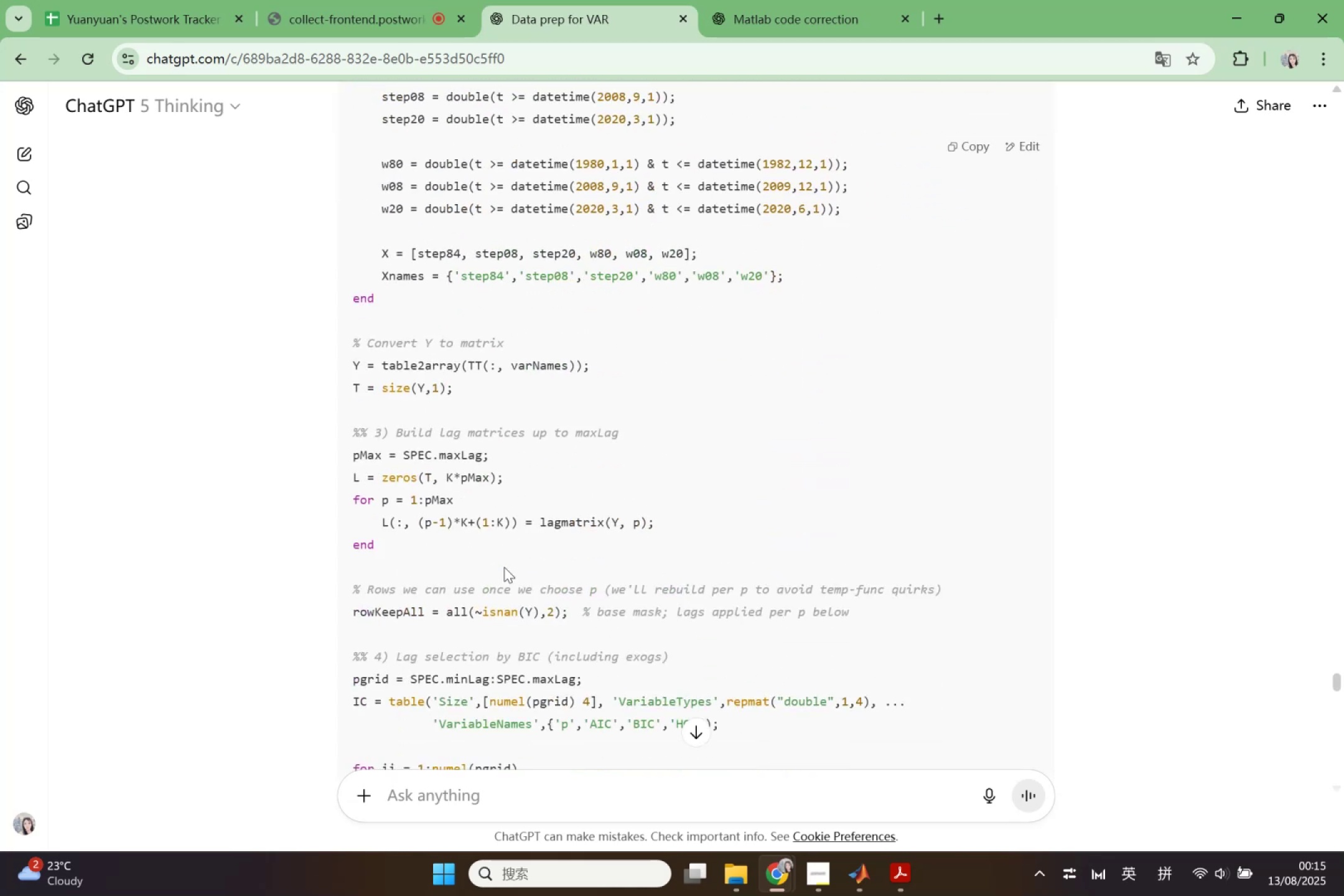 
scroll: coordinate [504, 567], scroll_direction: down, amount: 1.0
 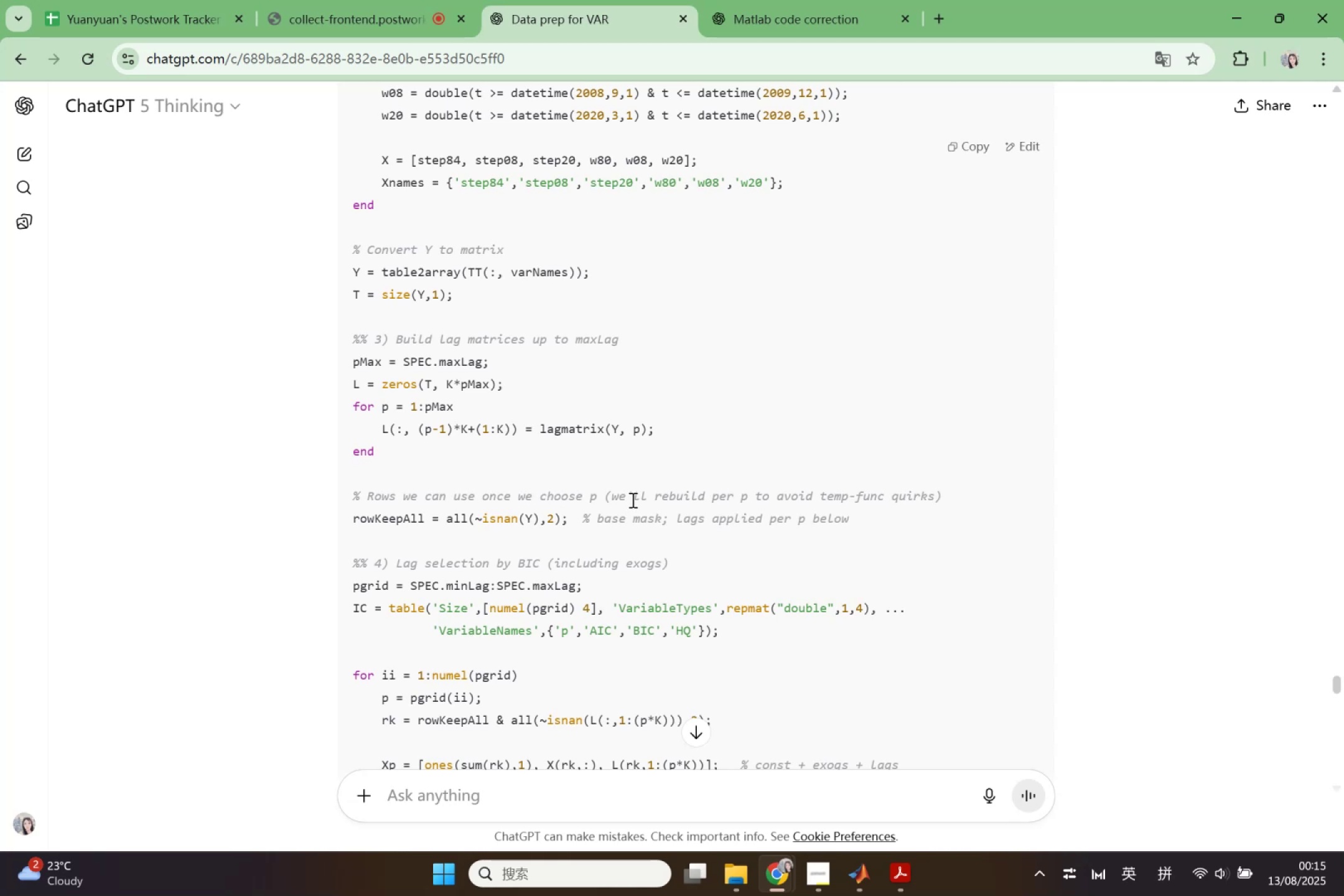 
wait(7.91)
 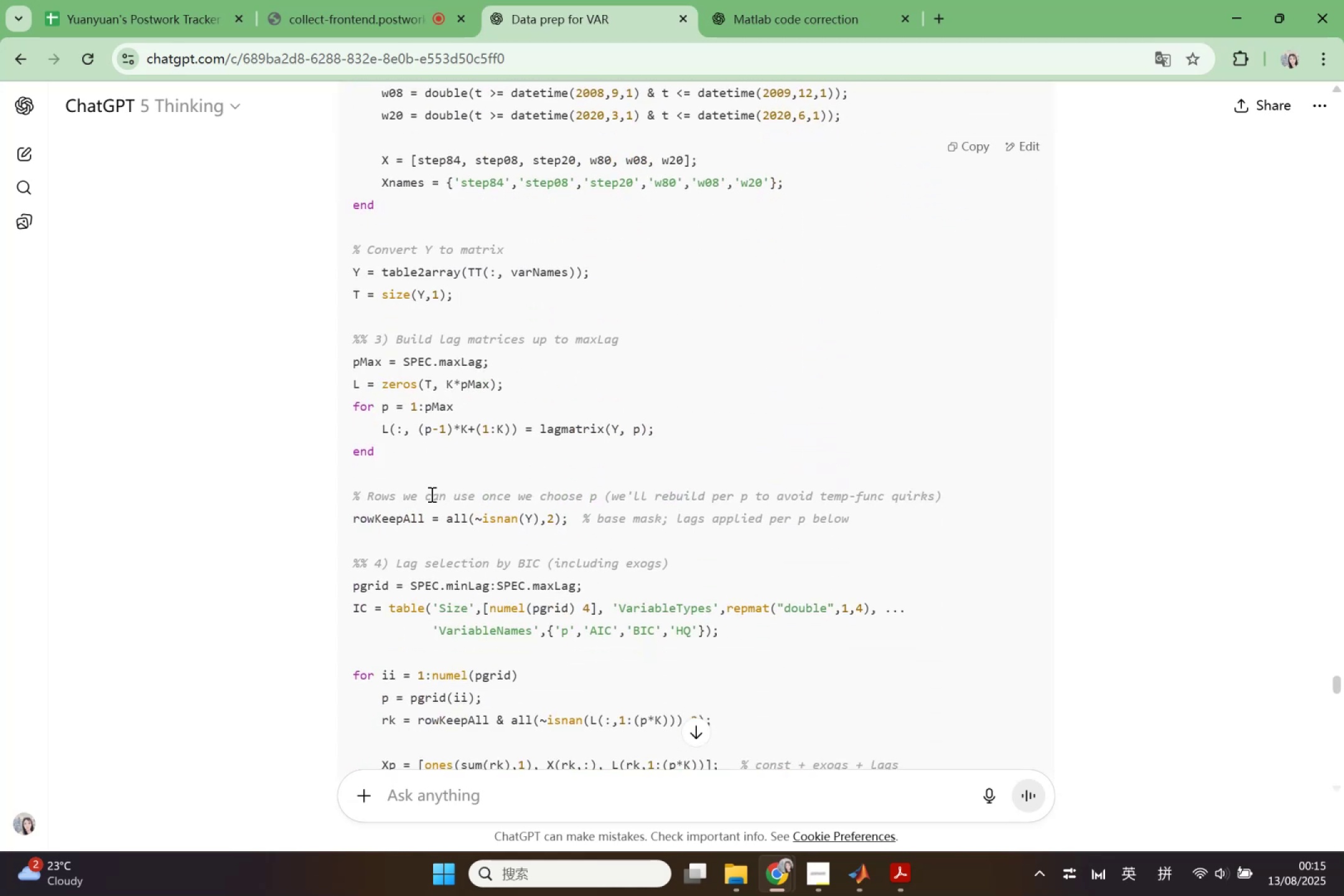 
scroll: coordinate [633, 492], scroll_direction: down, amount: 10.0
 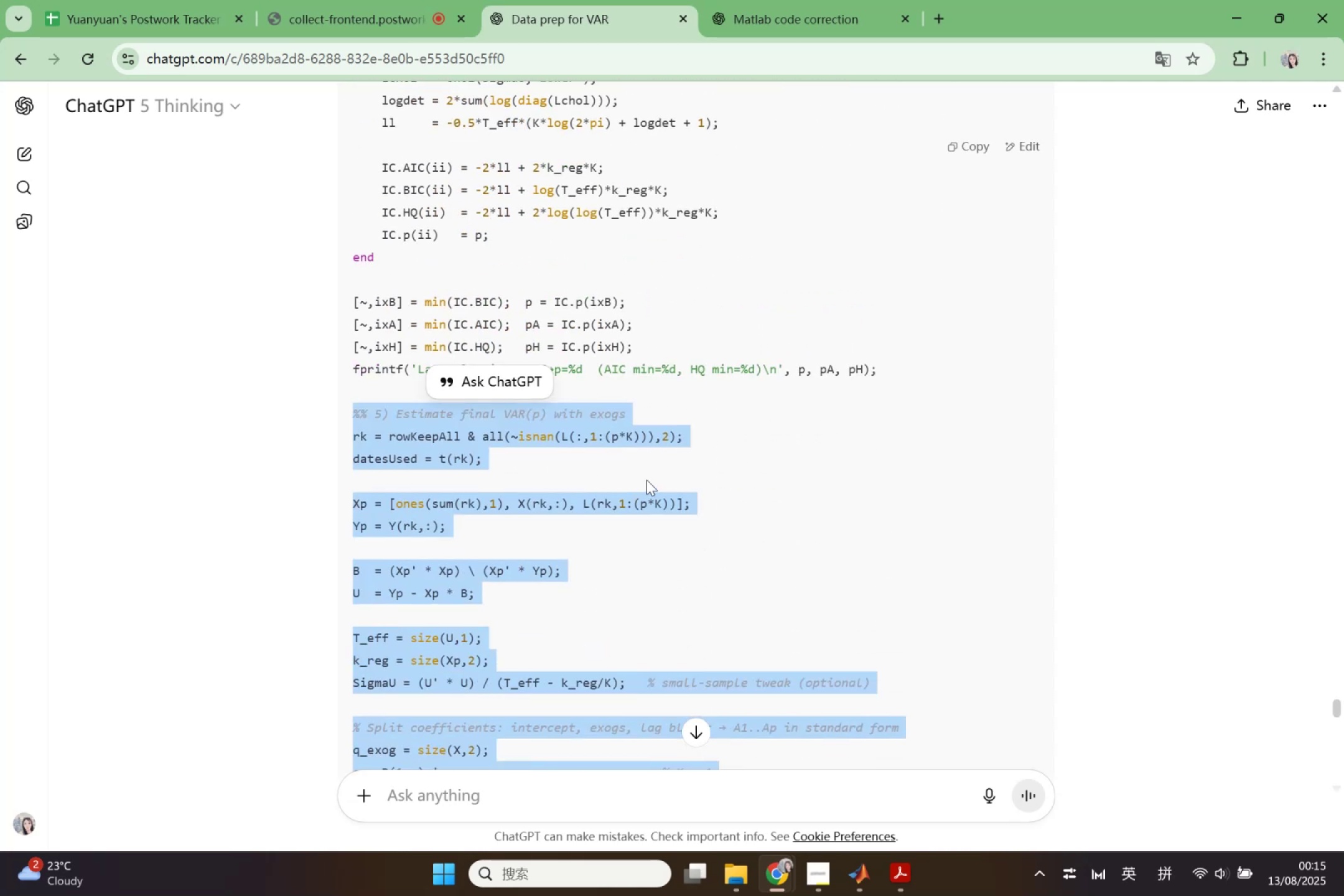 
left_click([651, 476])
 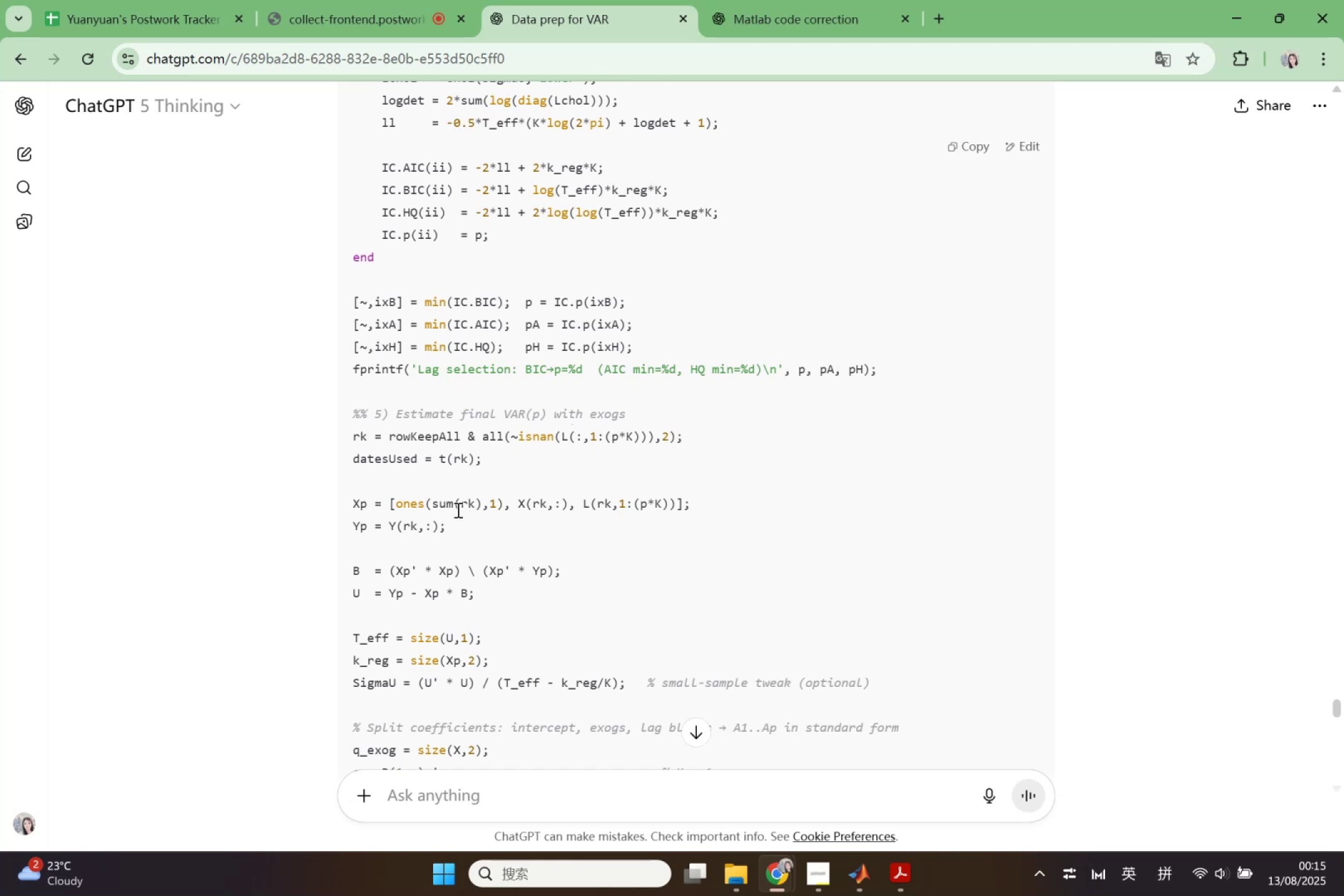 
wait(7.97)
 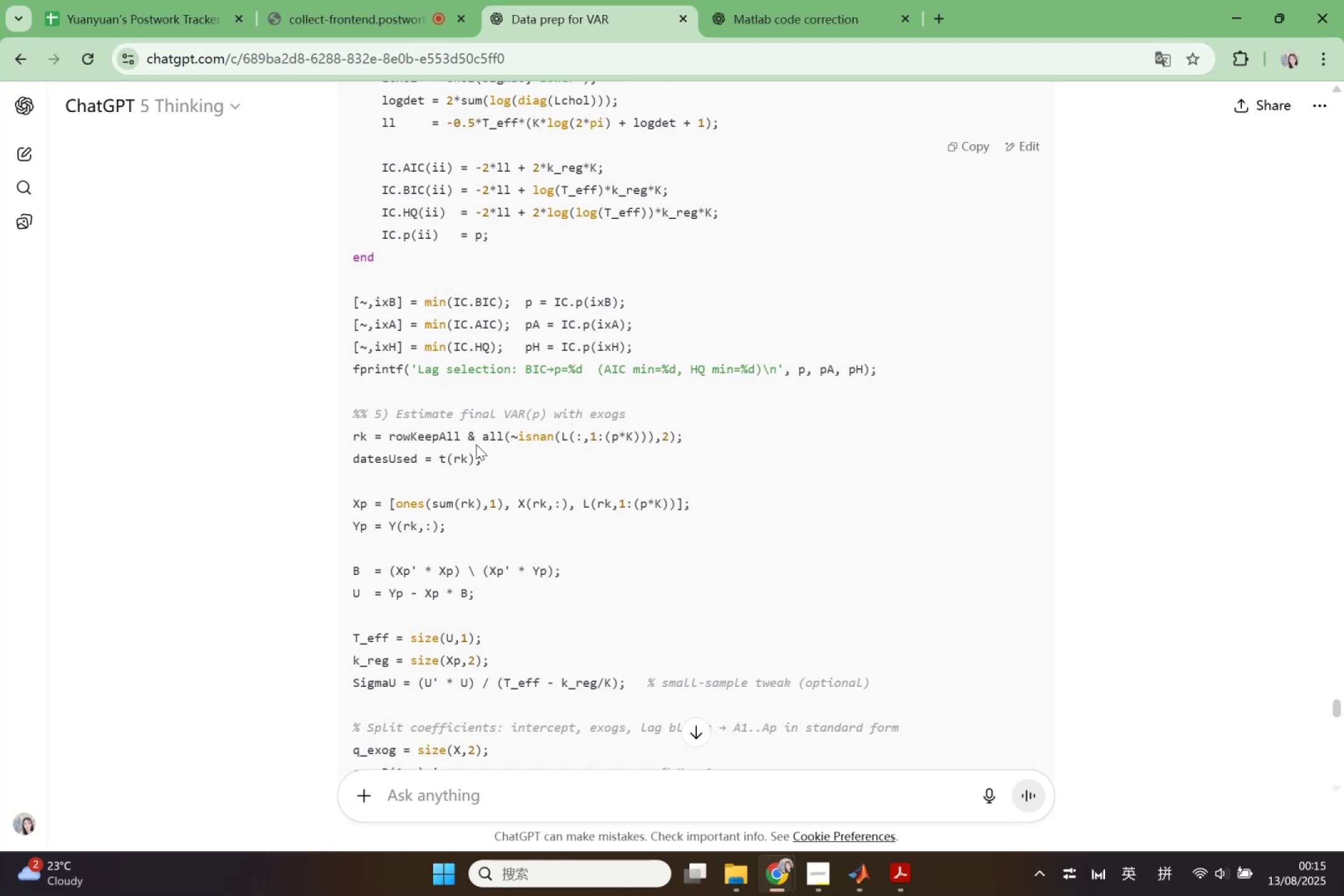 
scroll: coordinate [519, 503], scroll_direction: down, amount: 2.0
 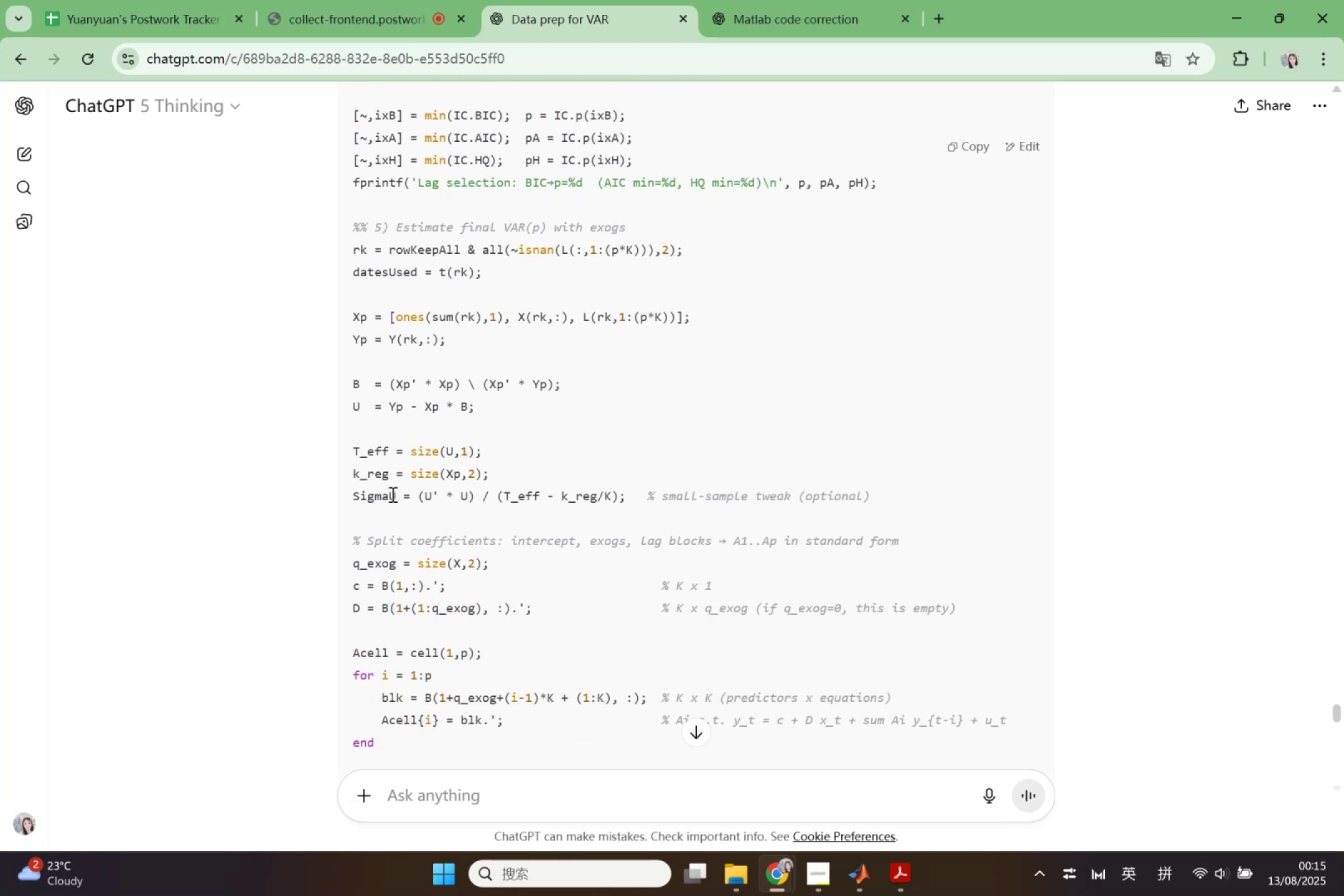 
wait(8.82)
 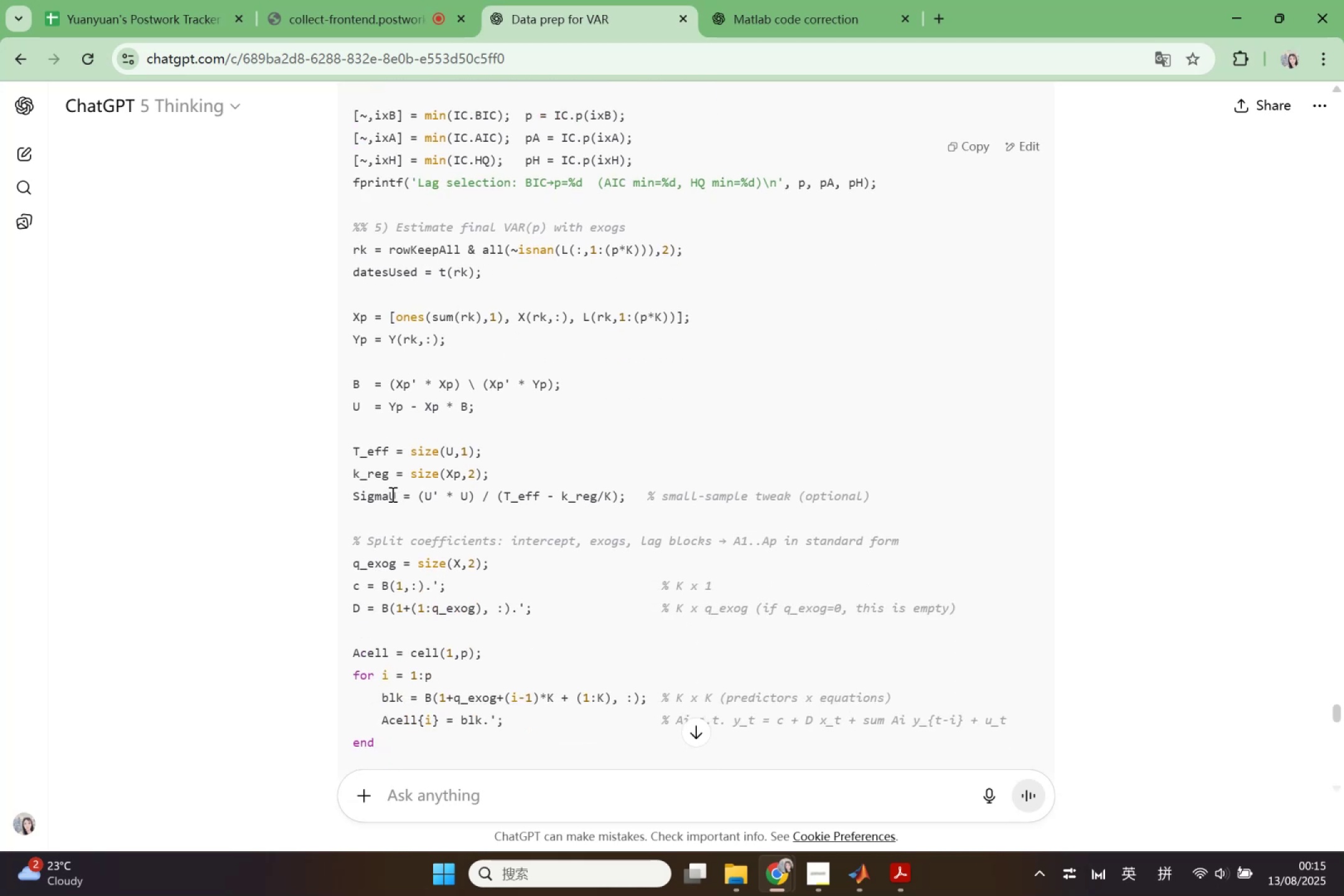 
scroll: coordinate [391, 504], scroll_direction: down, amount: 1.0
 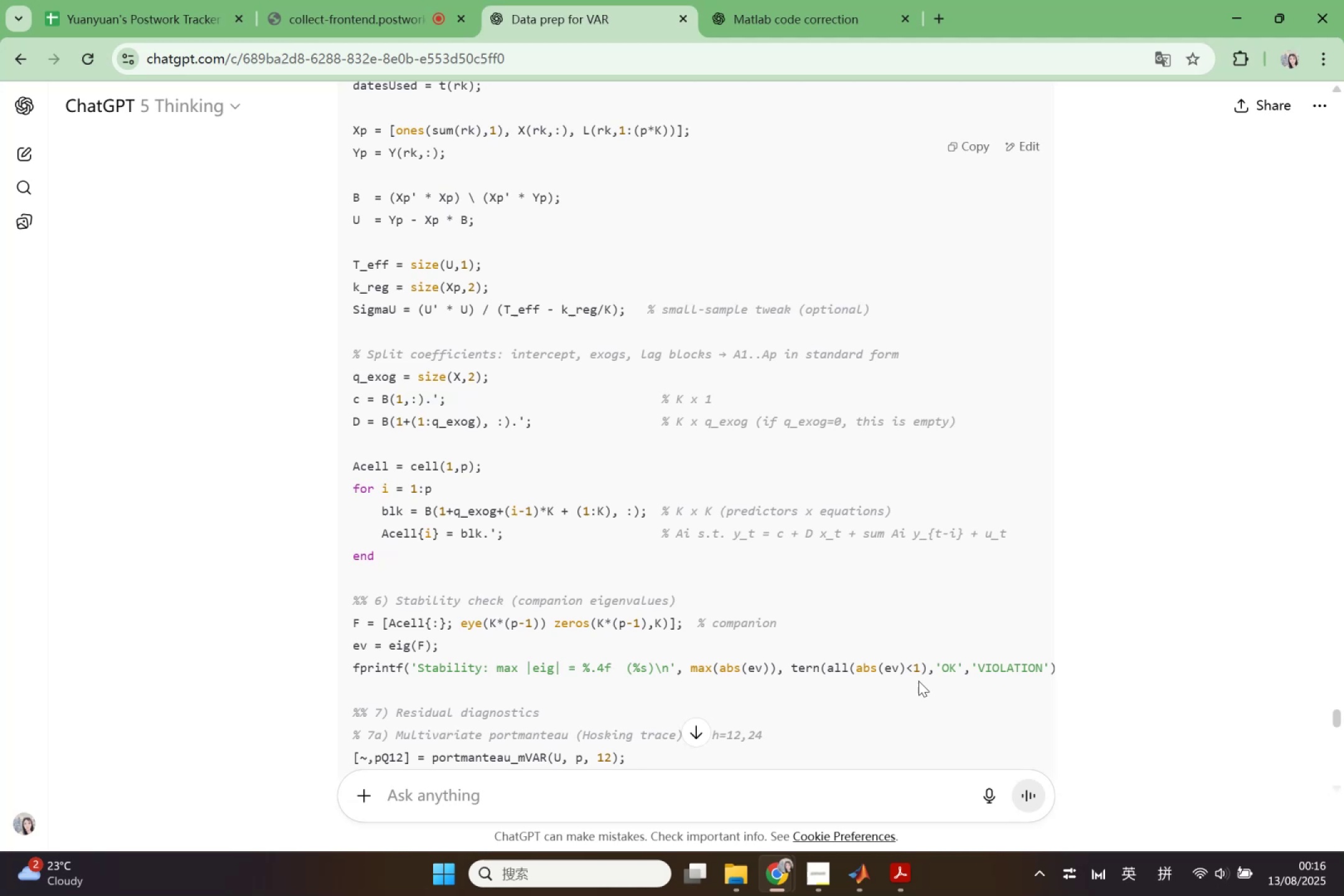 
wait(20.06)
 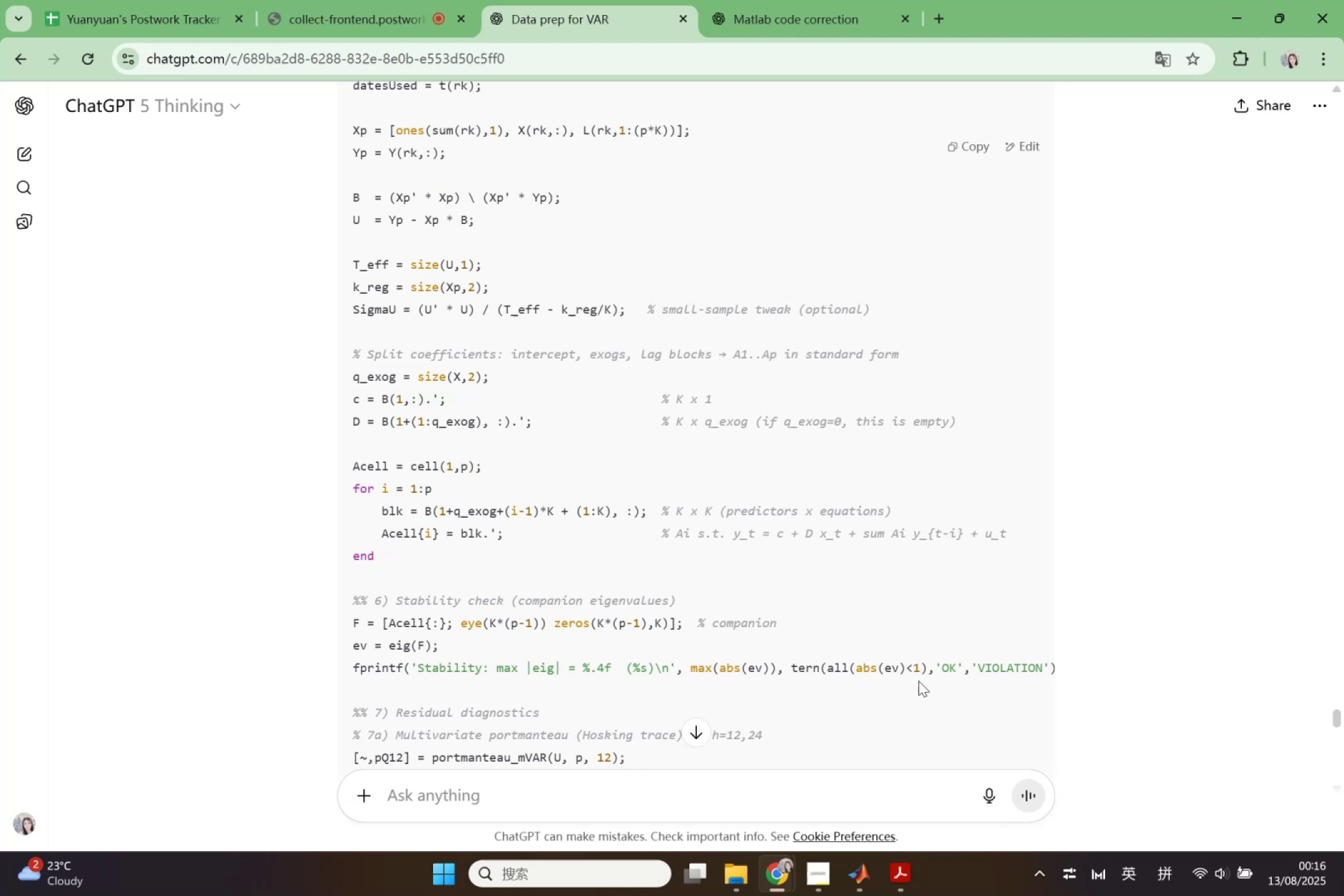 
double_click([781, 790])
 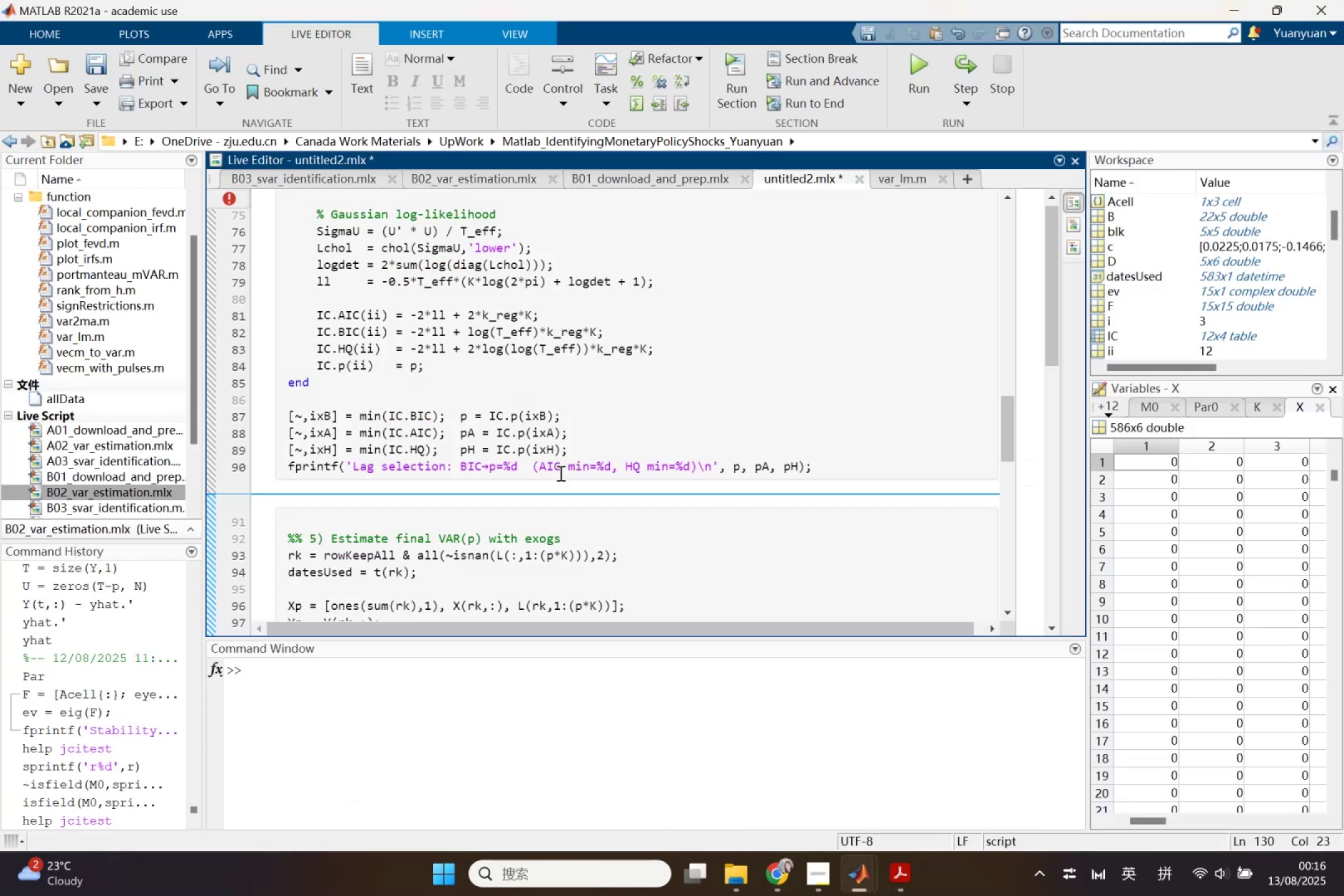 
scroll: coordinate [581, 516], scroll_direction: down, amount: 5.0
 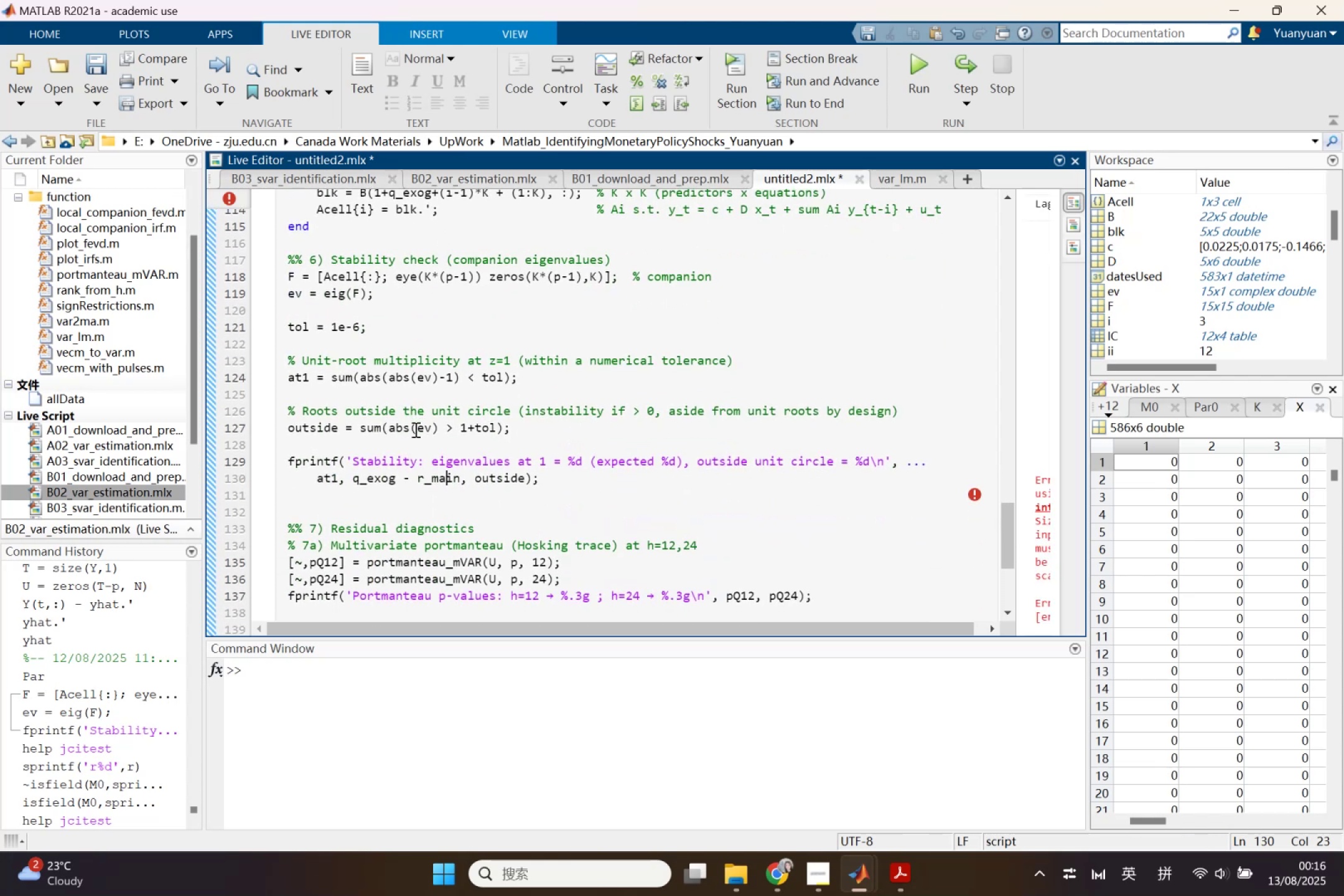 
wait(8.67)
 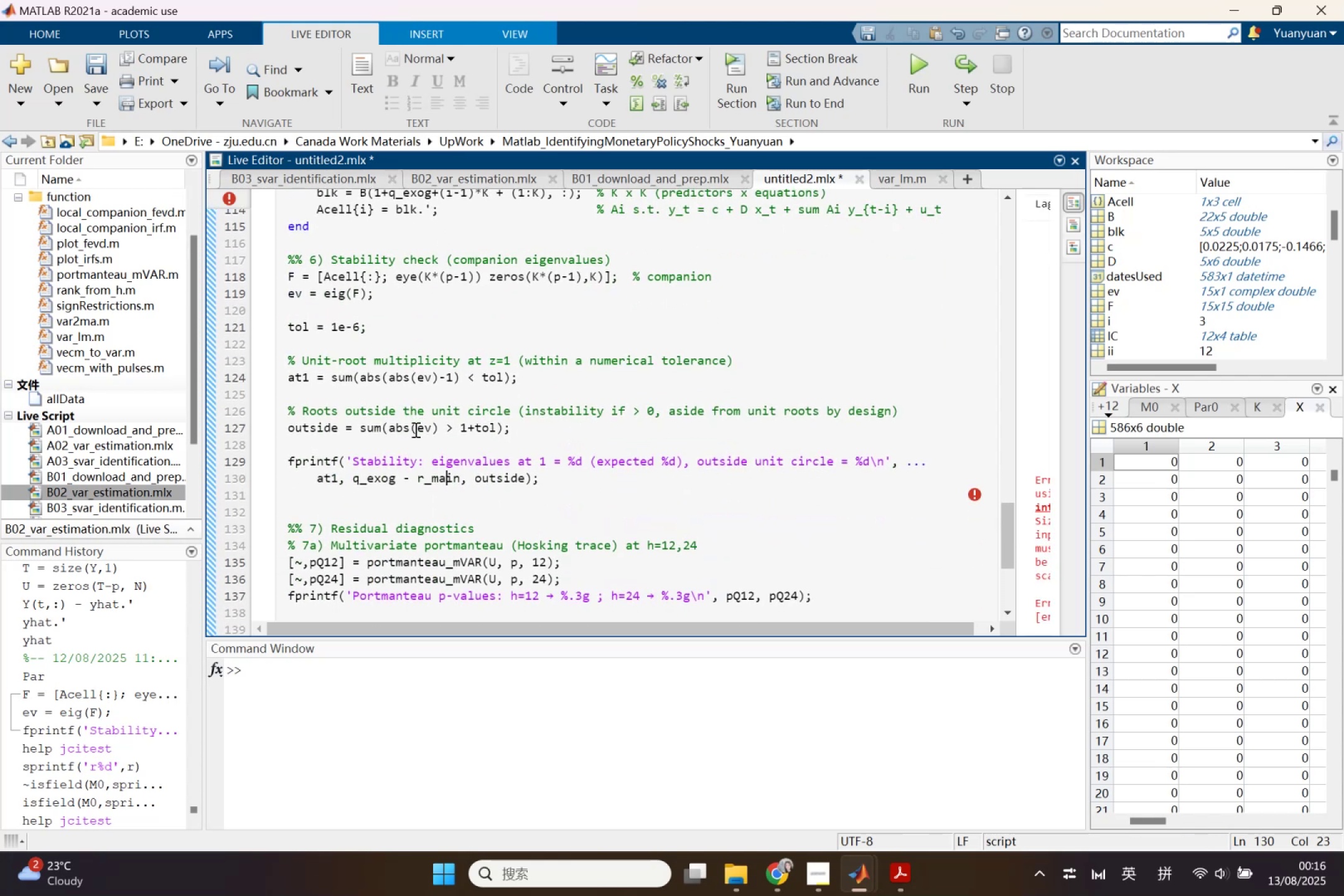 
left_click_drag(start_coordinate=[462, 482], to_coordinate=[414, 486])
 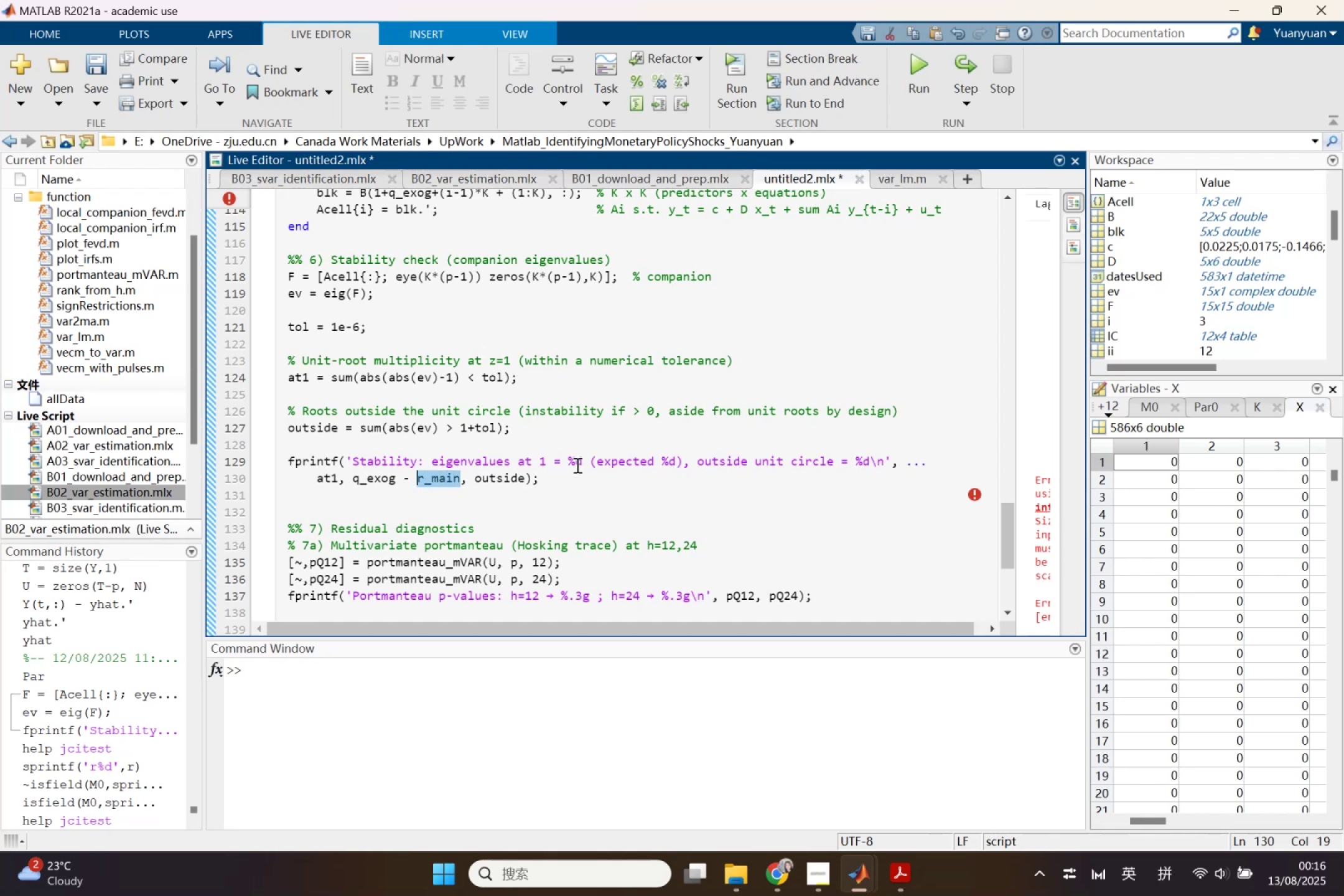 
left_click([577, 465])
 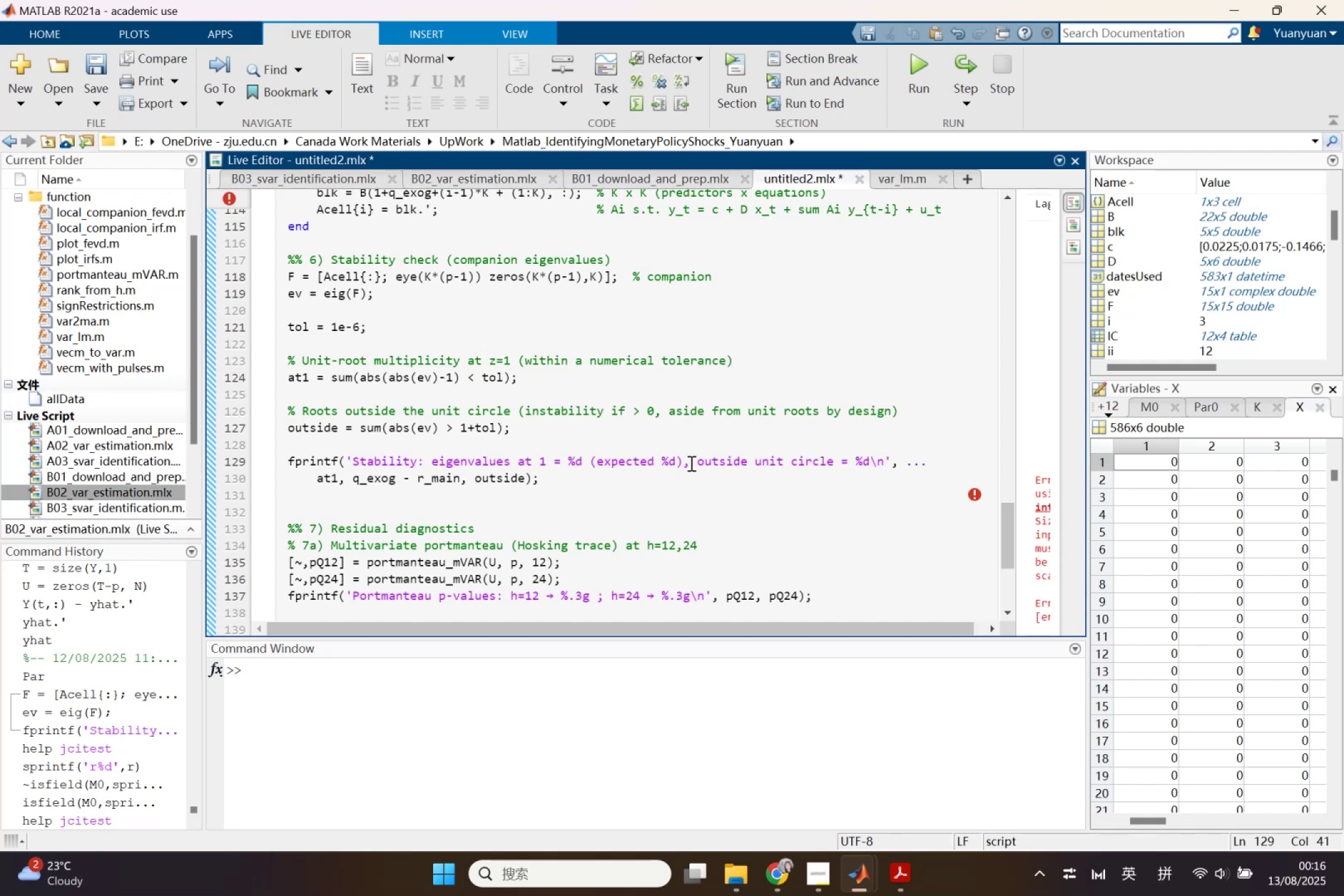 
wait(7.25)
 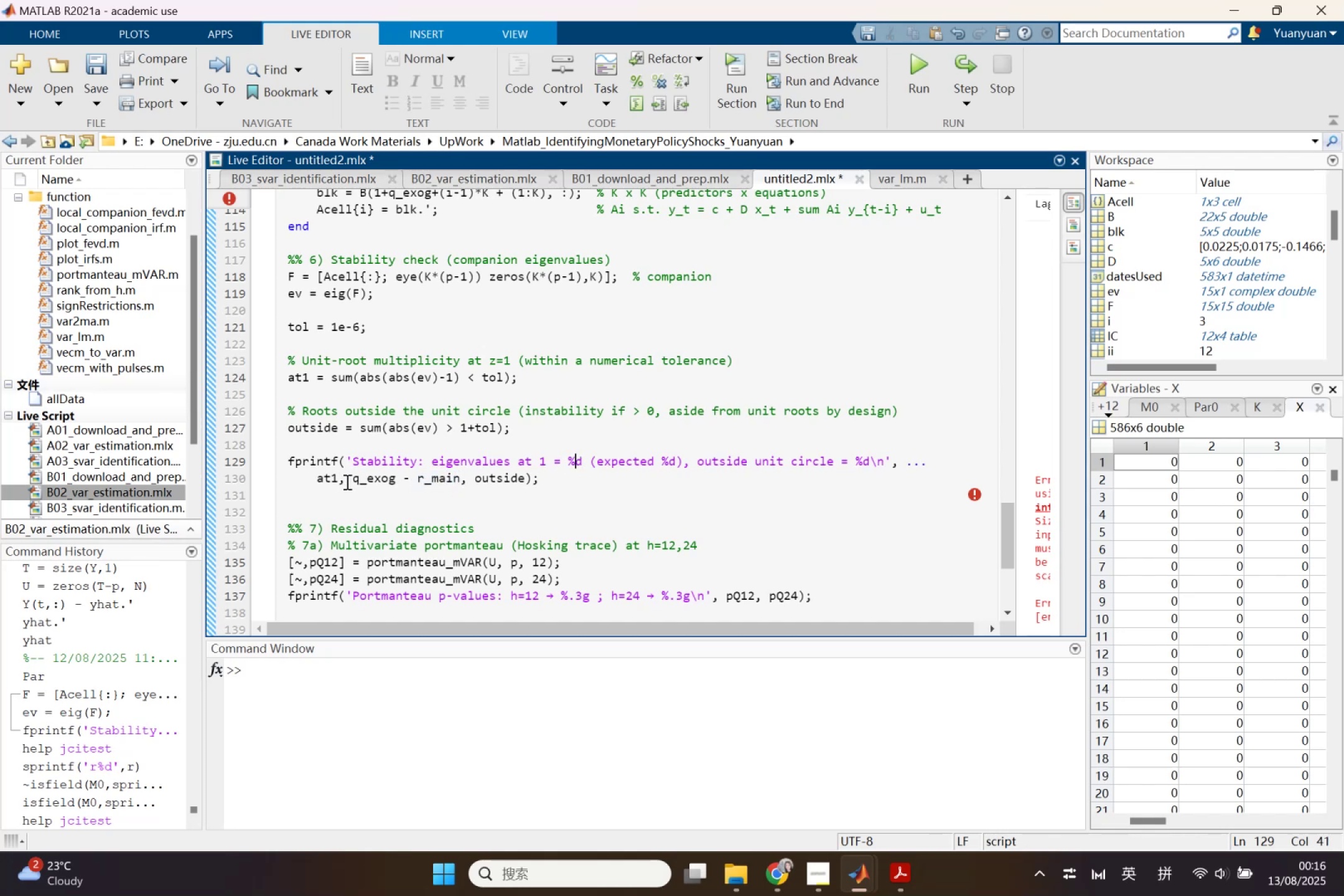 
left_click_drag(start_coordinate=[682, 465], to_coordinate=[588, 459])
 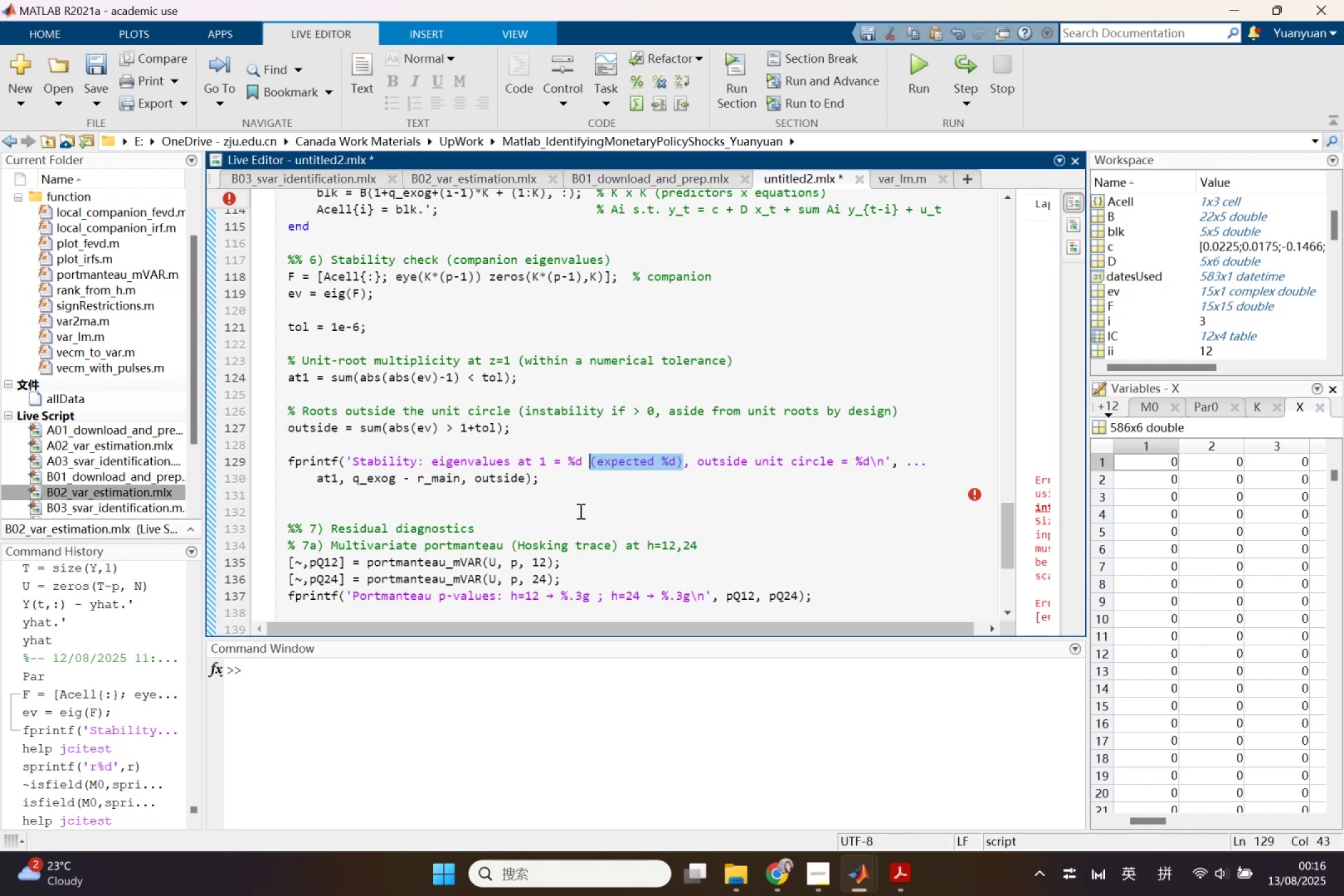 
key(Backspace)
 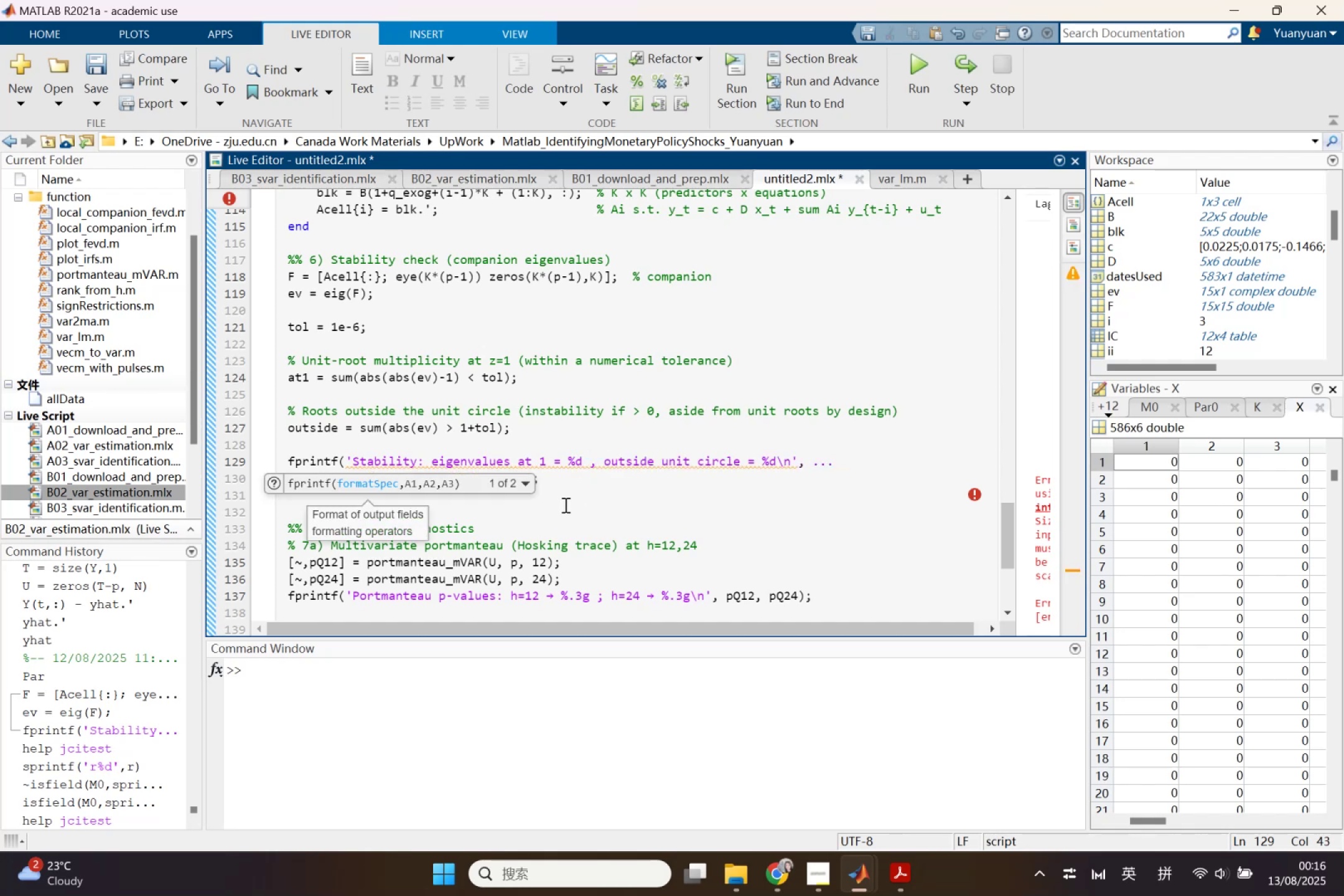 
left_click_drag(start_coordinate=[608, 427], to_coordinate=[610, 423])
 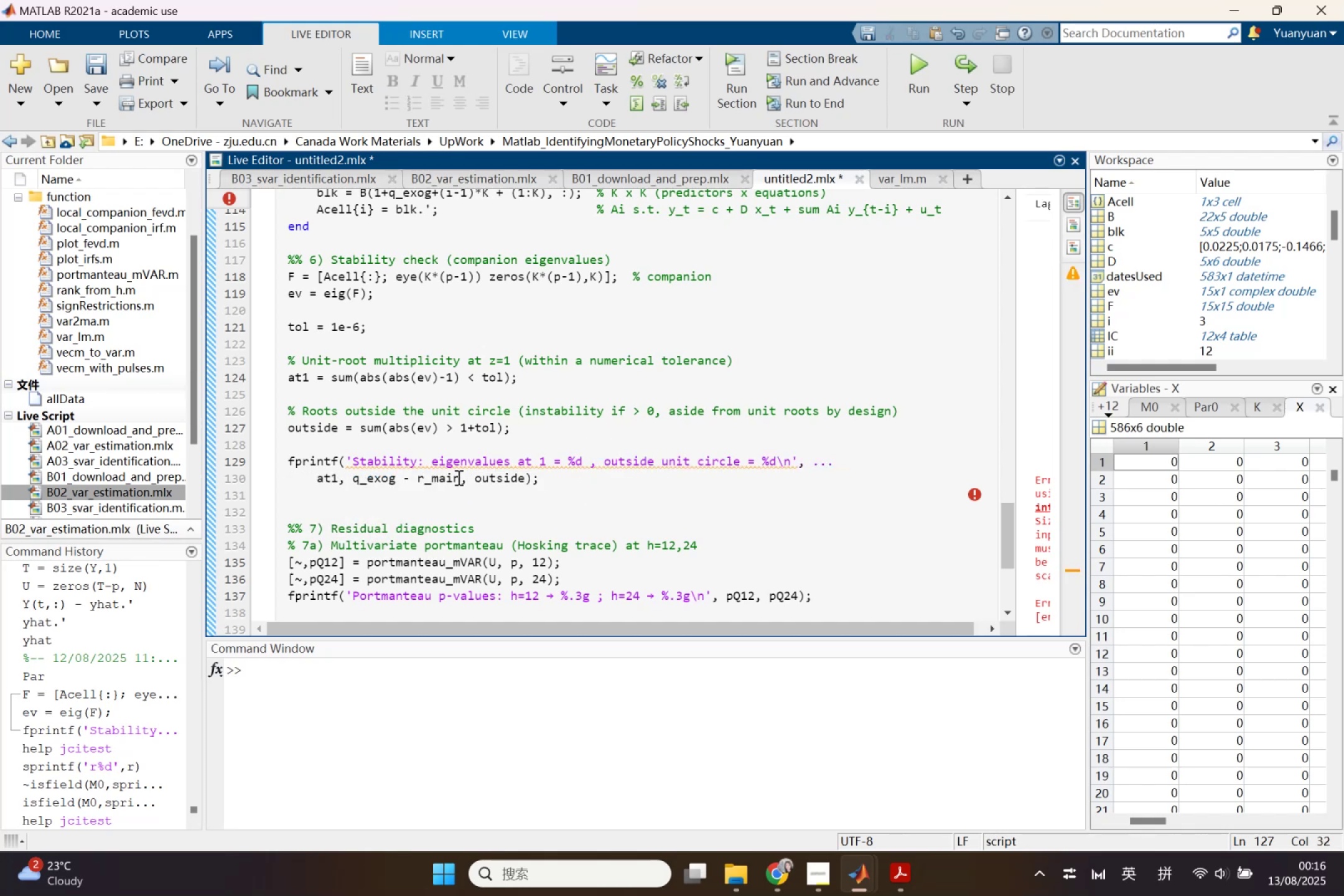 
left_click_drag(start_coordinate=[464, 477], to_coordinate=[345, 475])
 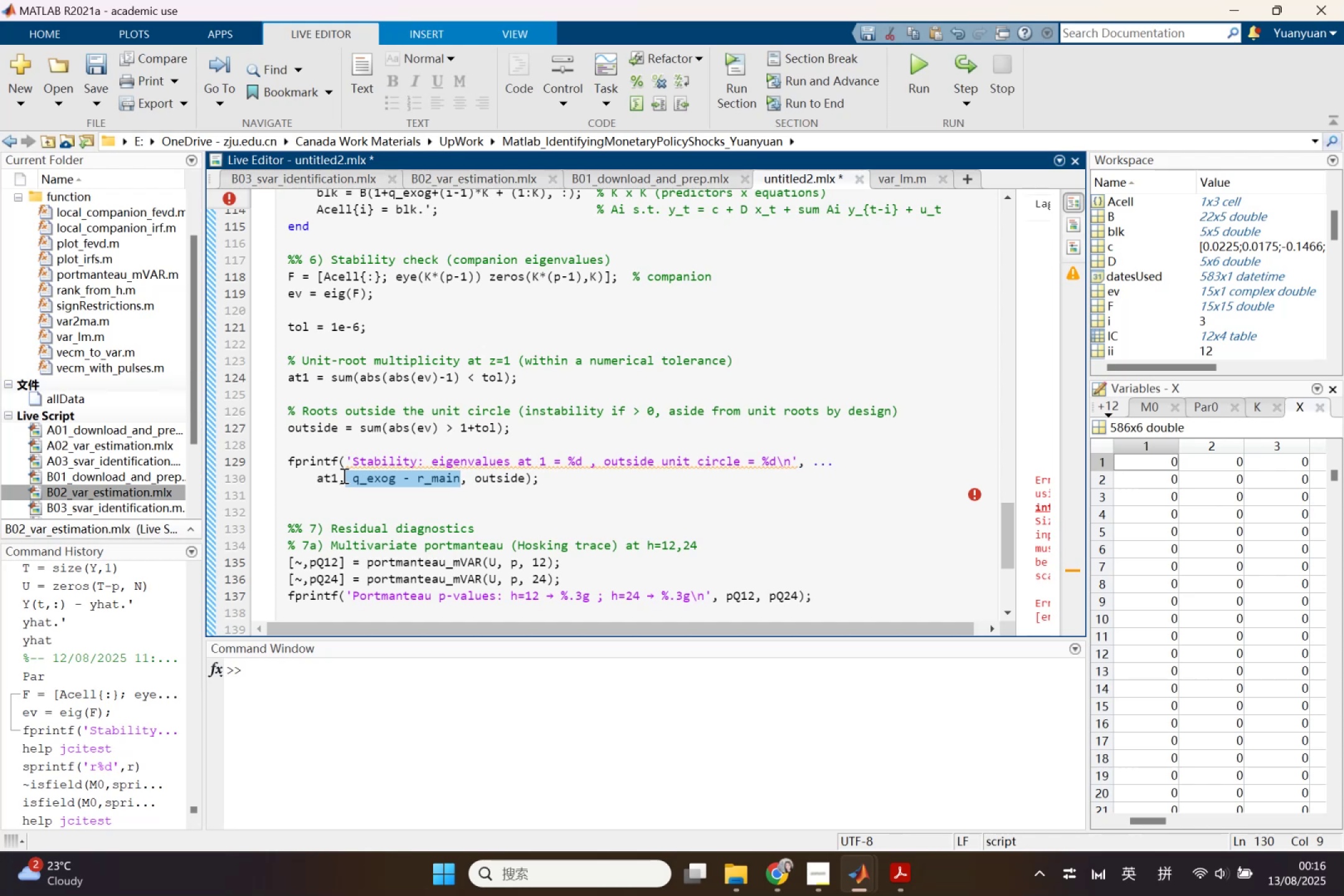 
key(Backspace)
 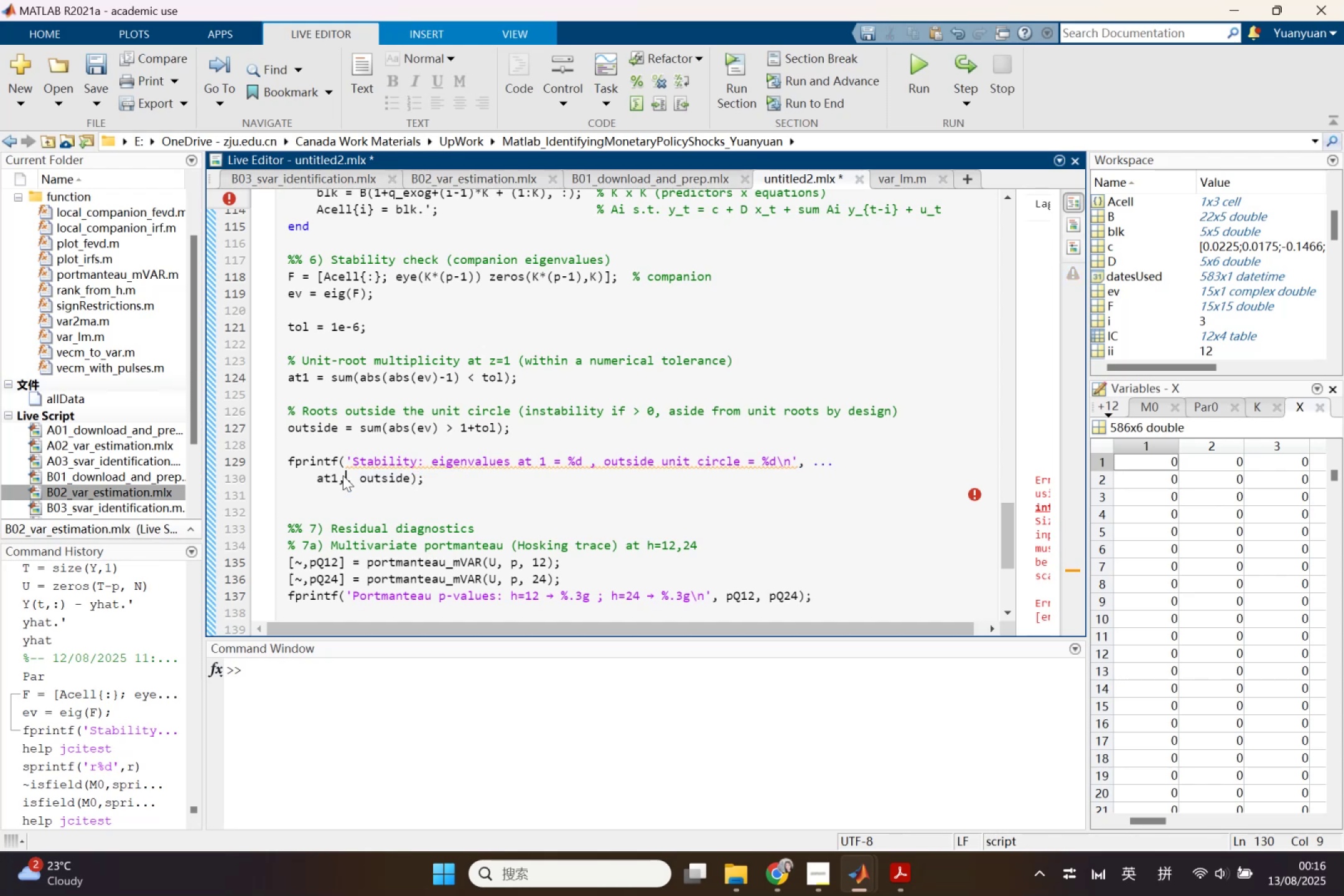 
key(Backspace)
 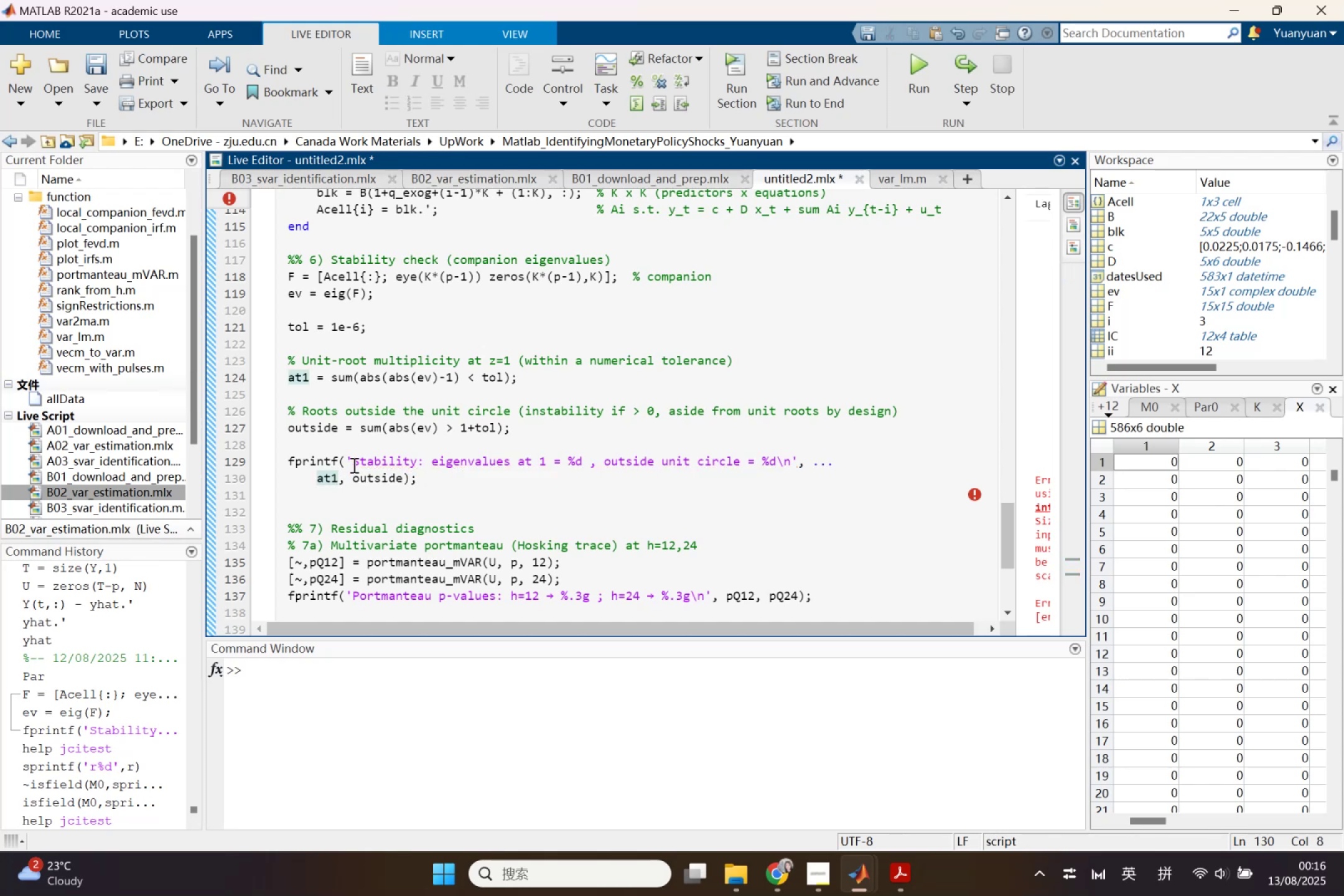 
scroll: coordinate [436, 414], scroll_direction: down, amount: 1.0
 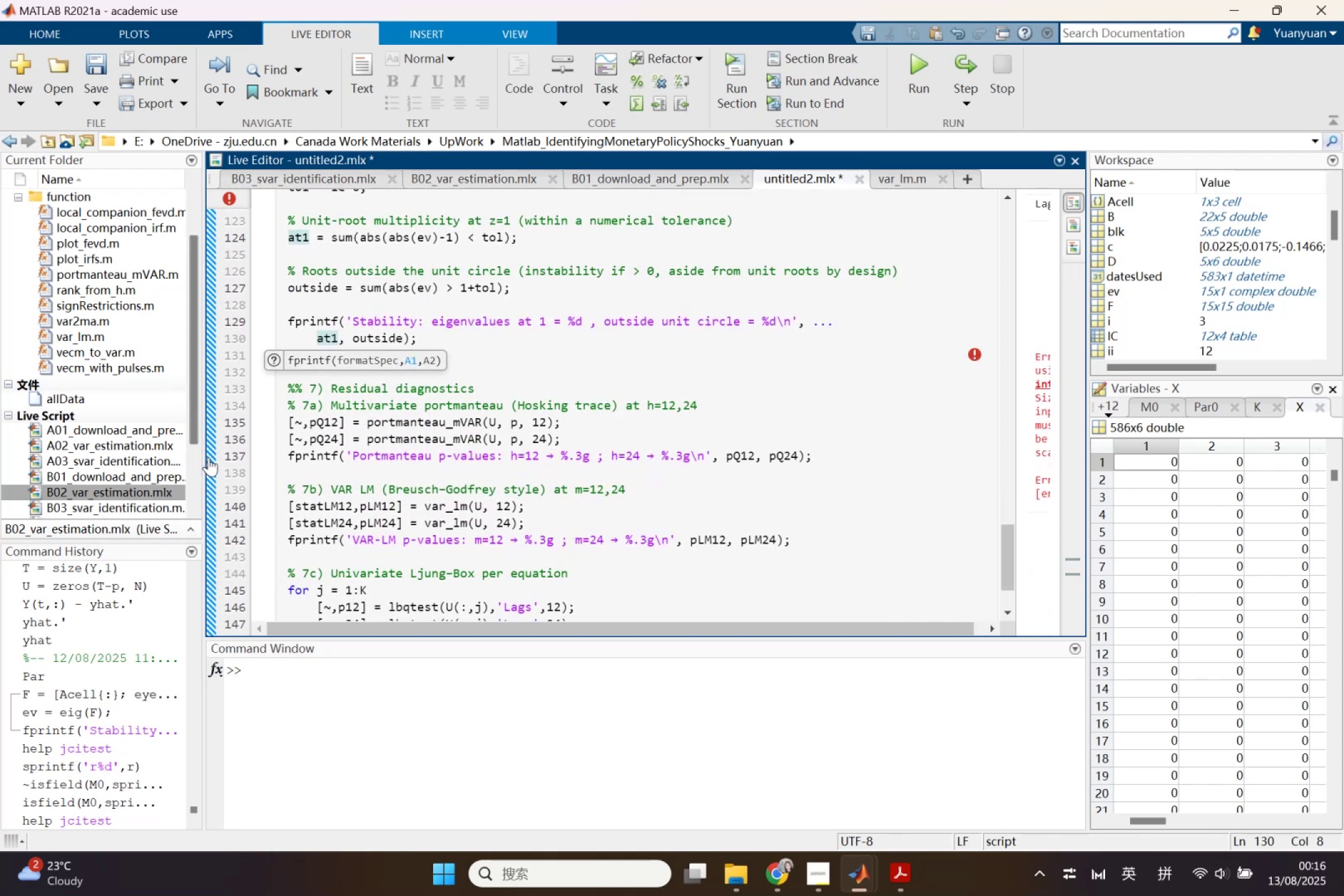 
left_click([213, 459])
 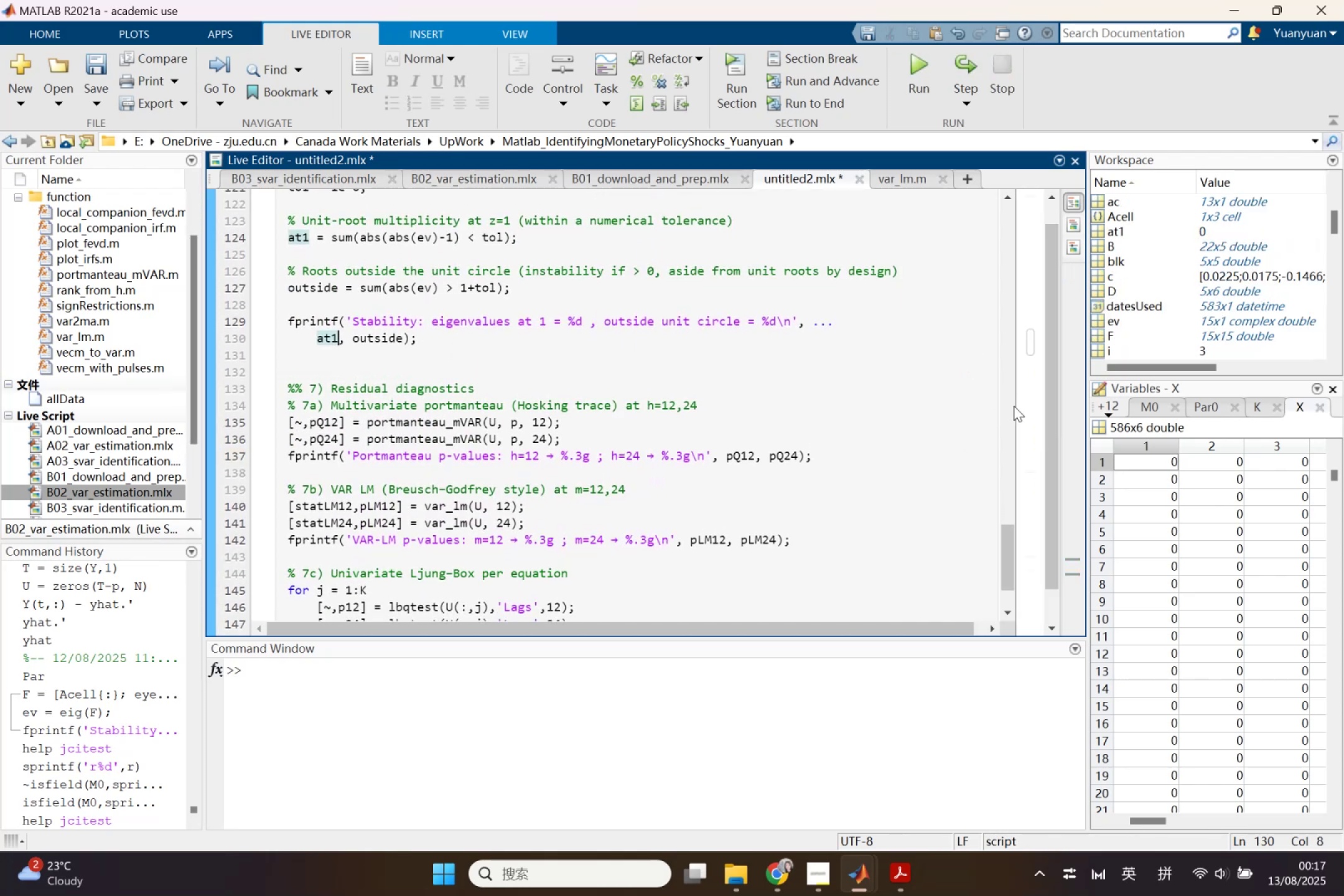 
left_click_drag(start_coordinate=[1013, 406], to_coordinate=[840, 407])
 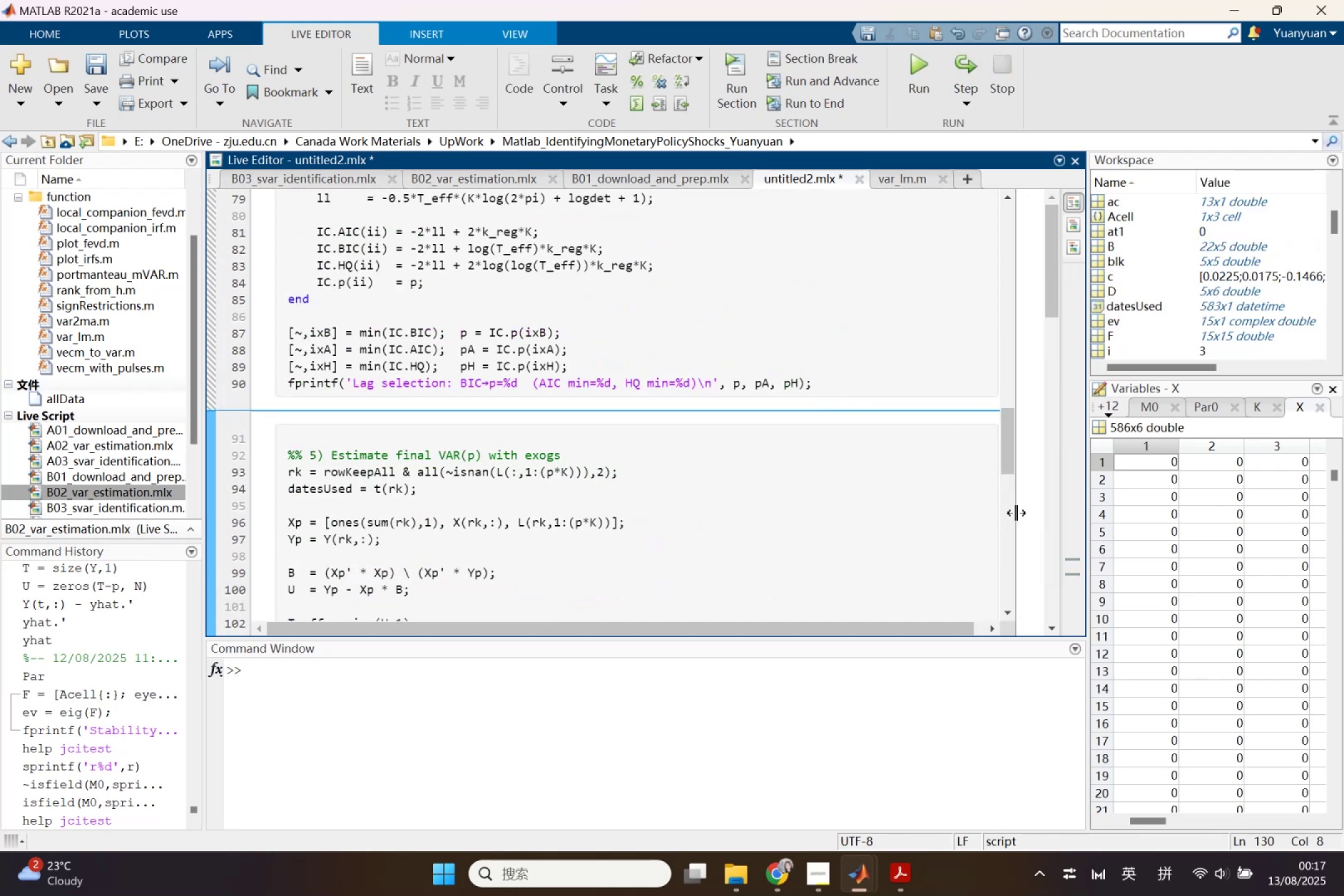 
left_click_drag(start_coordinate=[1017, 514], to_coordinate=[767, 518])
 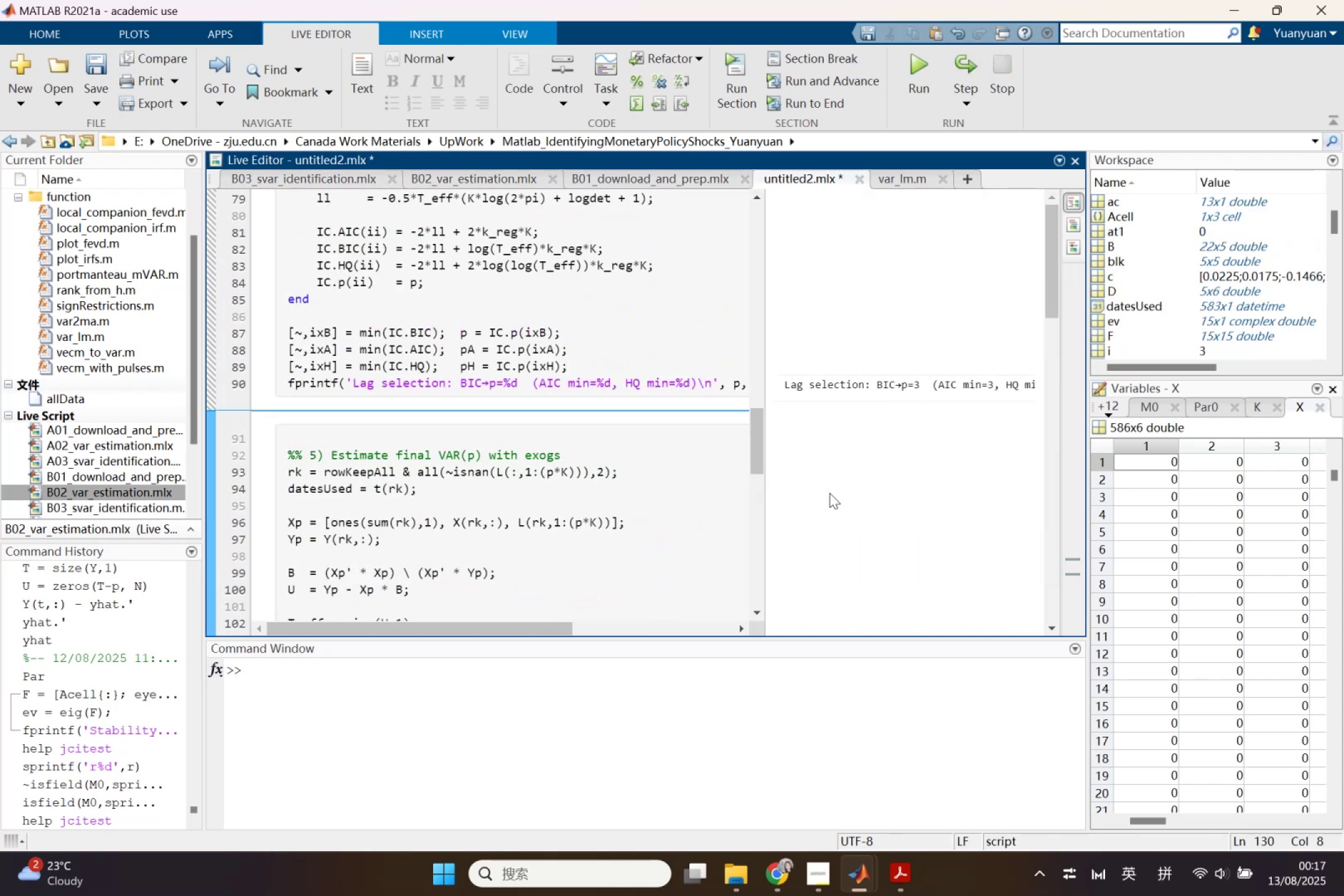 
scroll: coordinate [840, 488], scroll_direction: down, amount: 16.0
 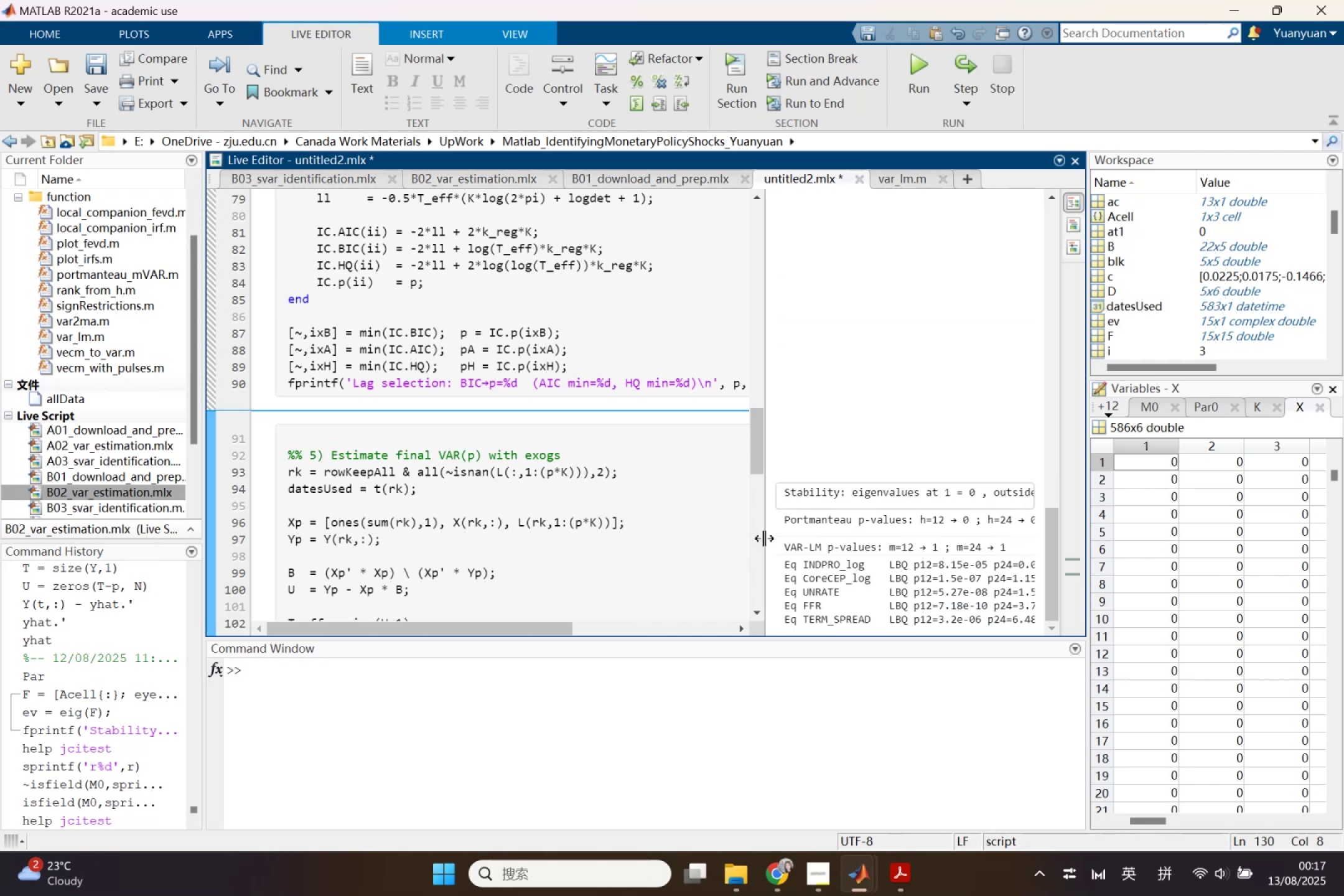 
left_click_drag(start_coordinate=[767, 538], to_coordinate=[544, 520])
 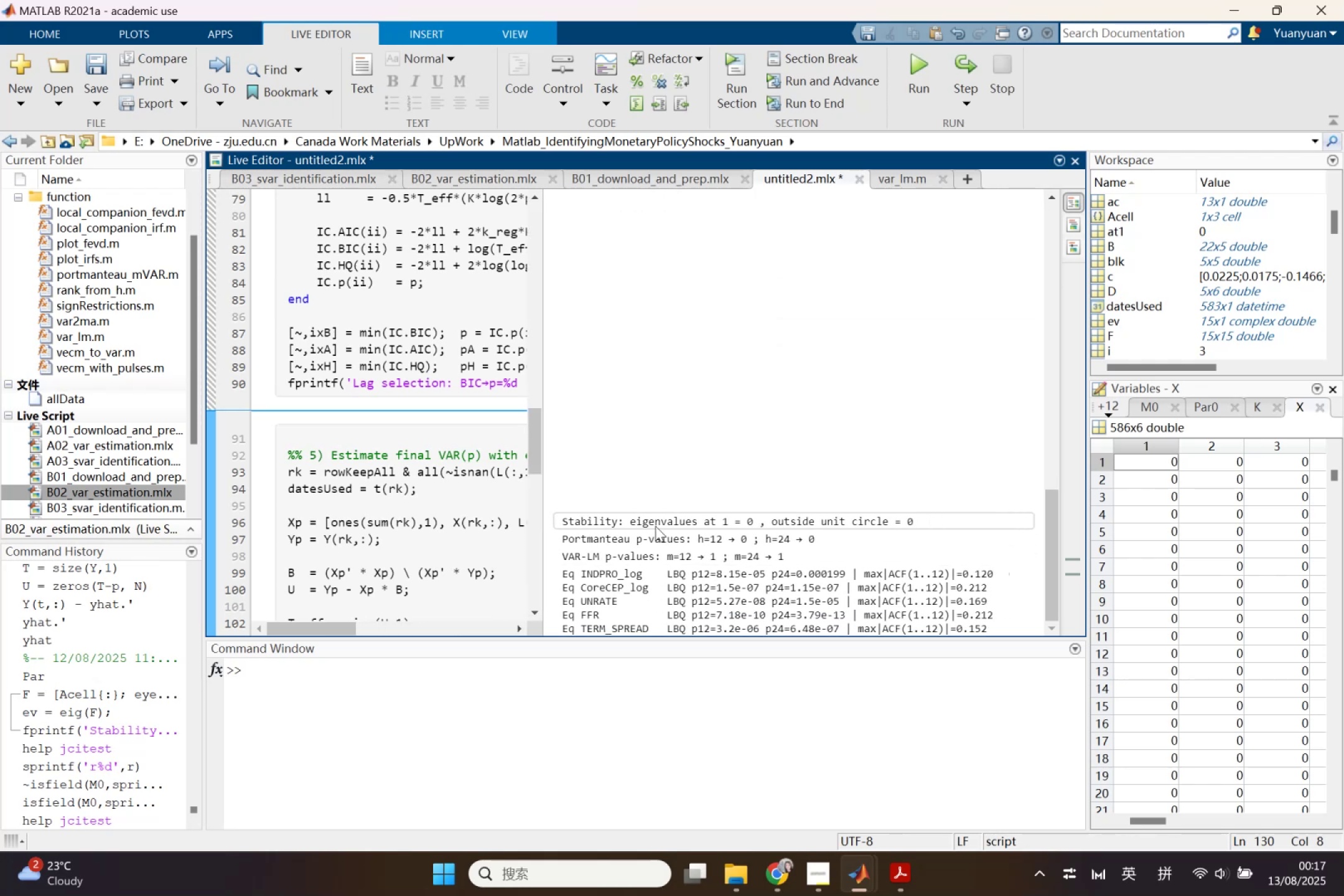 
scroll: coordinate [786, 605], scroll_direction: down, amount: 5.0
 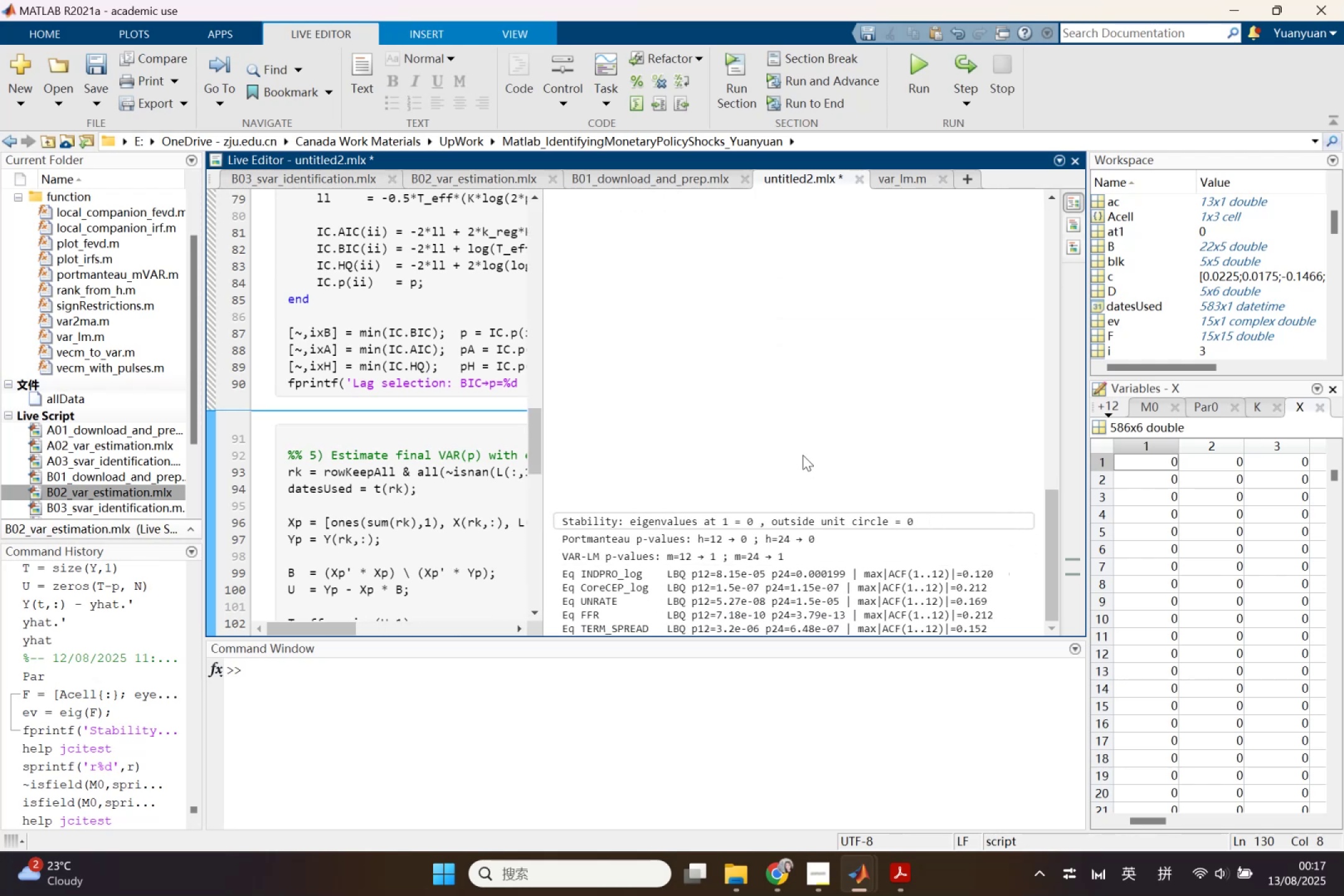 
left_click([803, 455])
 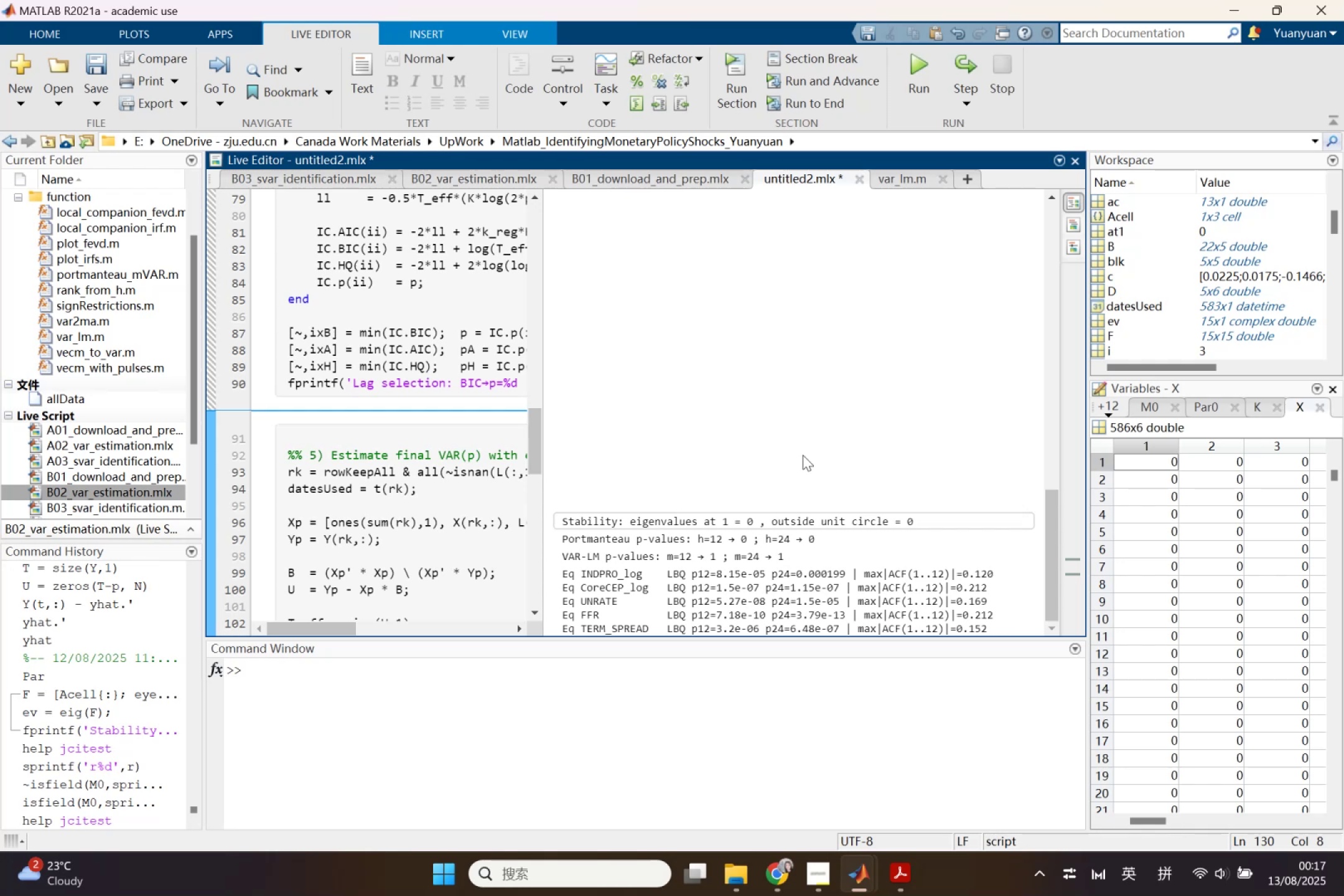 
scroll: coordinate [803, 455], scroll_direction: down, amount: 1.0
 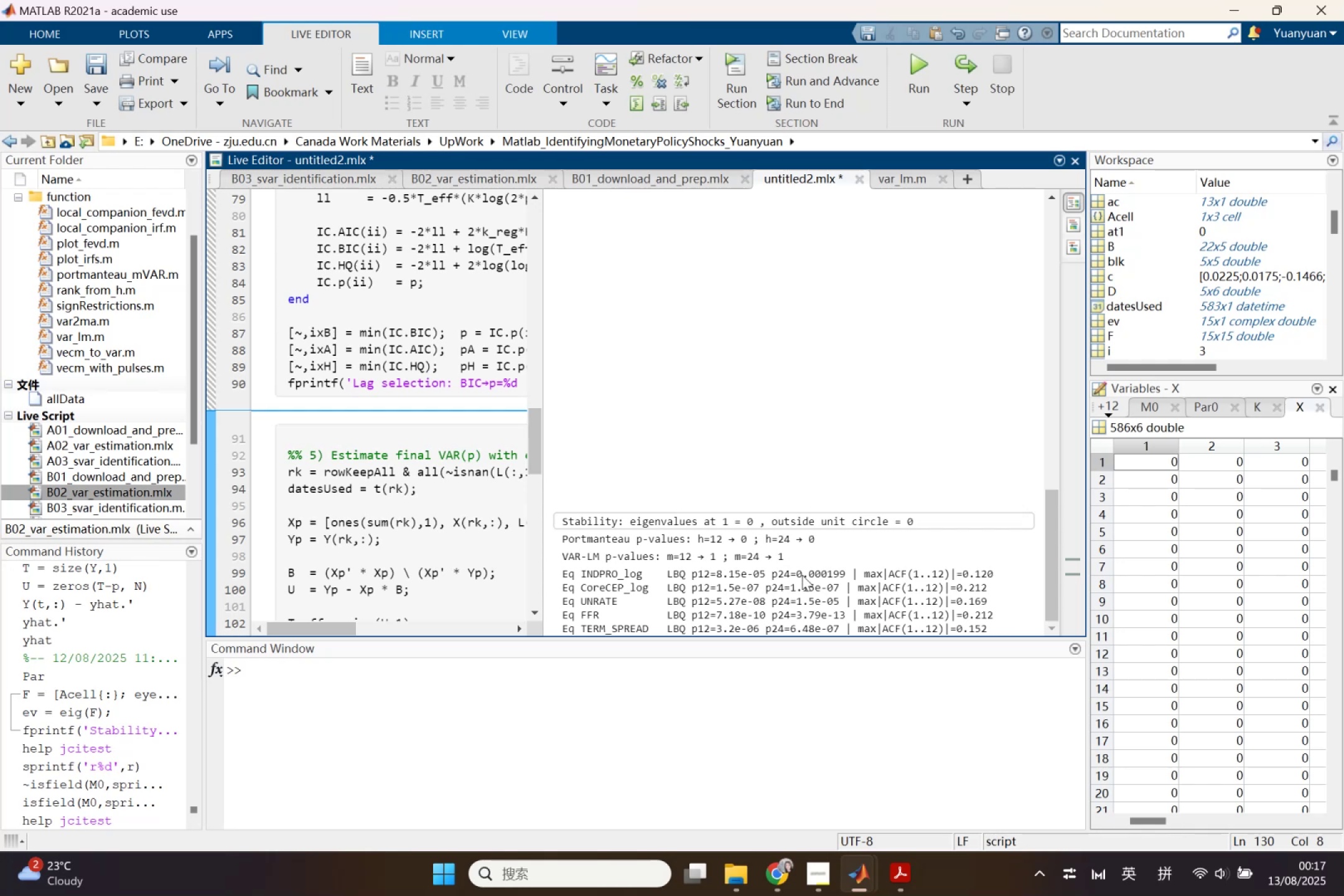 
left_click([802, 575])
 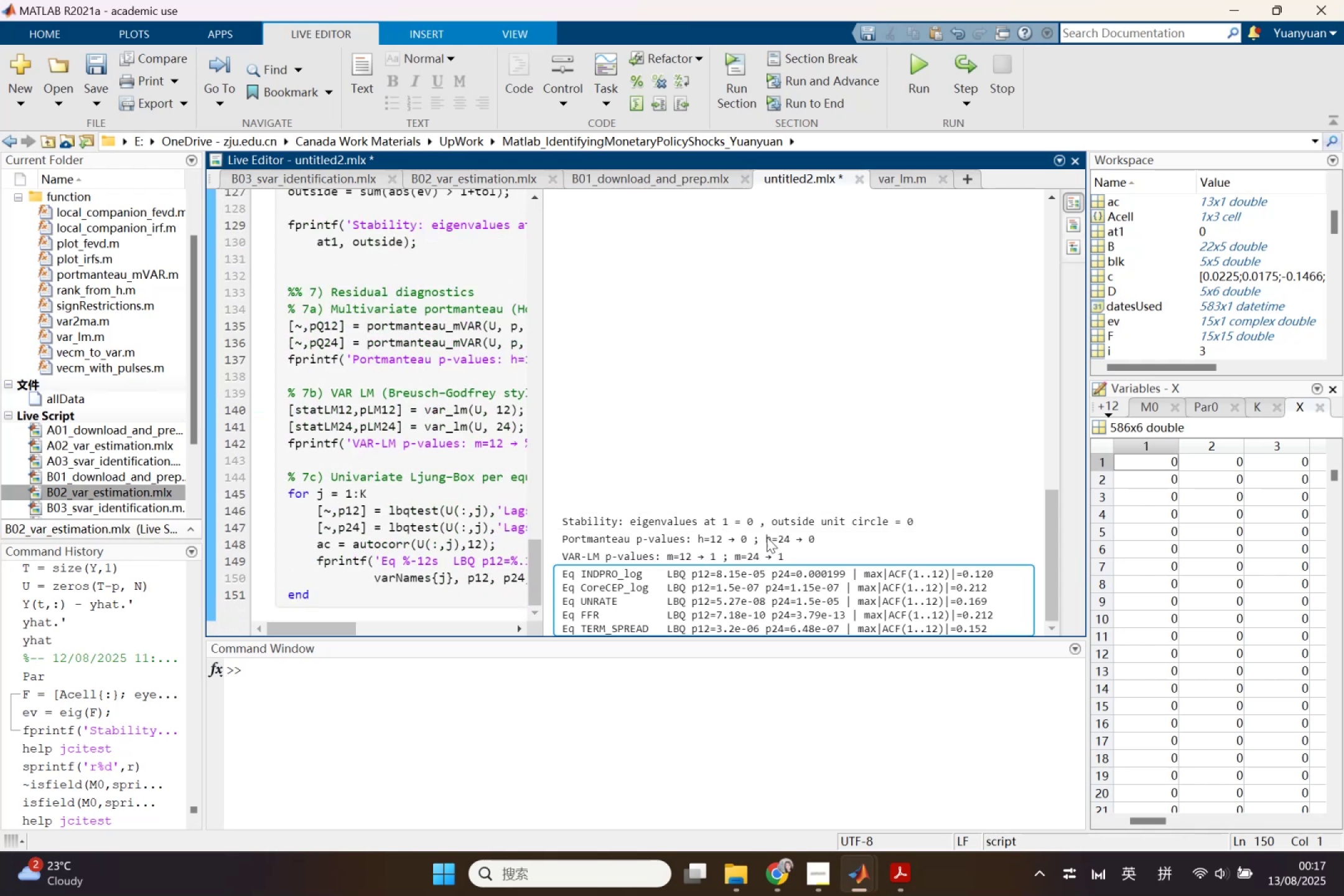 
left_click([764, 534])
 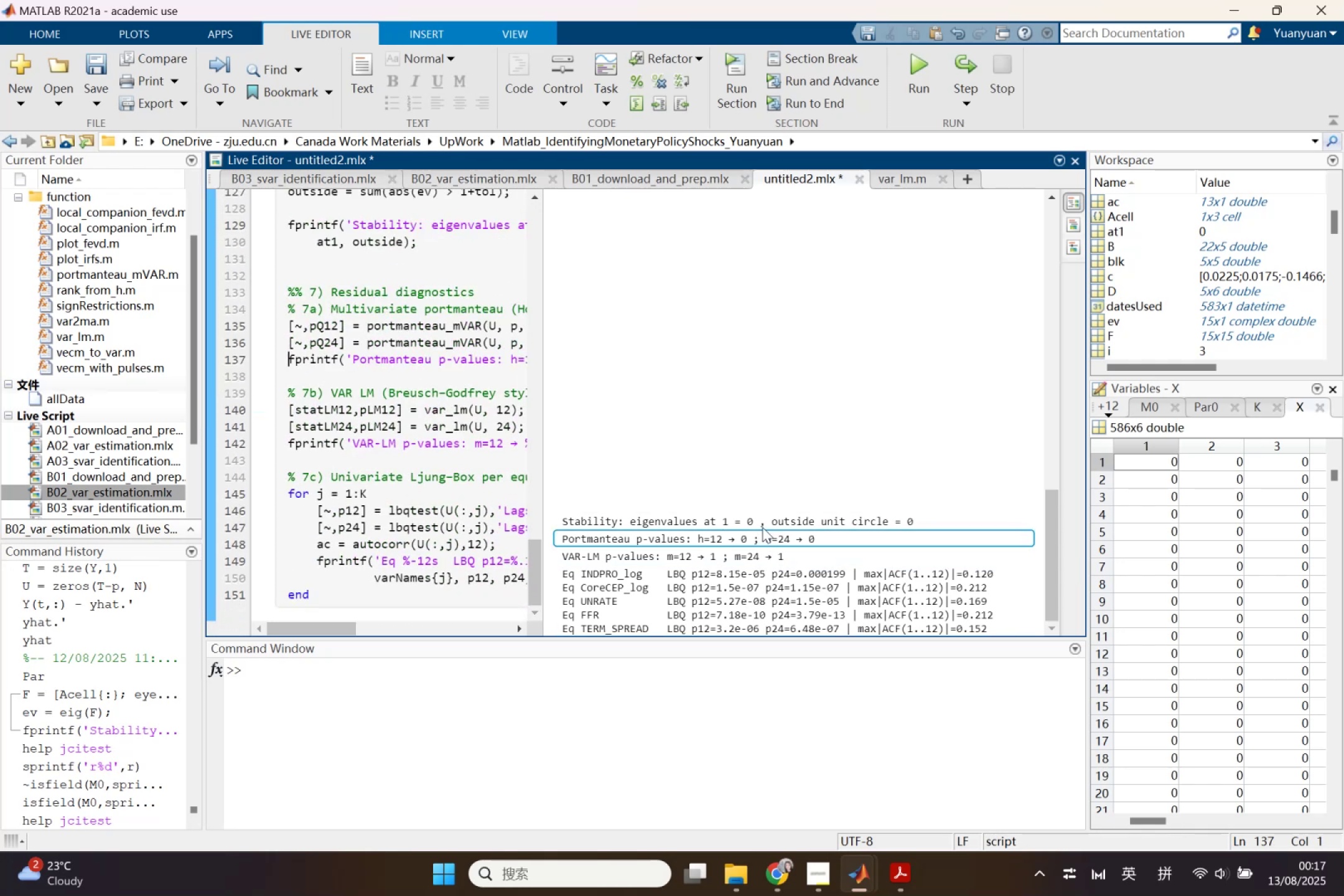 
left_click([762, 527])
 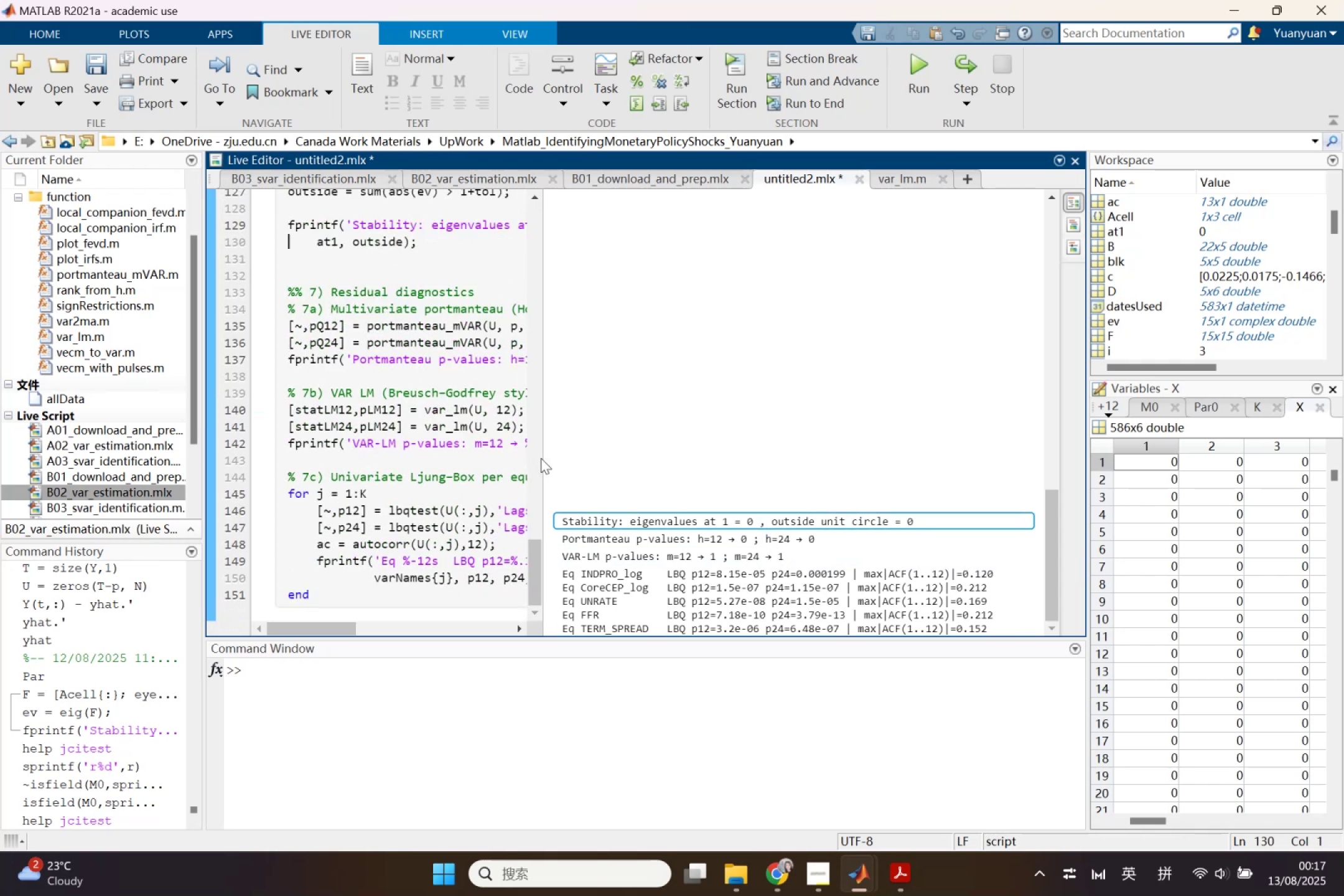 
wait(6.63)
 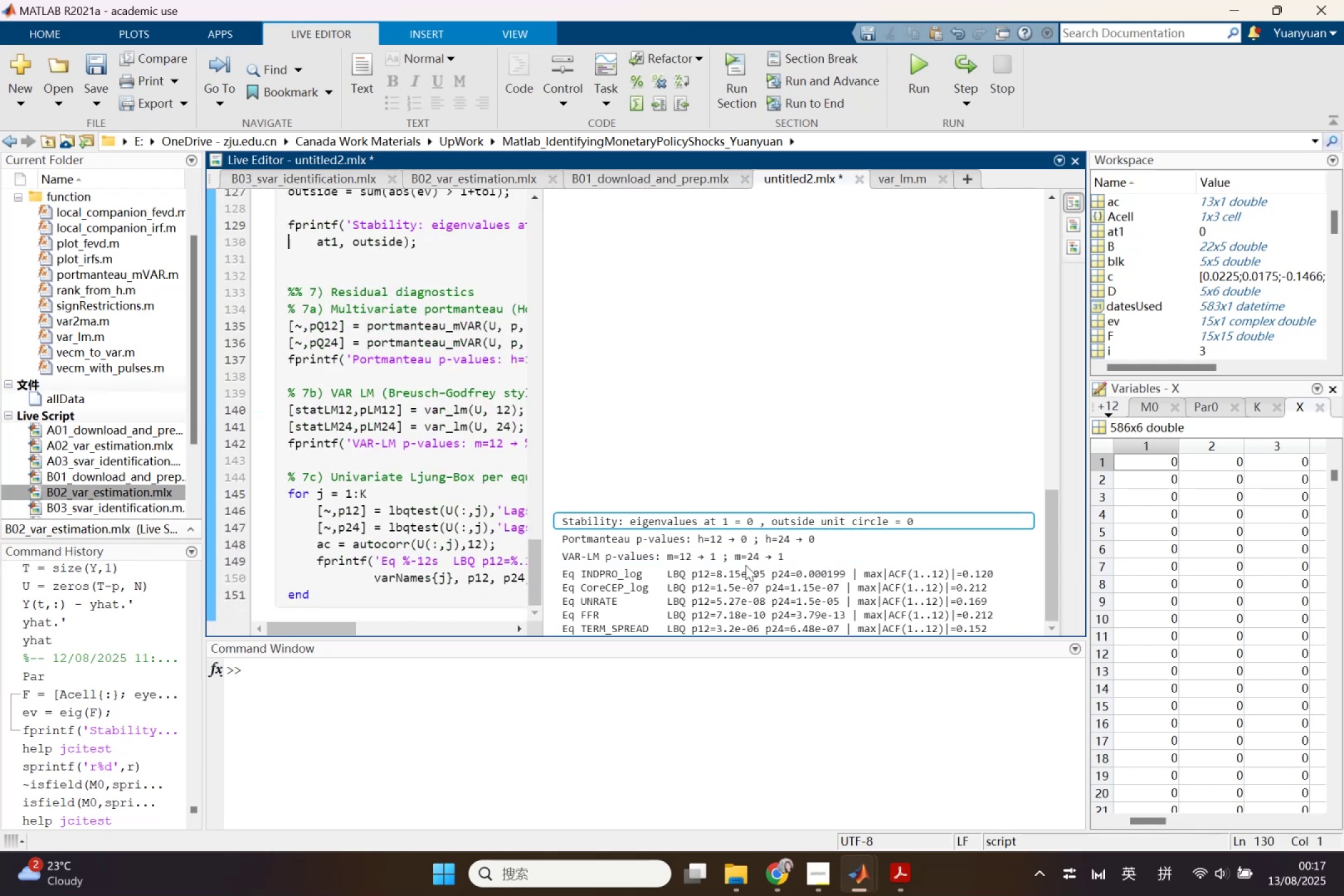 
left_click([776, 618])
 